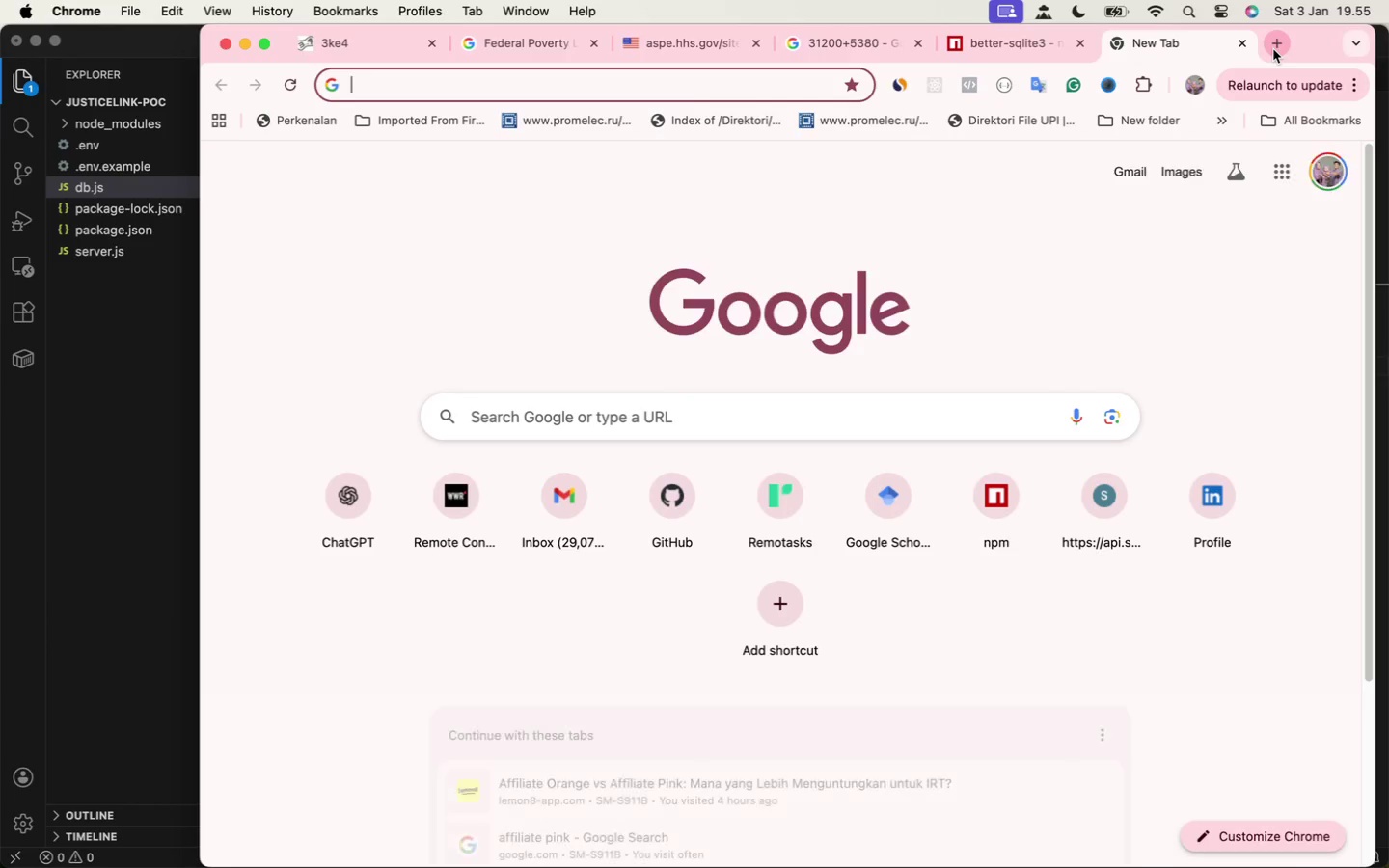 
type(SQLITE data tp)
key(Backspace)
type(ype)
 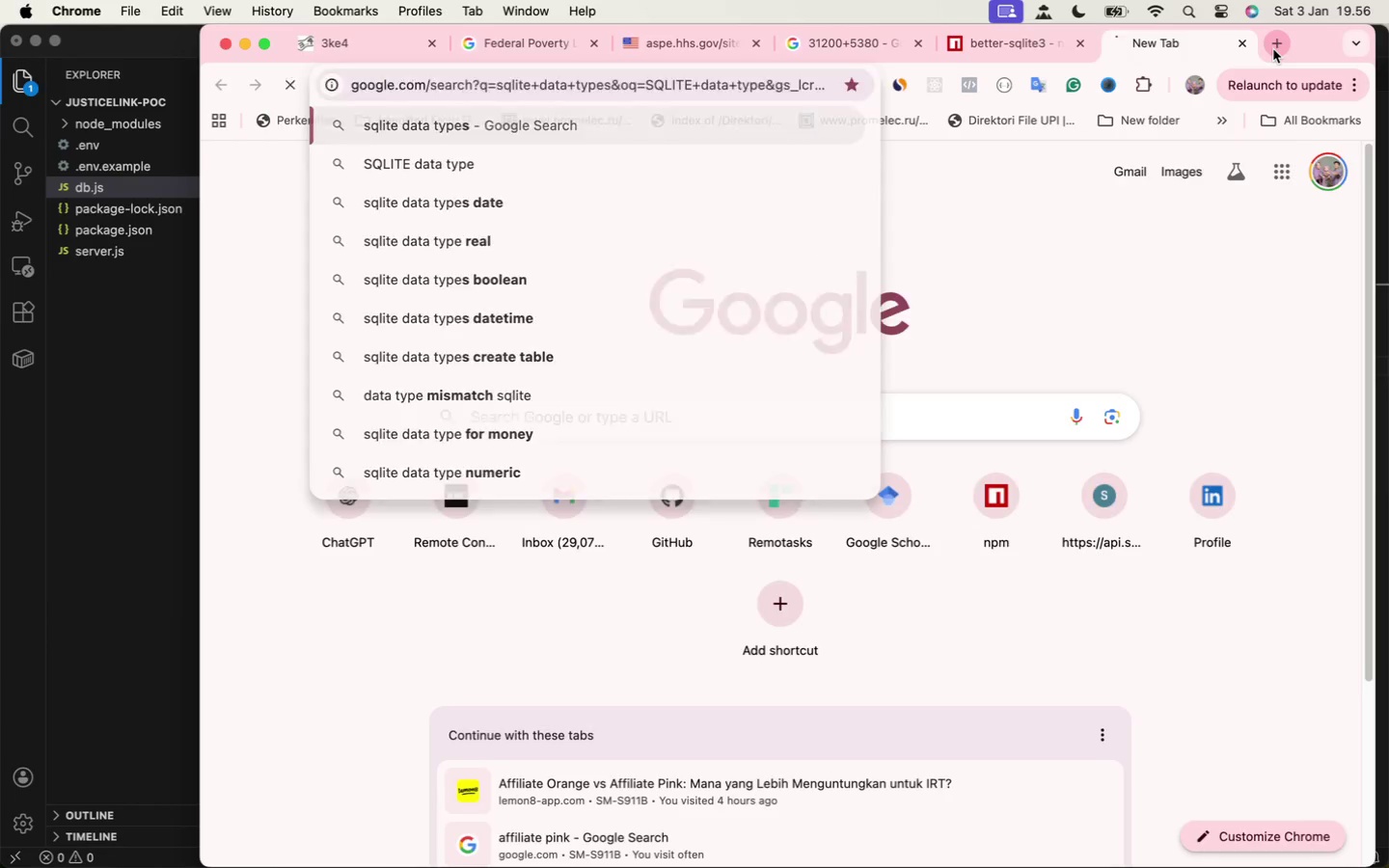 
key(Enter)
 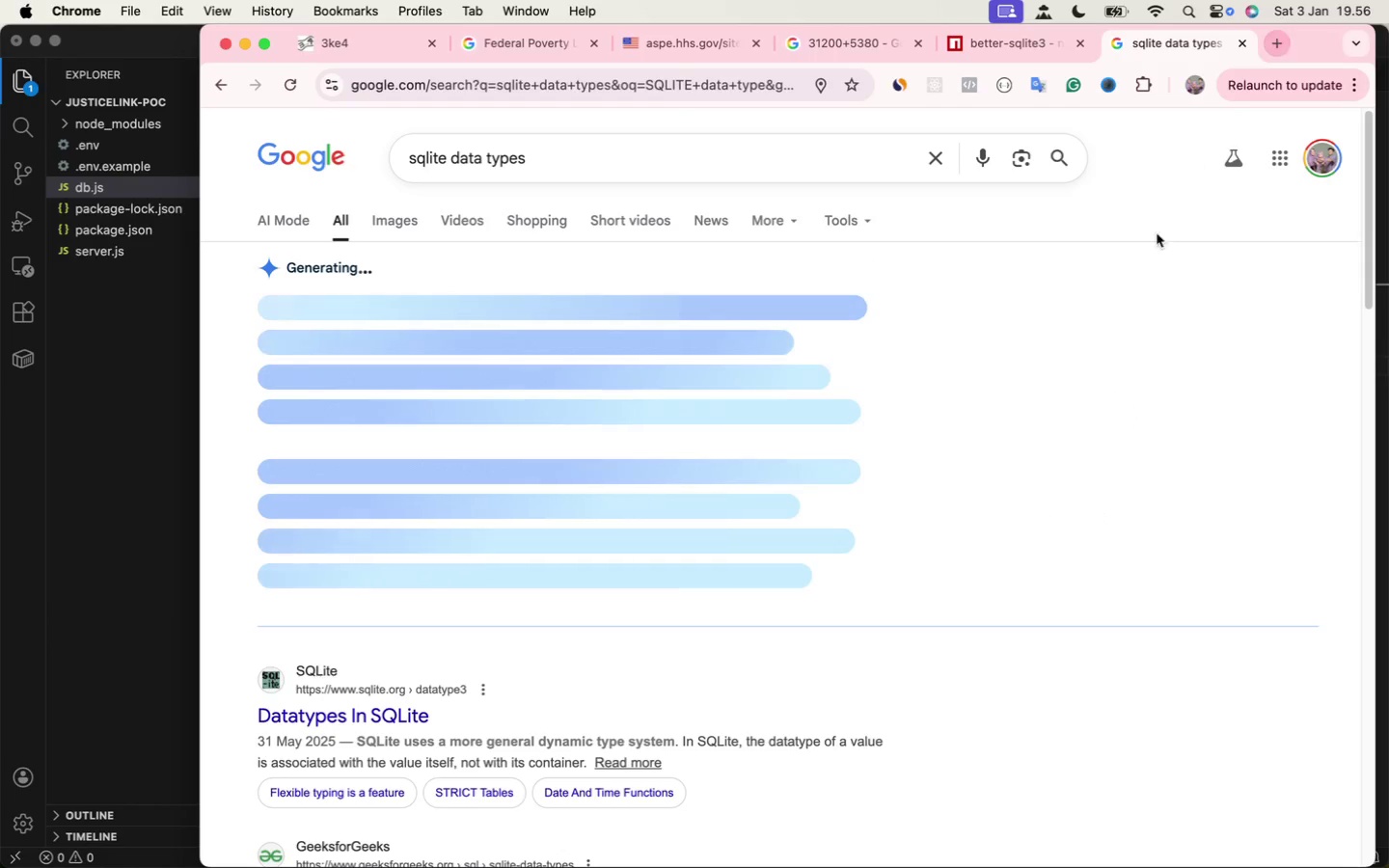 
scroll: coordinate [1041, 297], scroll_direction: up, amount: 2.0
 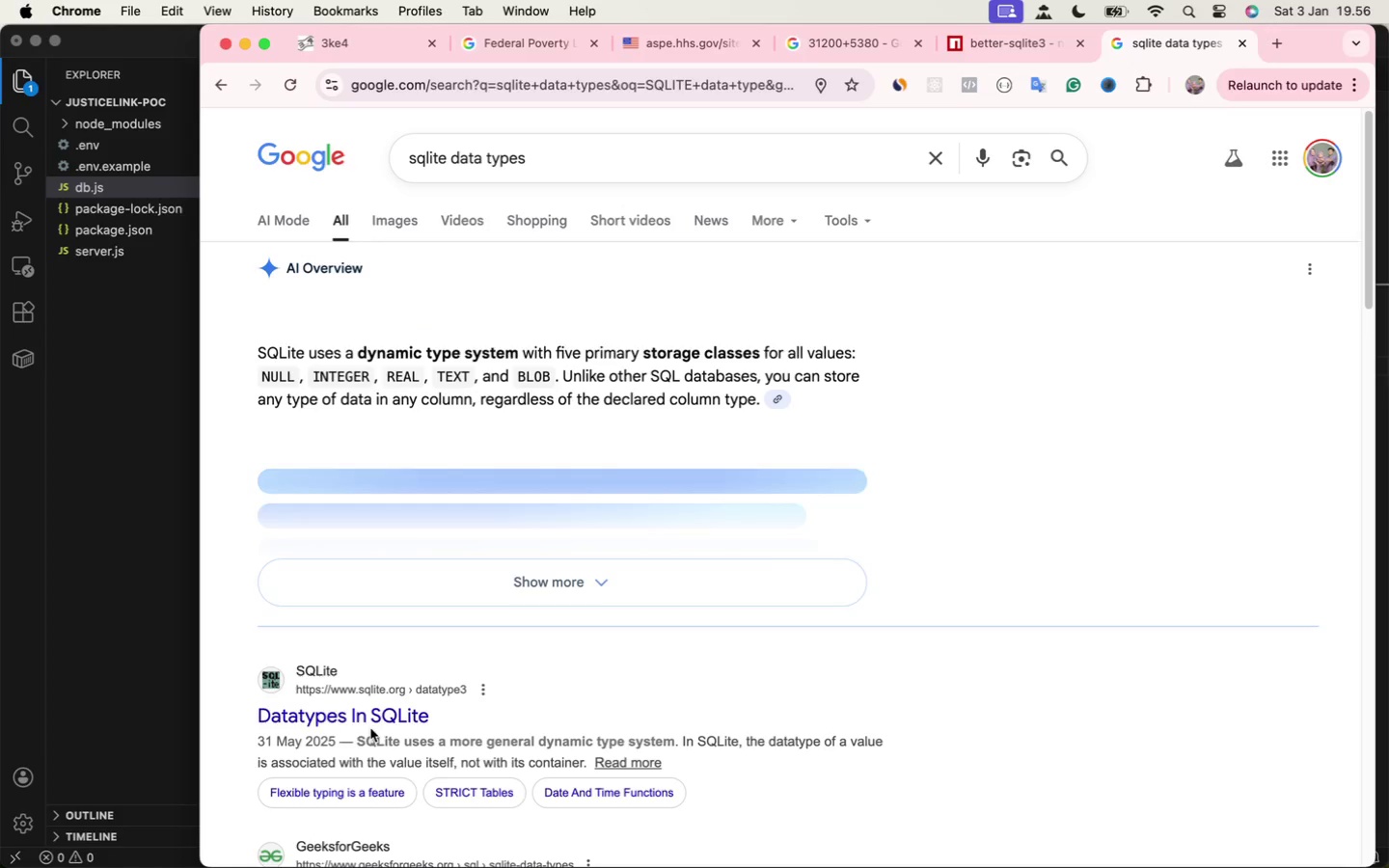 
left_click([364, 716])
 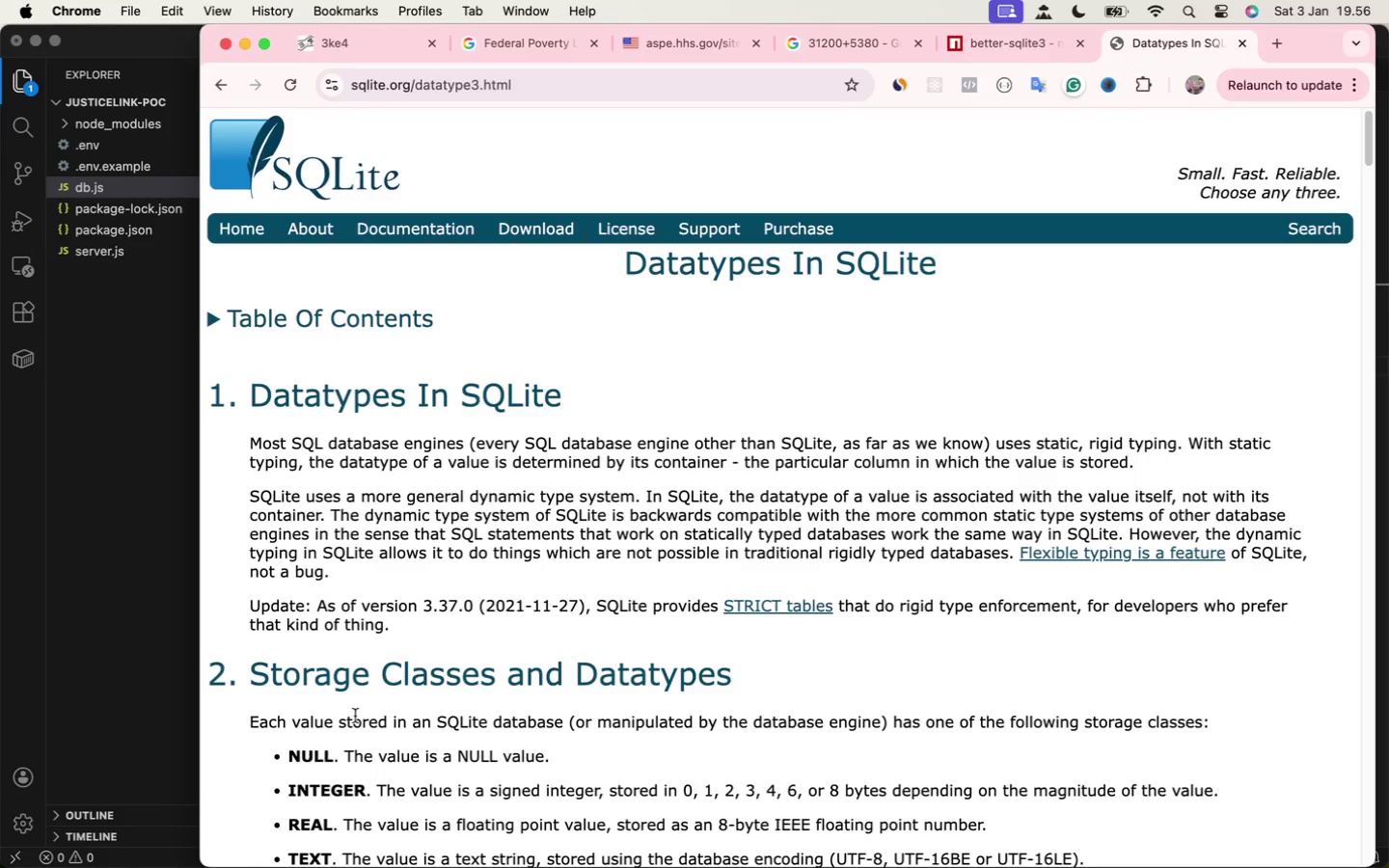 
scroll: coordinate [460, 630], scroll_direction: down, amount: 12.0
 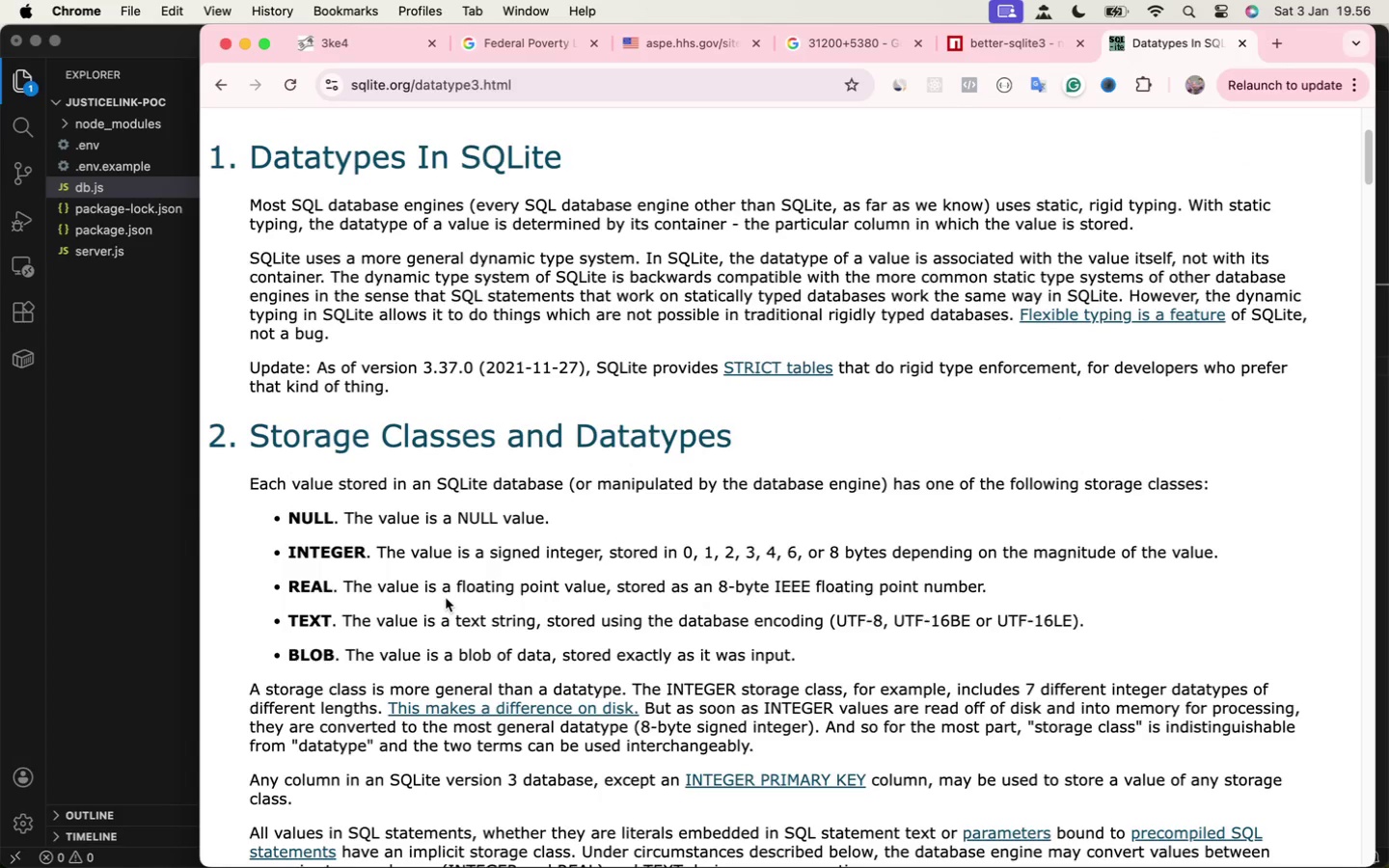 
wait(5.28)
 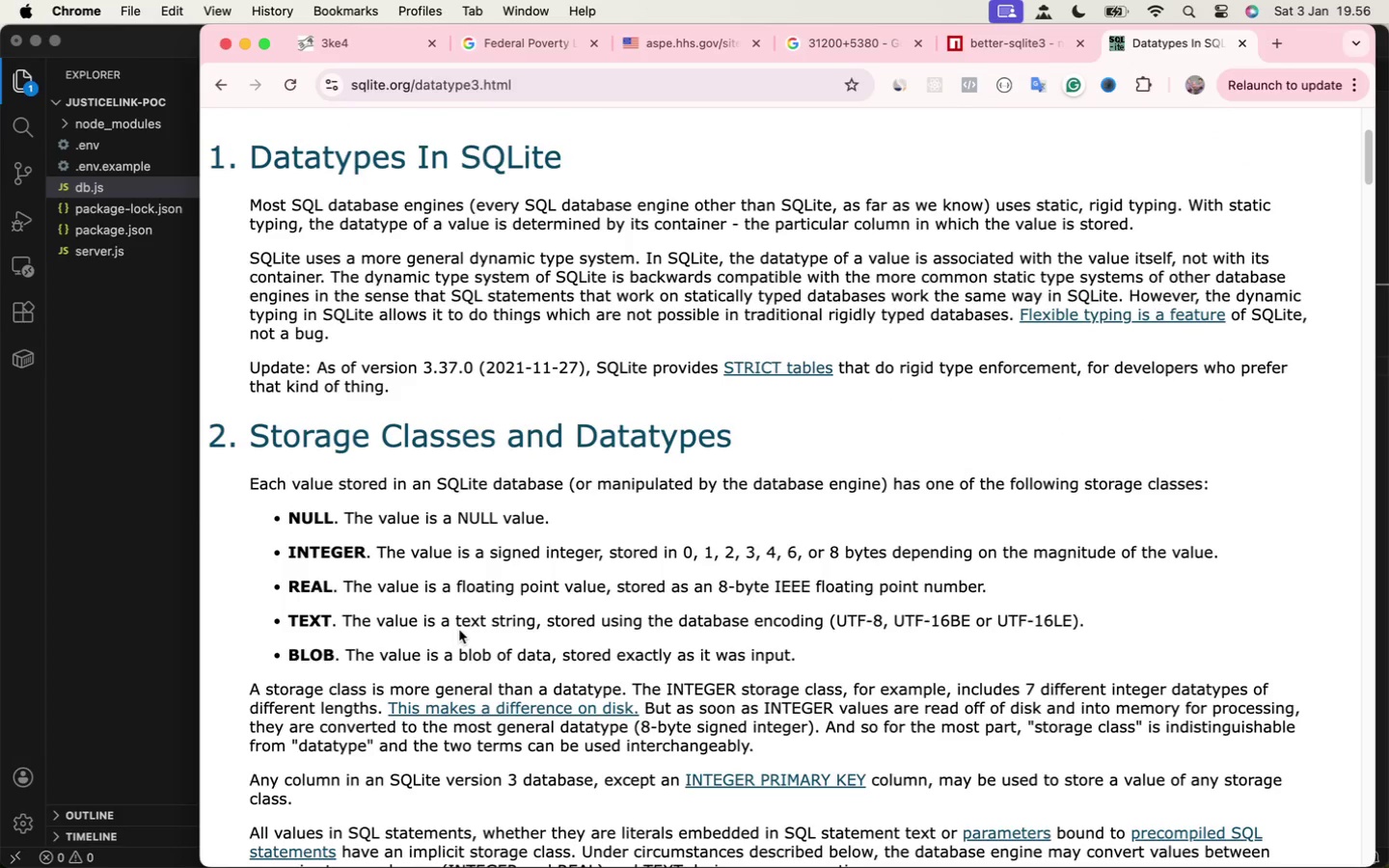 
scroll: coordinate [442, 595], scroll_direction: down, amount: 8.0
 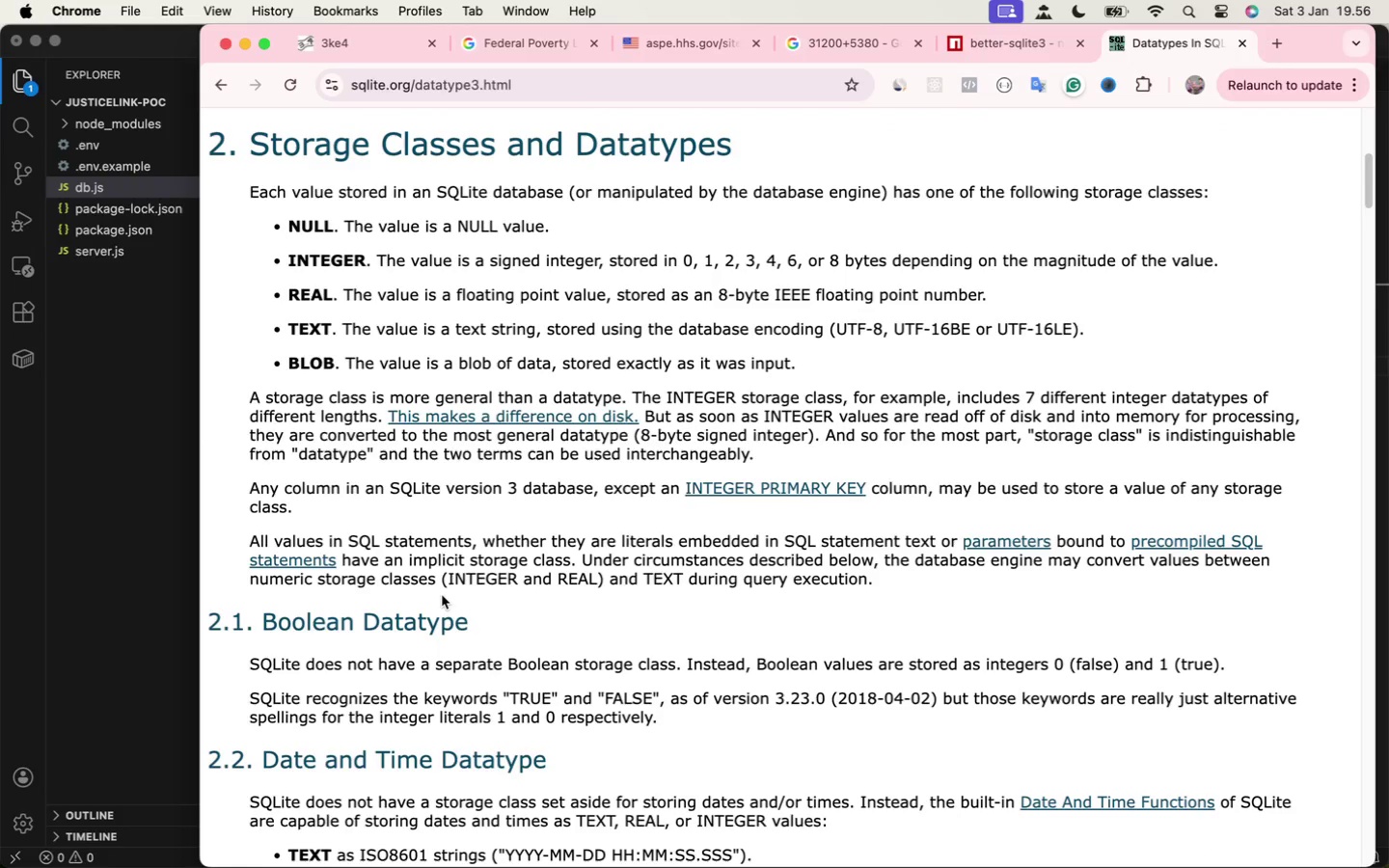 
scroll: coordinate [442, 595], scroll_direction: up, amount: 20.0
 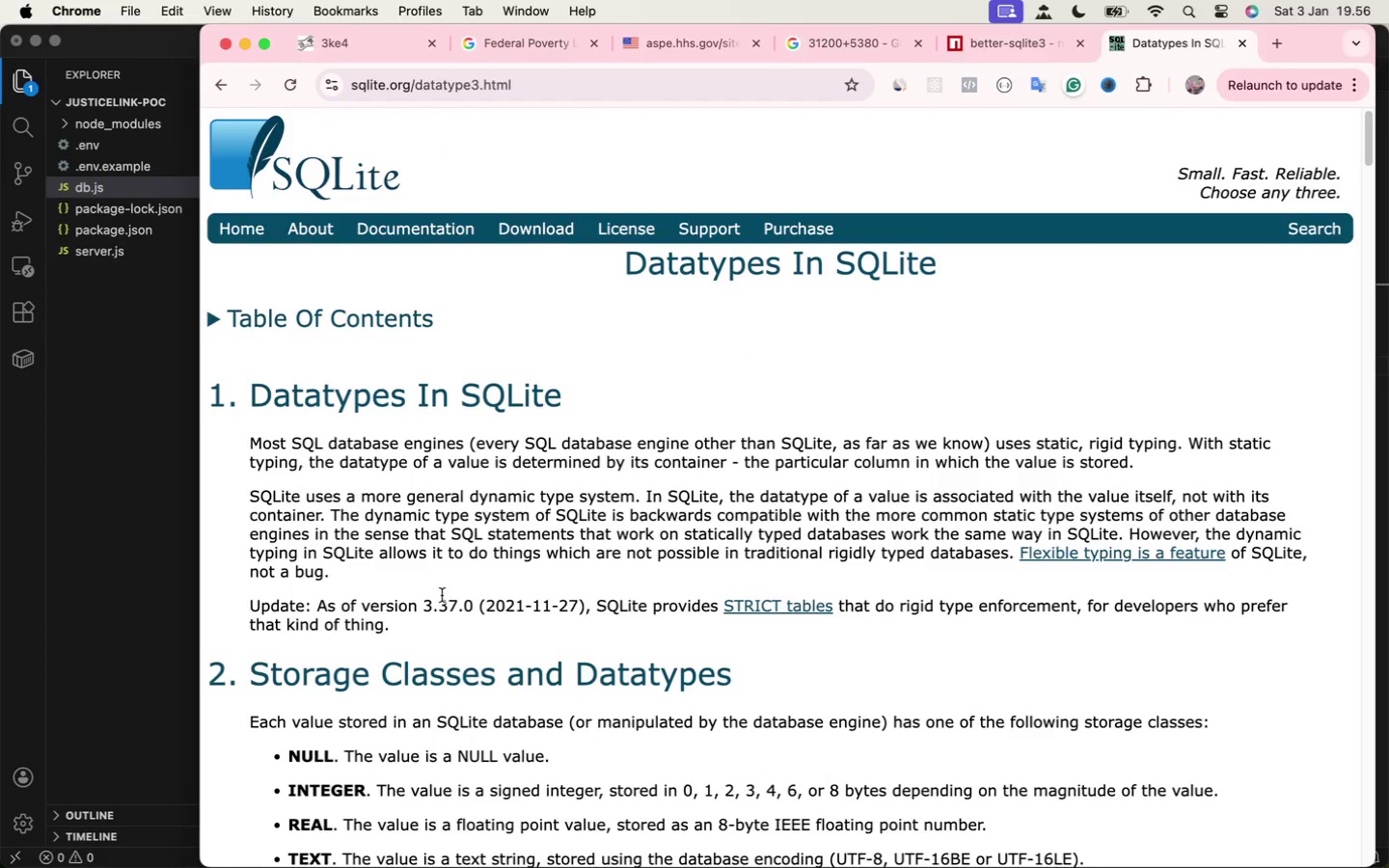 
scroll: coordinate [441, 595], scroll_direction: down, amount: 5.0
 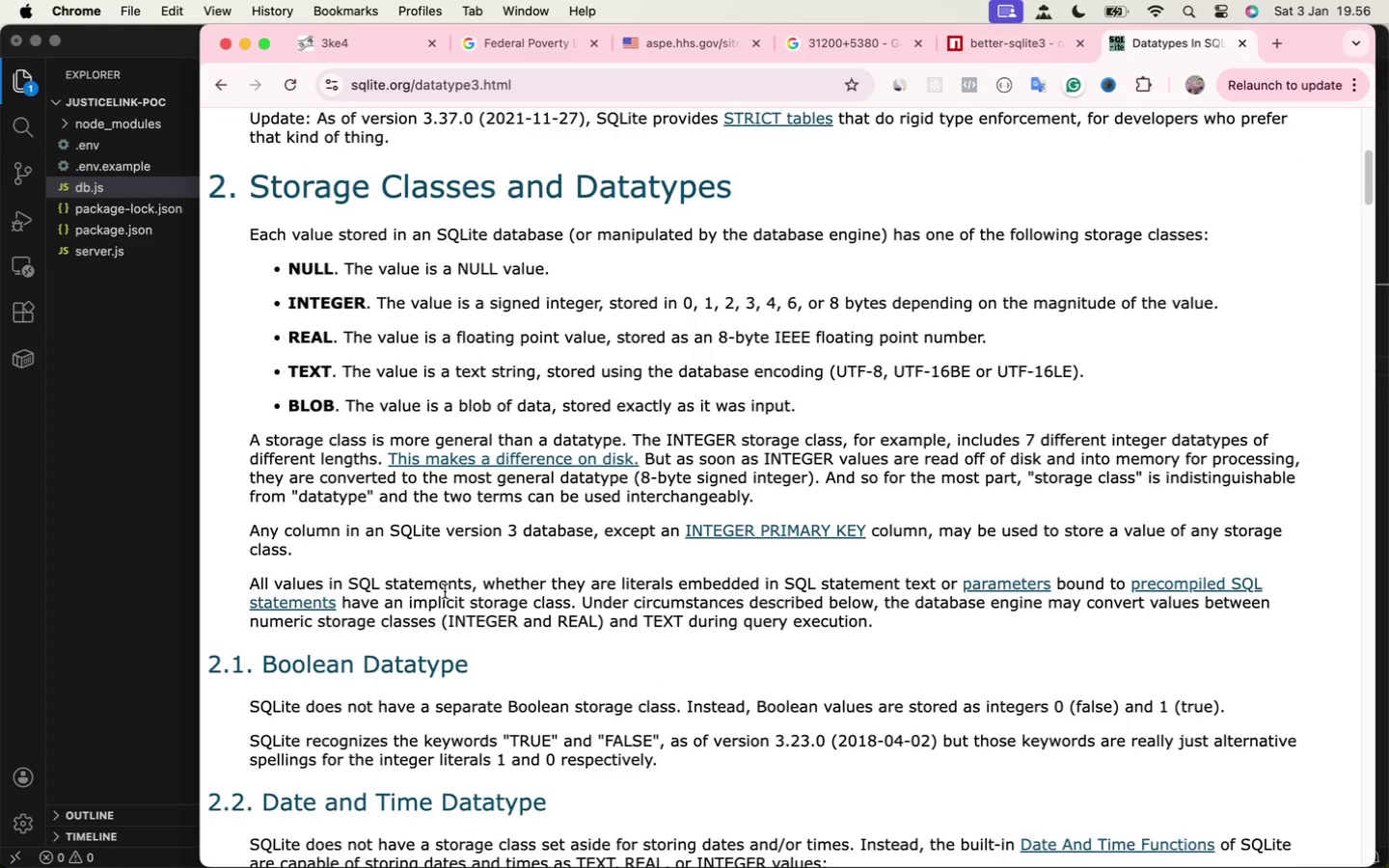 
wait(9.0)
 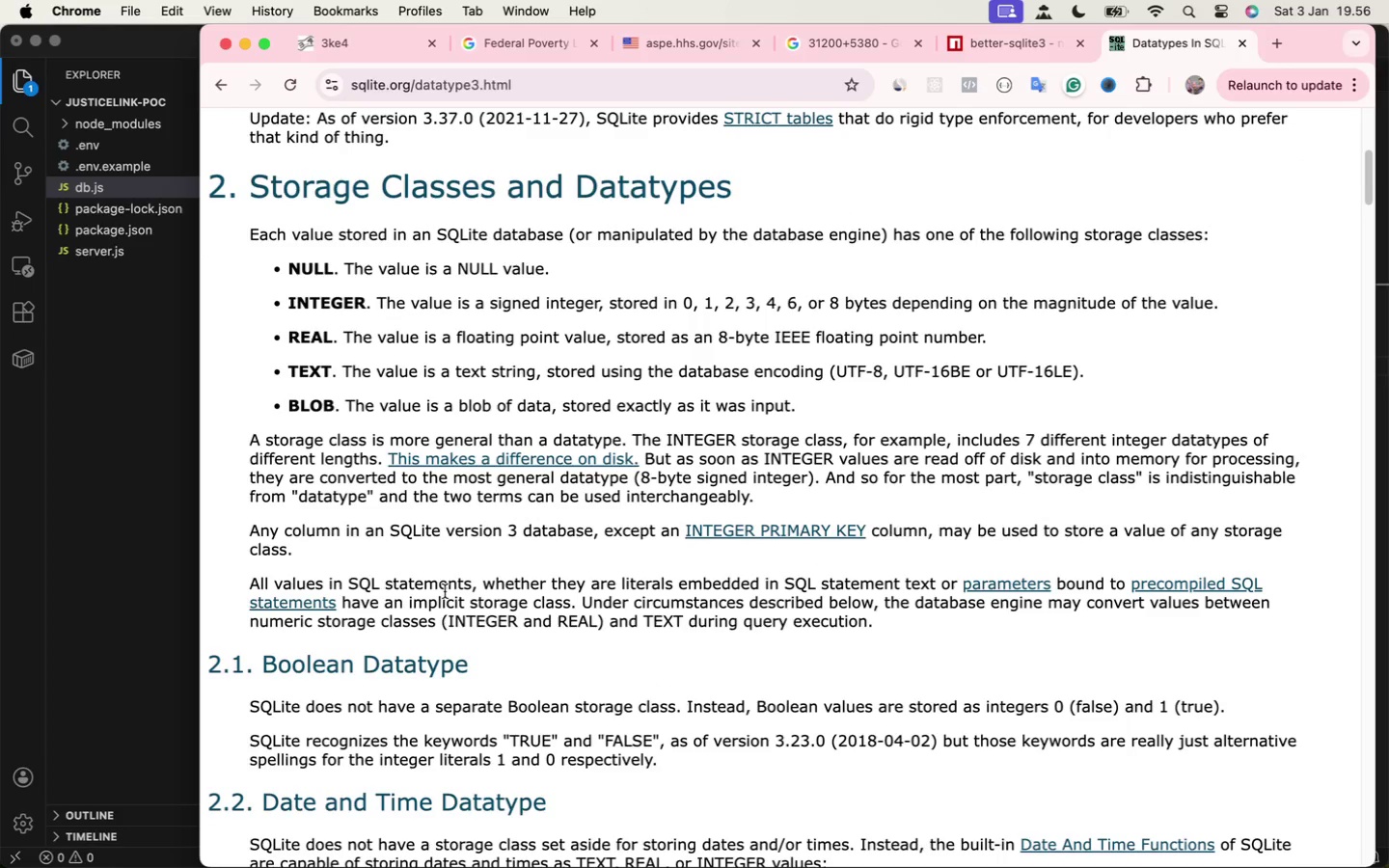 
left_click([123, 527])
 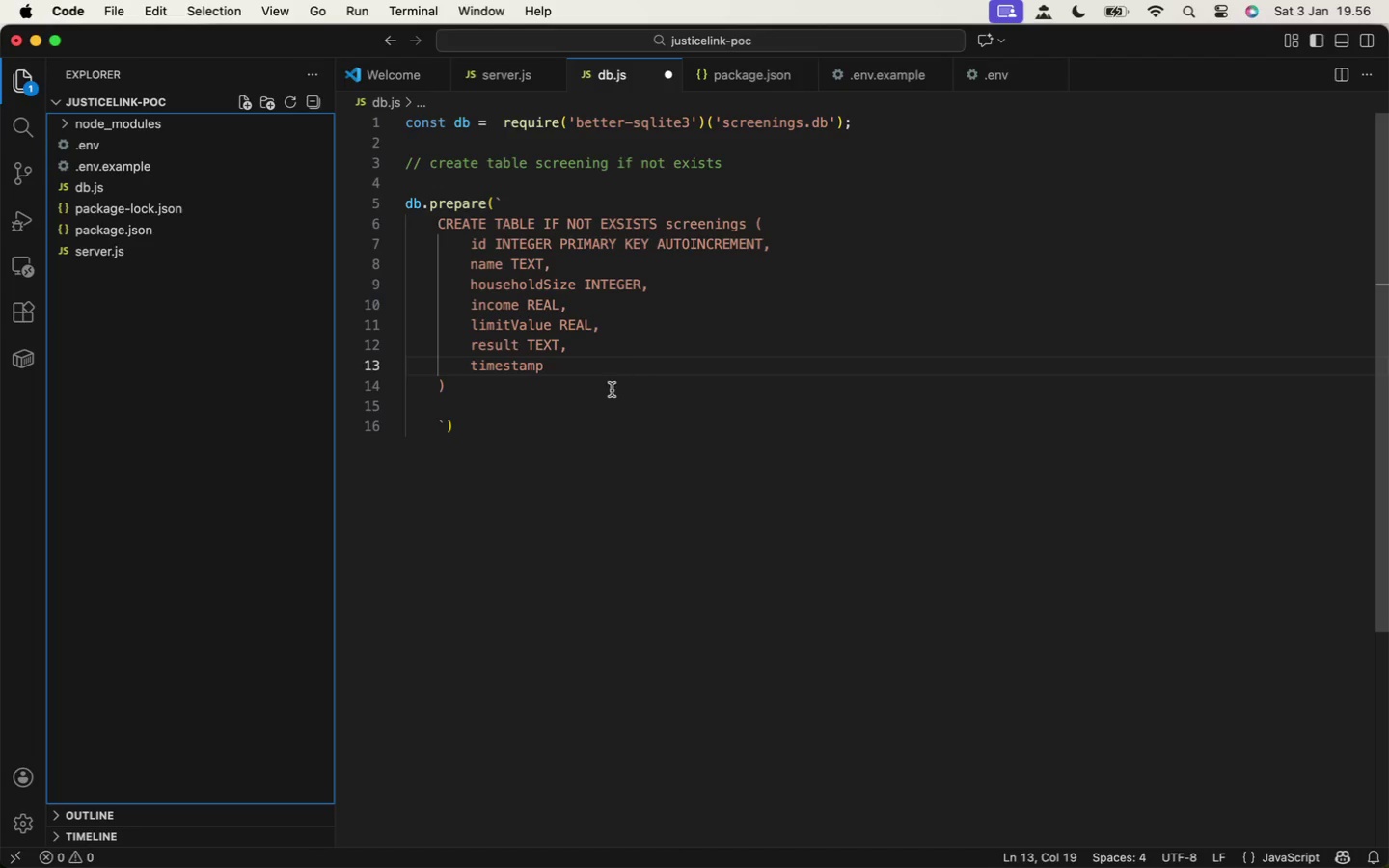 
left_click([608, 370])
 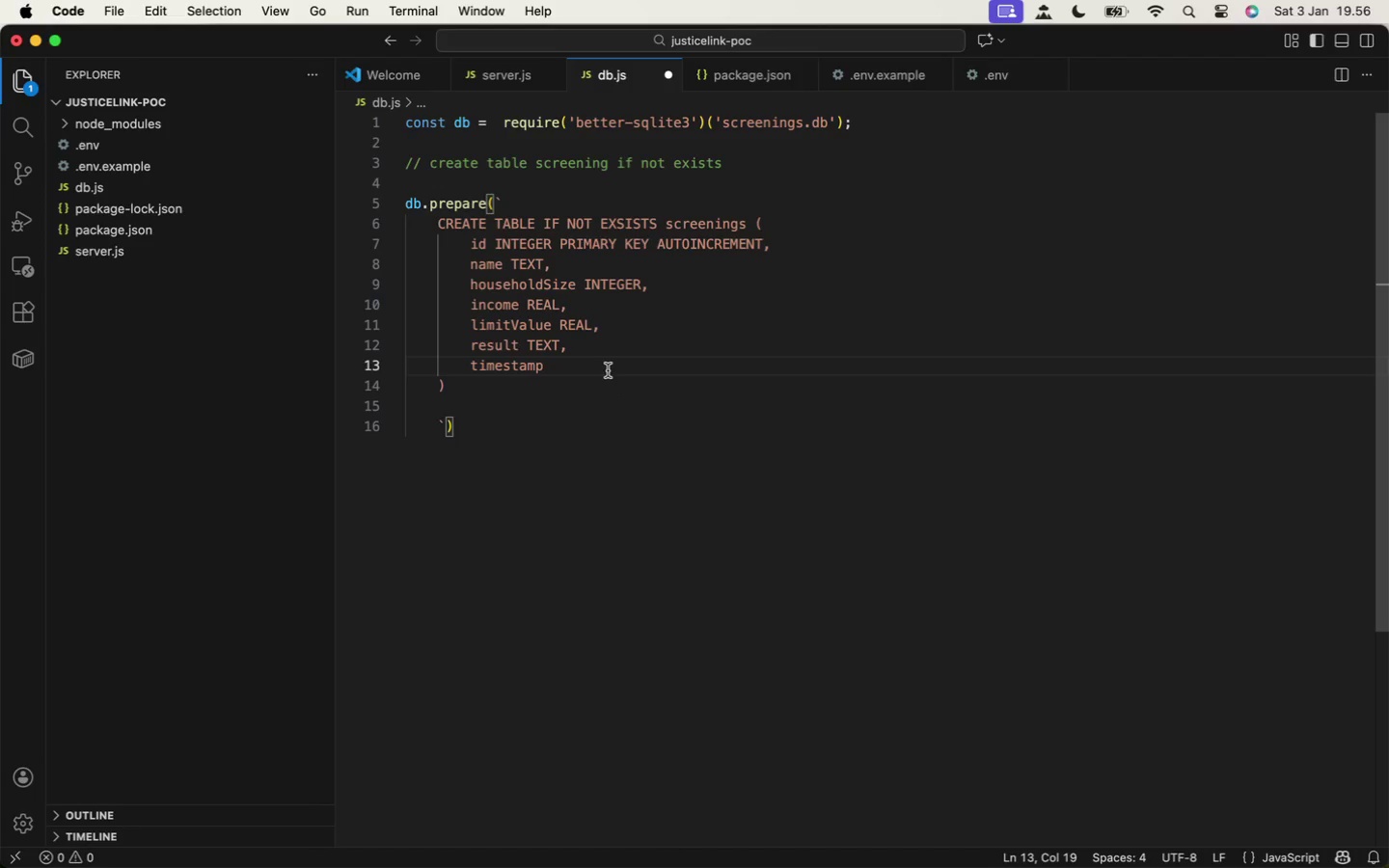 
type(TEXT,)
 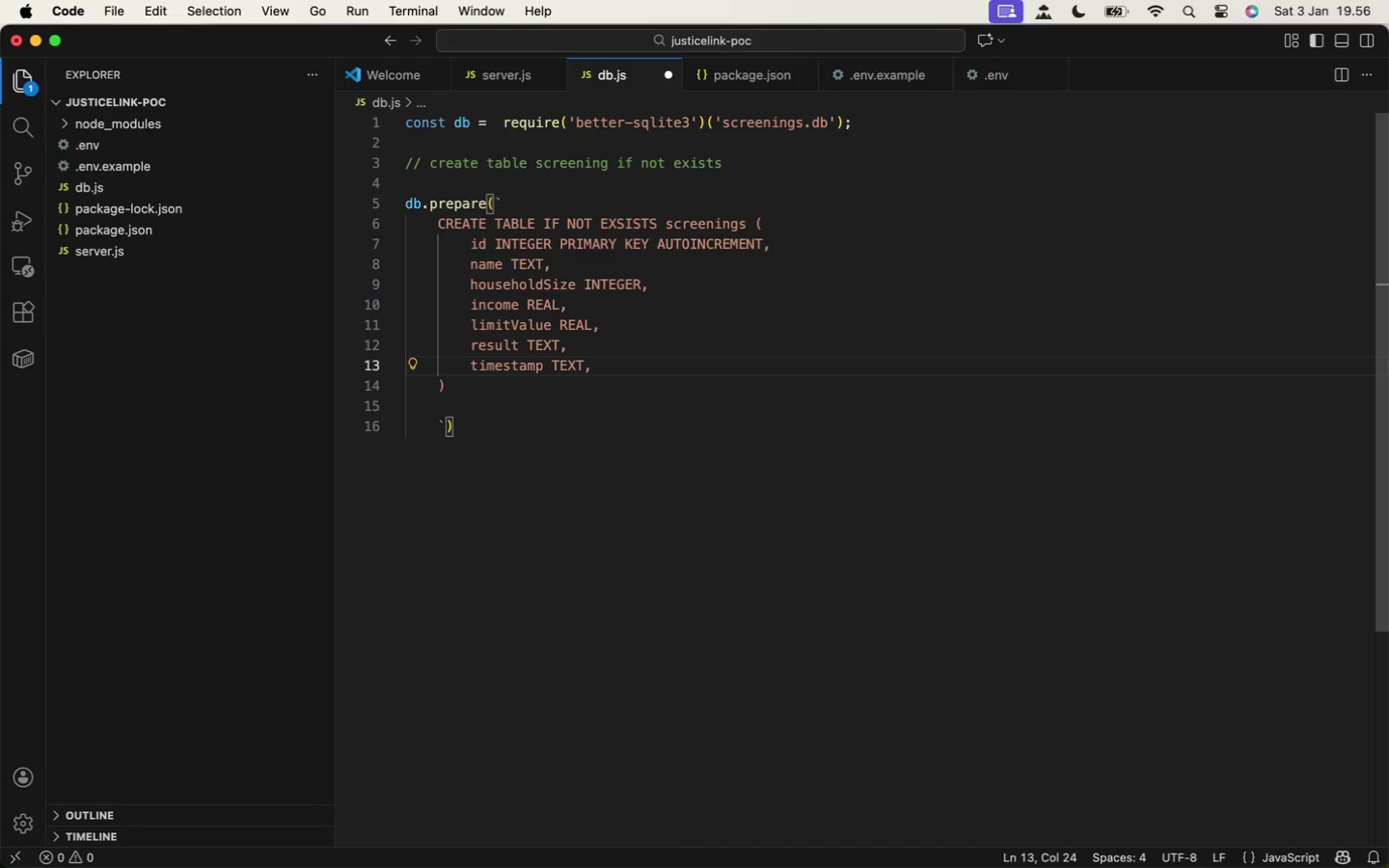 
key(Meta+S)
 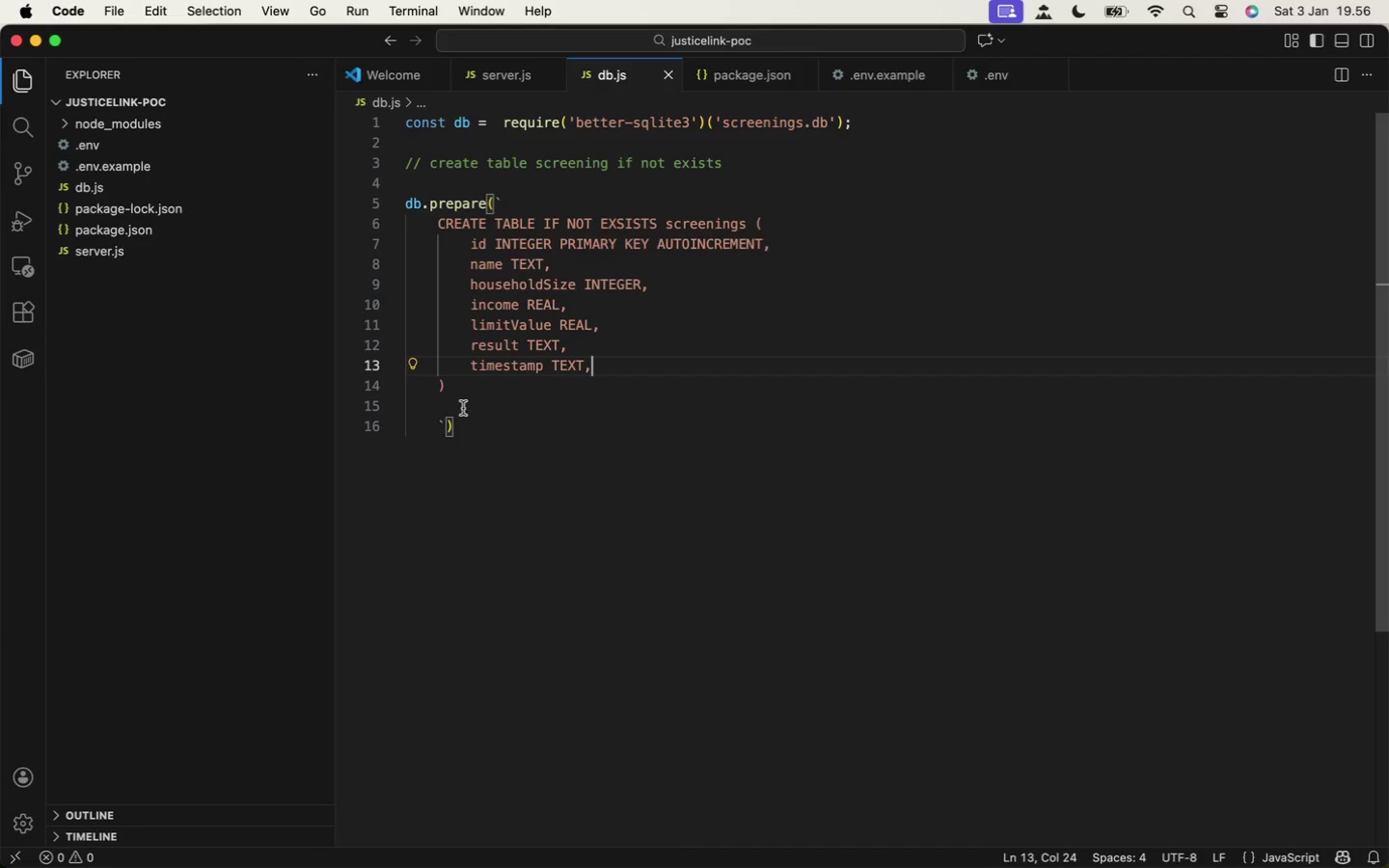 
left_click([446, 409])
 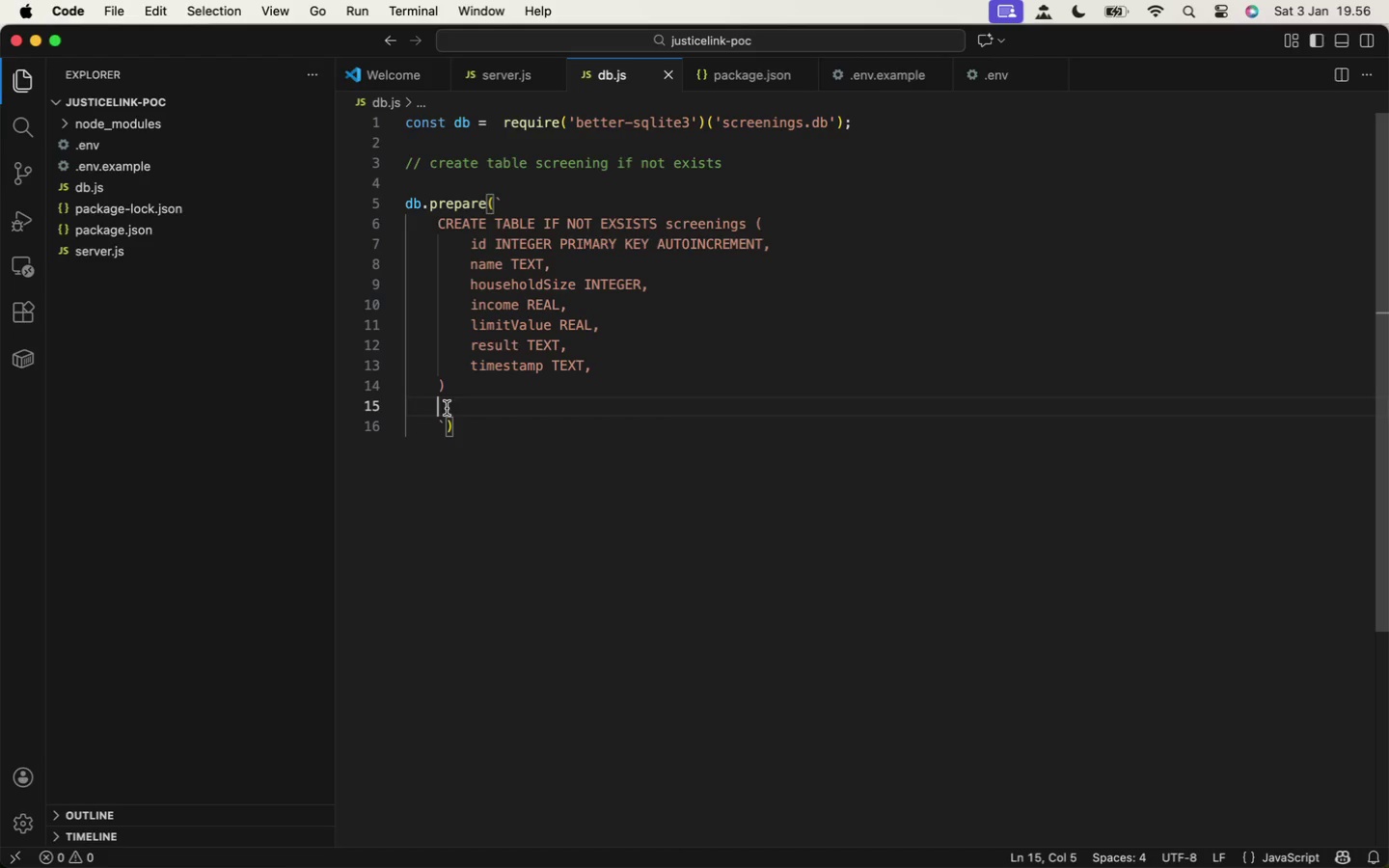 
key(Backspace)
 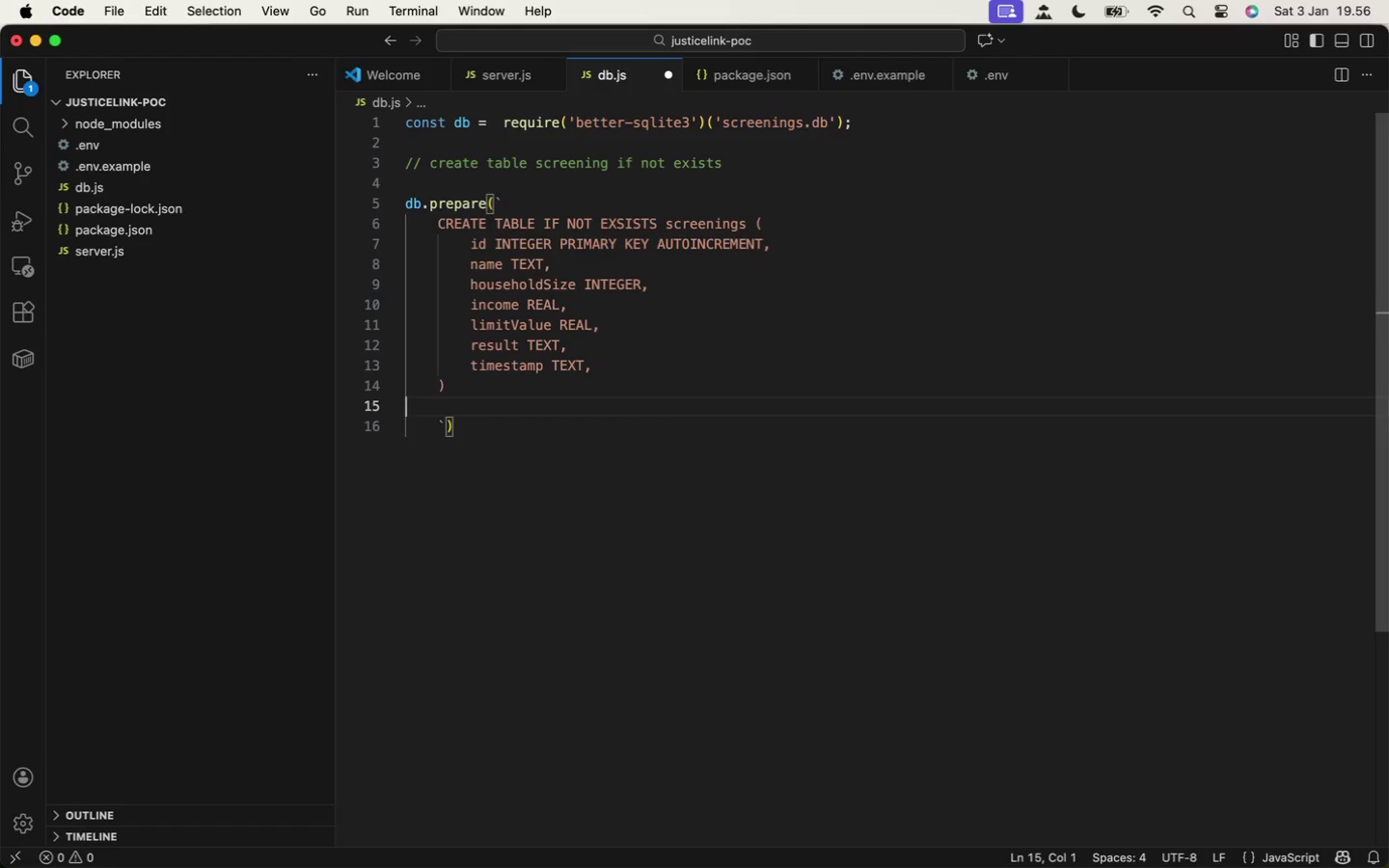 
key(Backspace)
 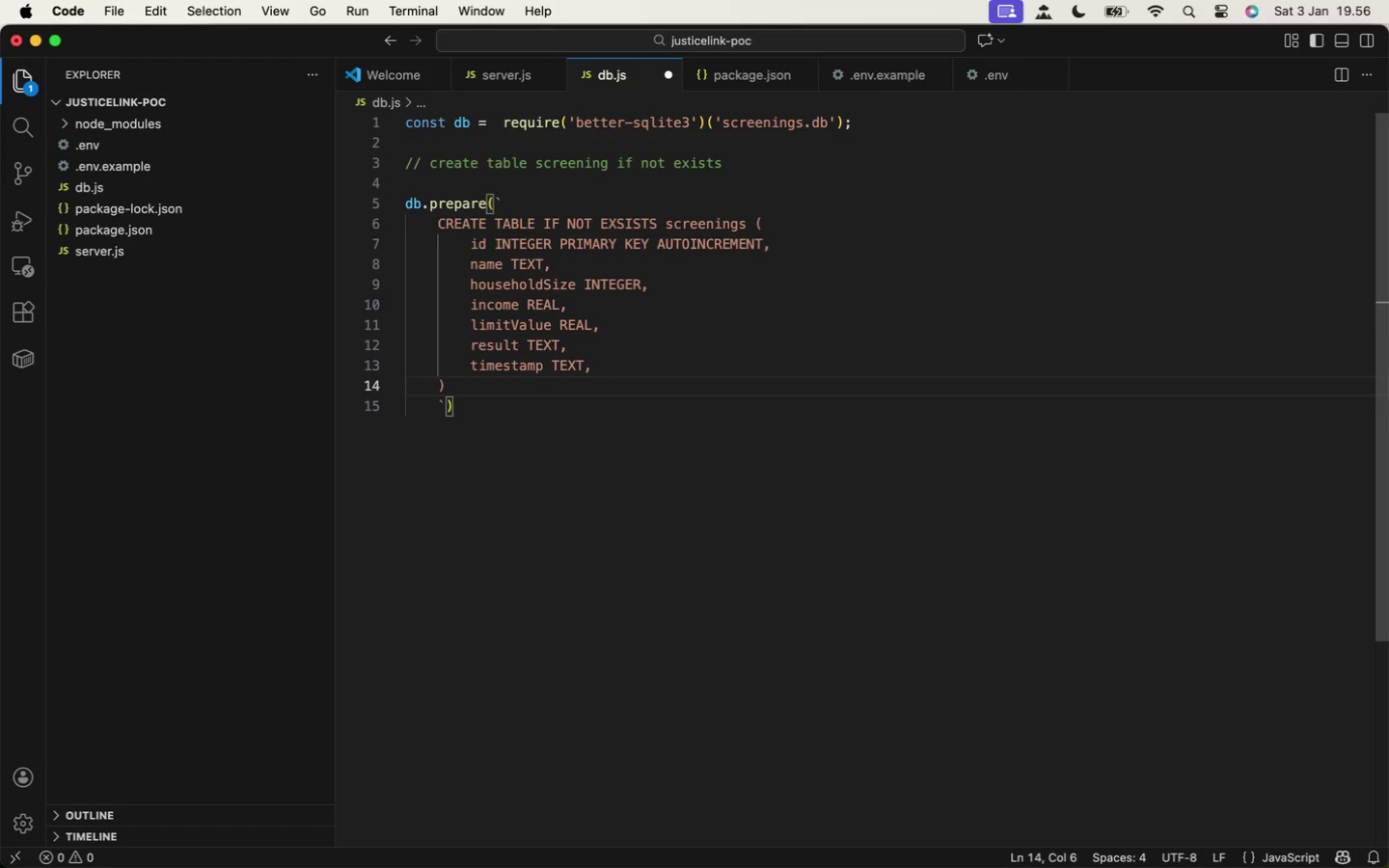 
key(Meta+S)
 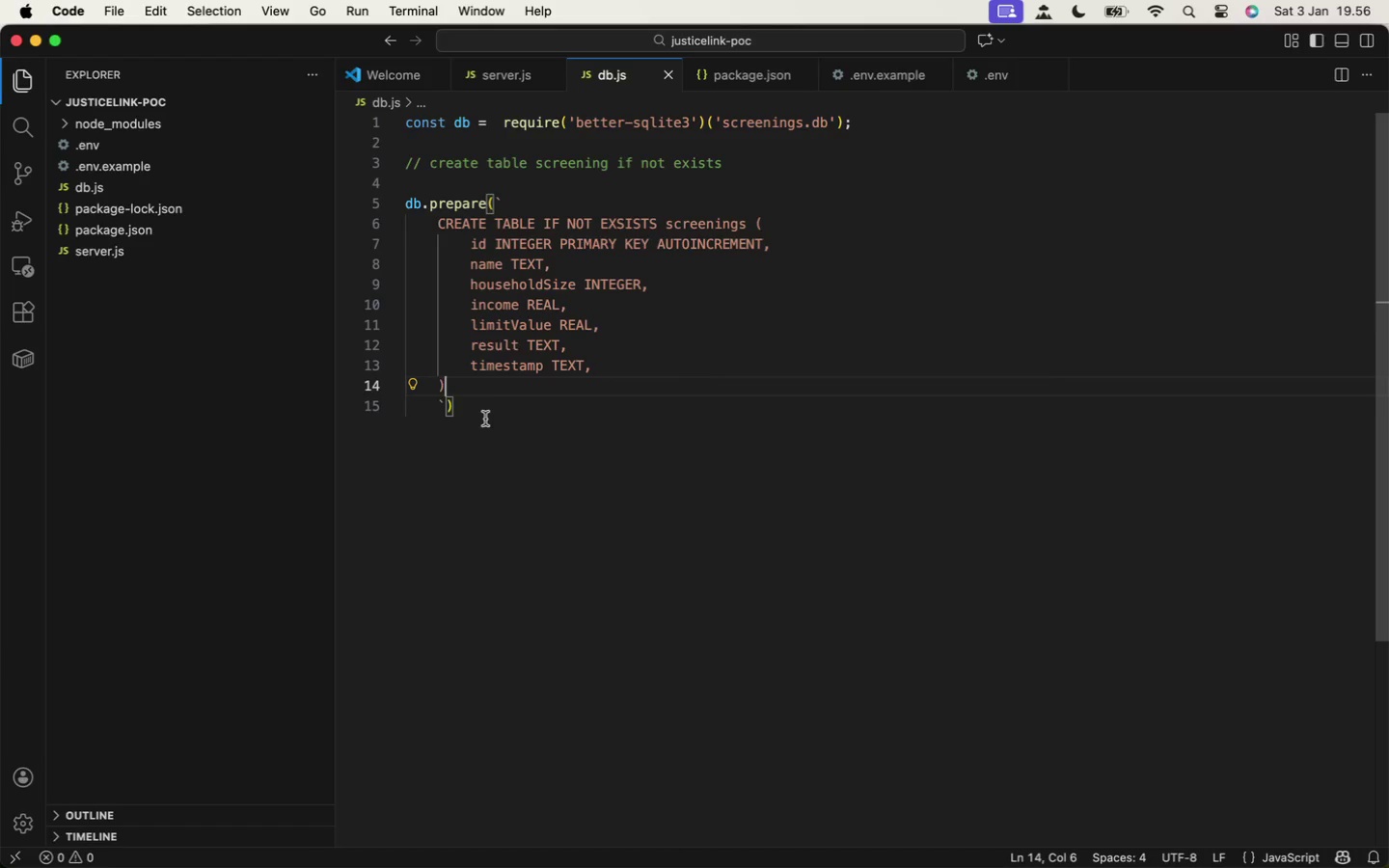 
left_click([480, 410])
 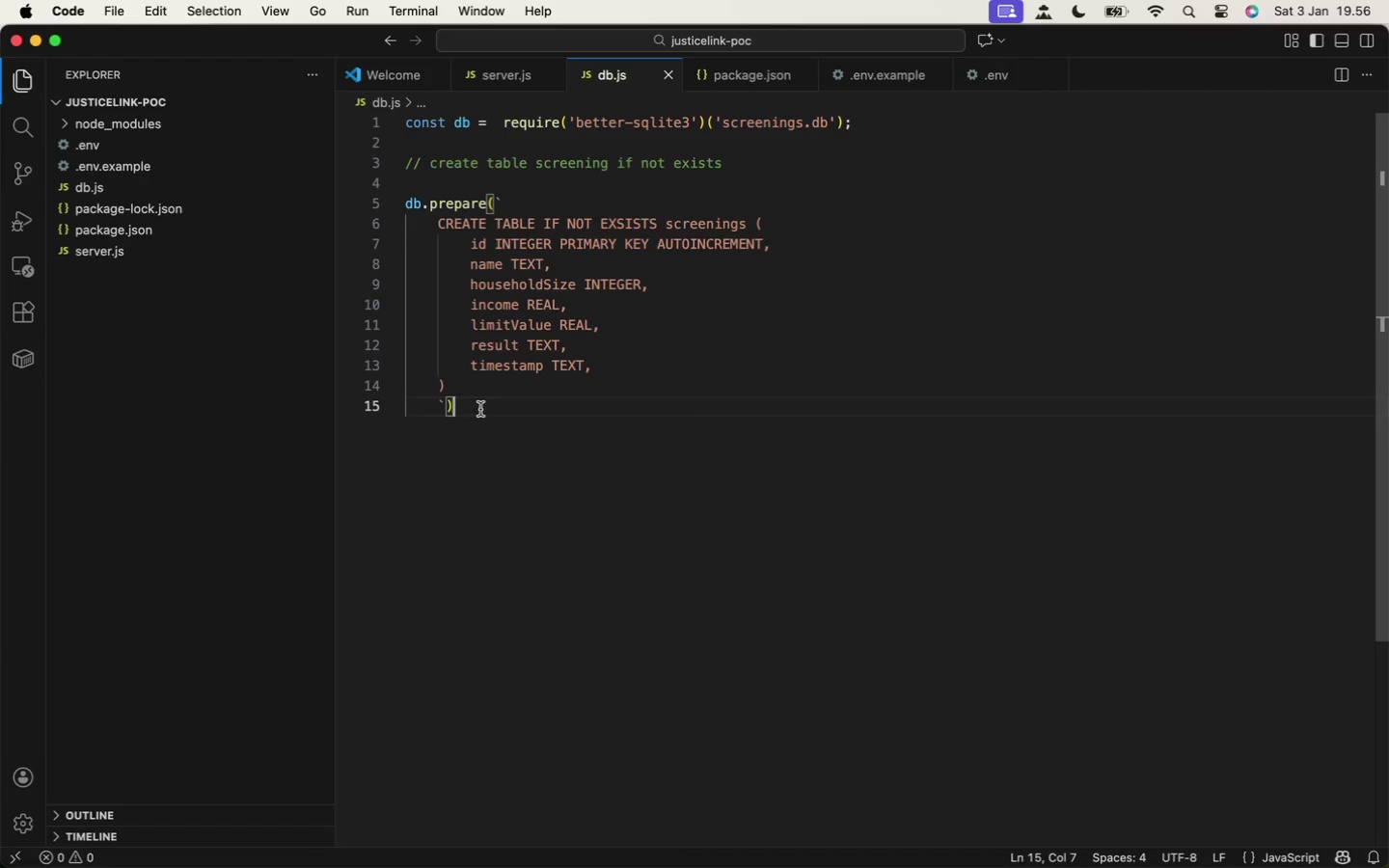 
key(Enter)
 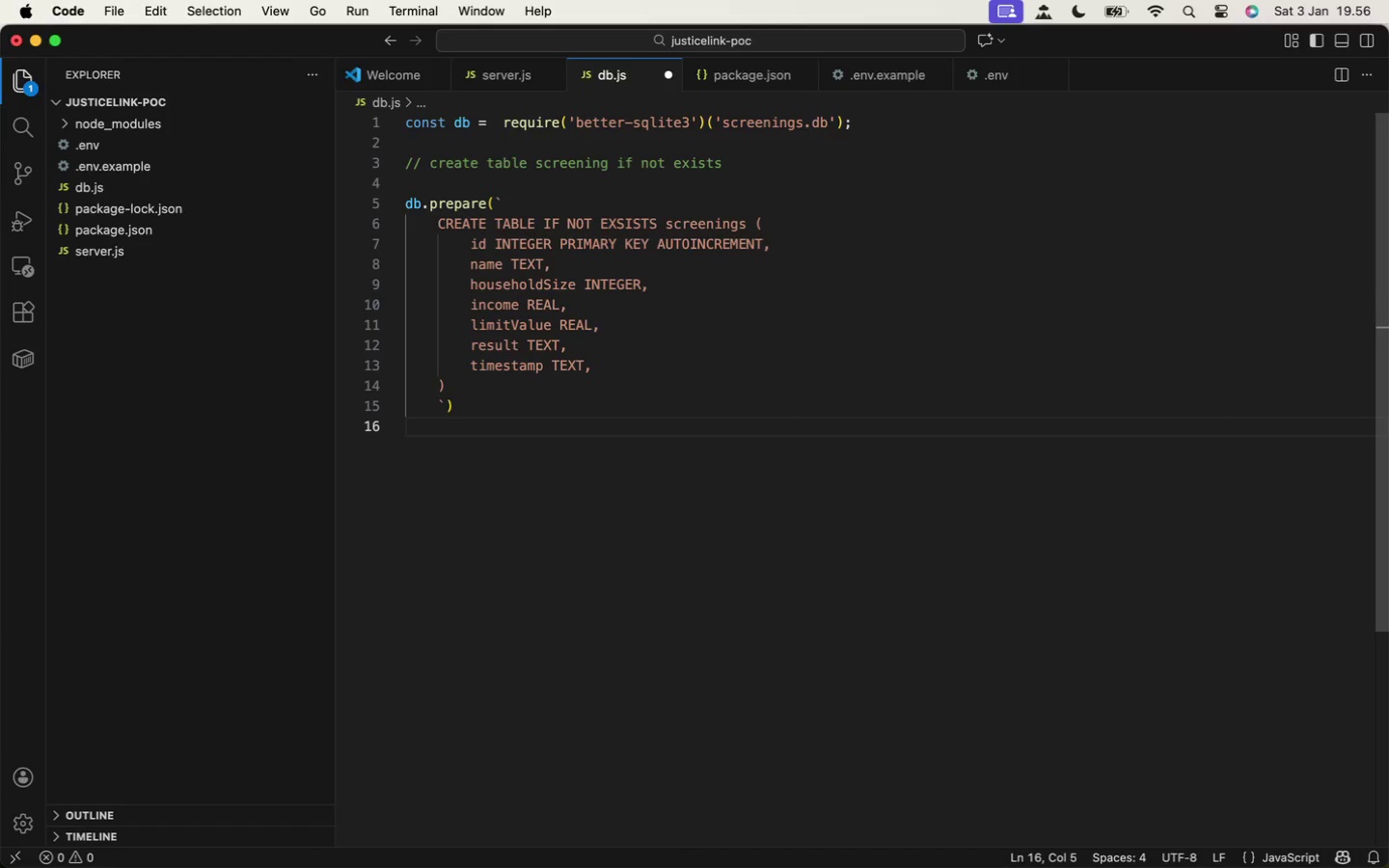 
key(Enter)
 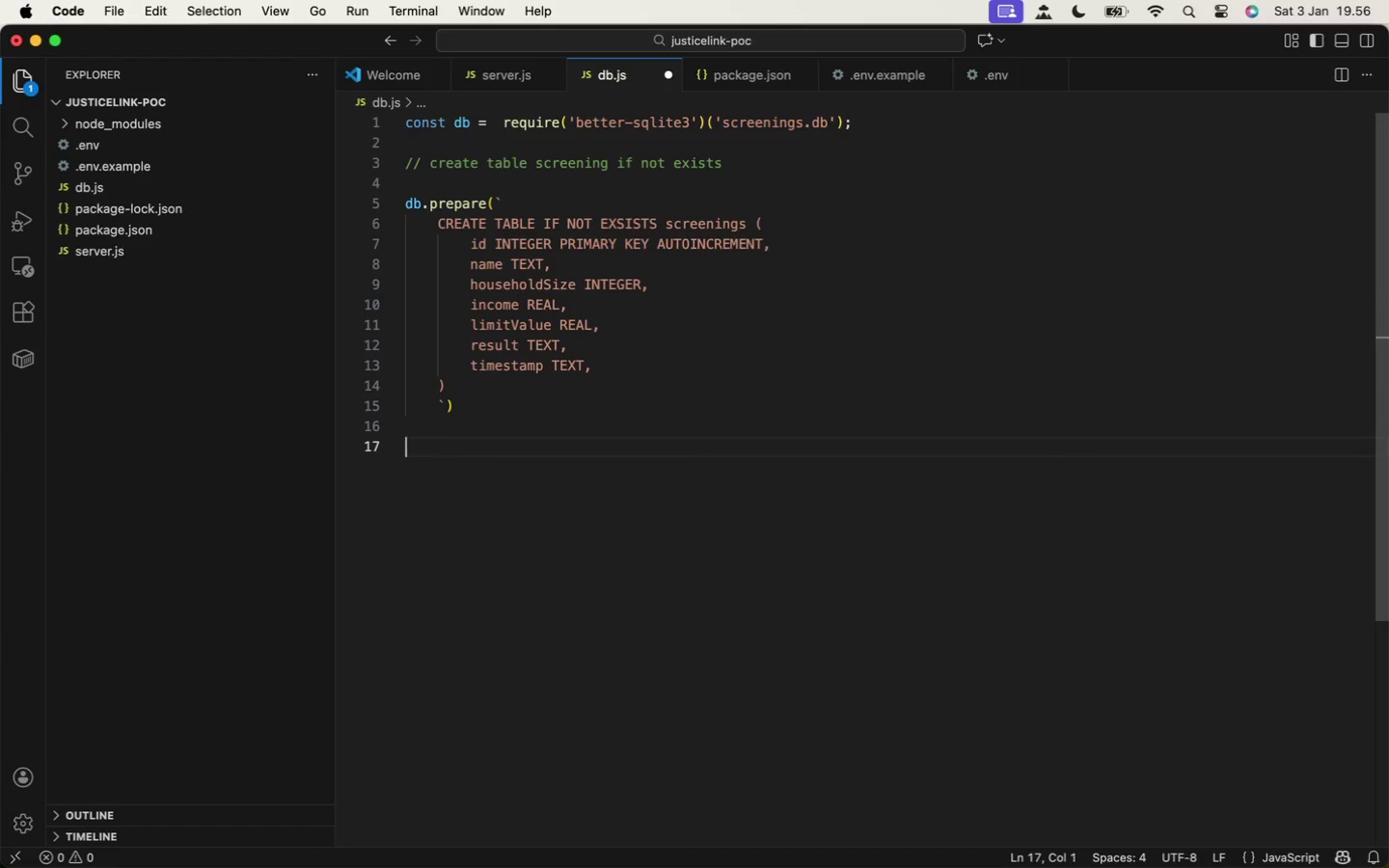 
key(Backspace)
 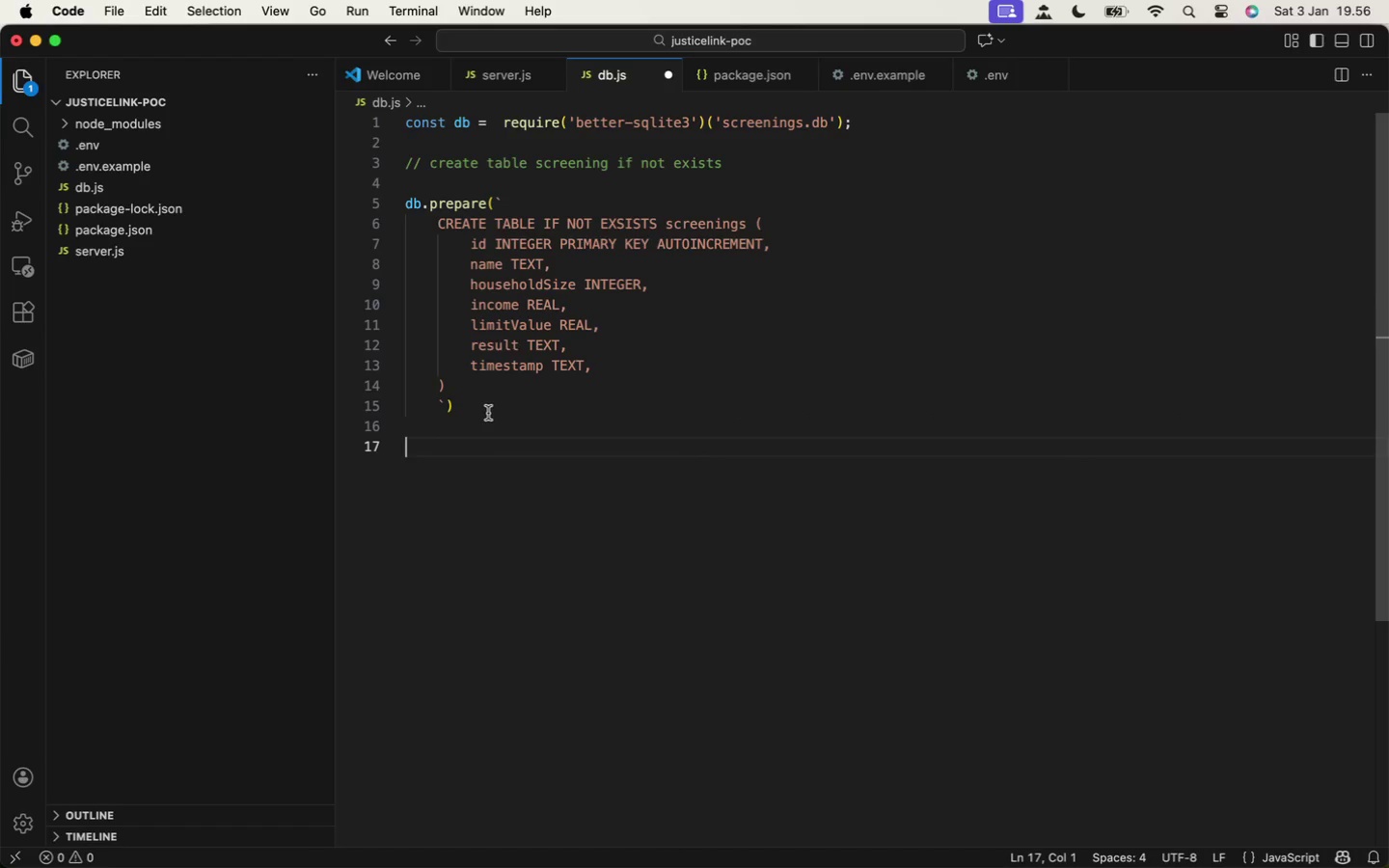 
left_click([502, 411])
 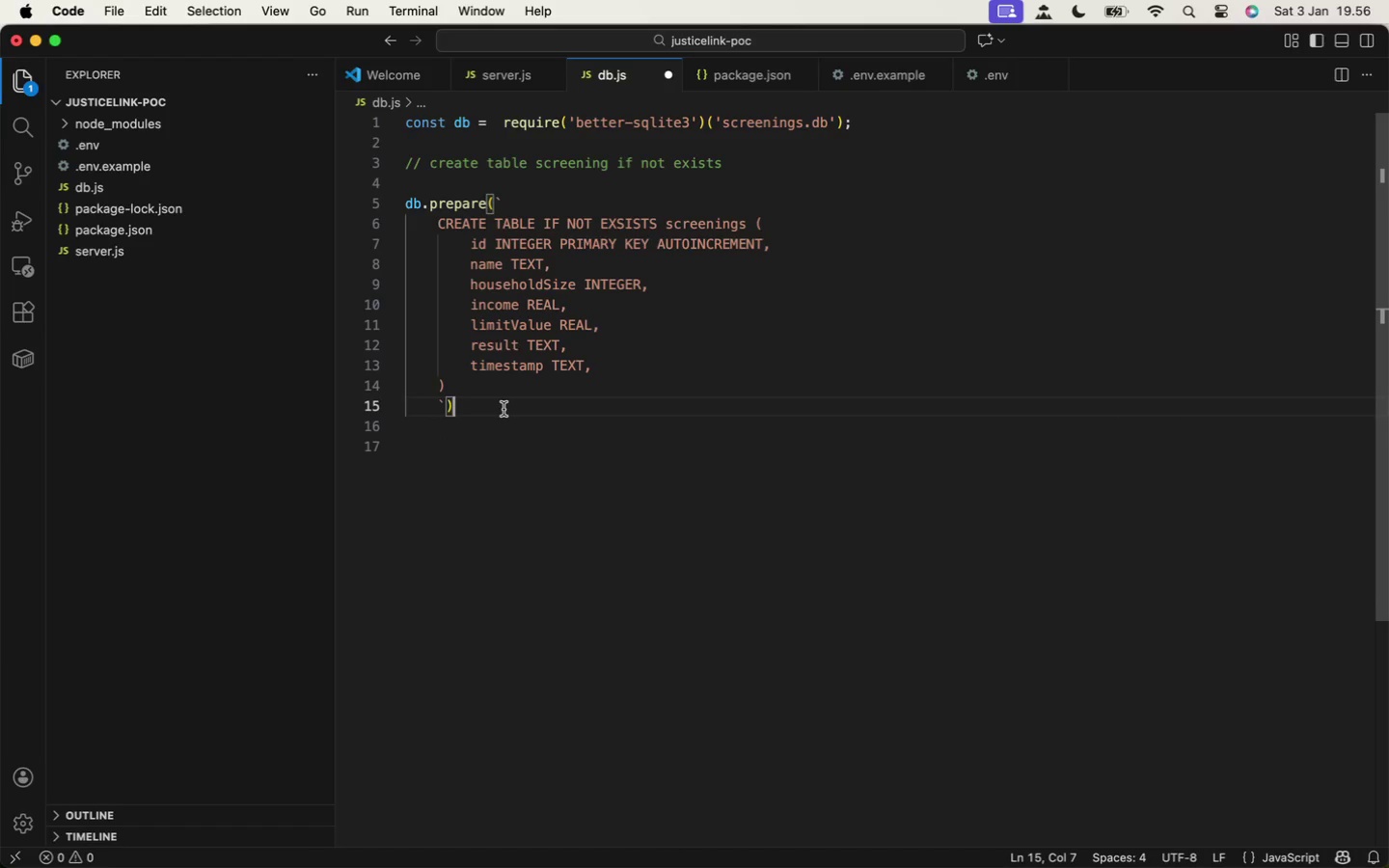 
type(.run();)
 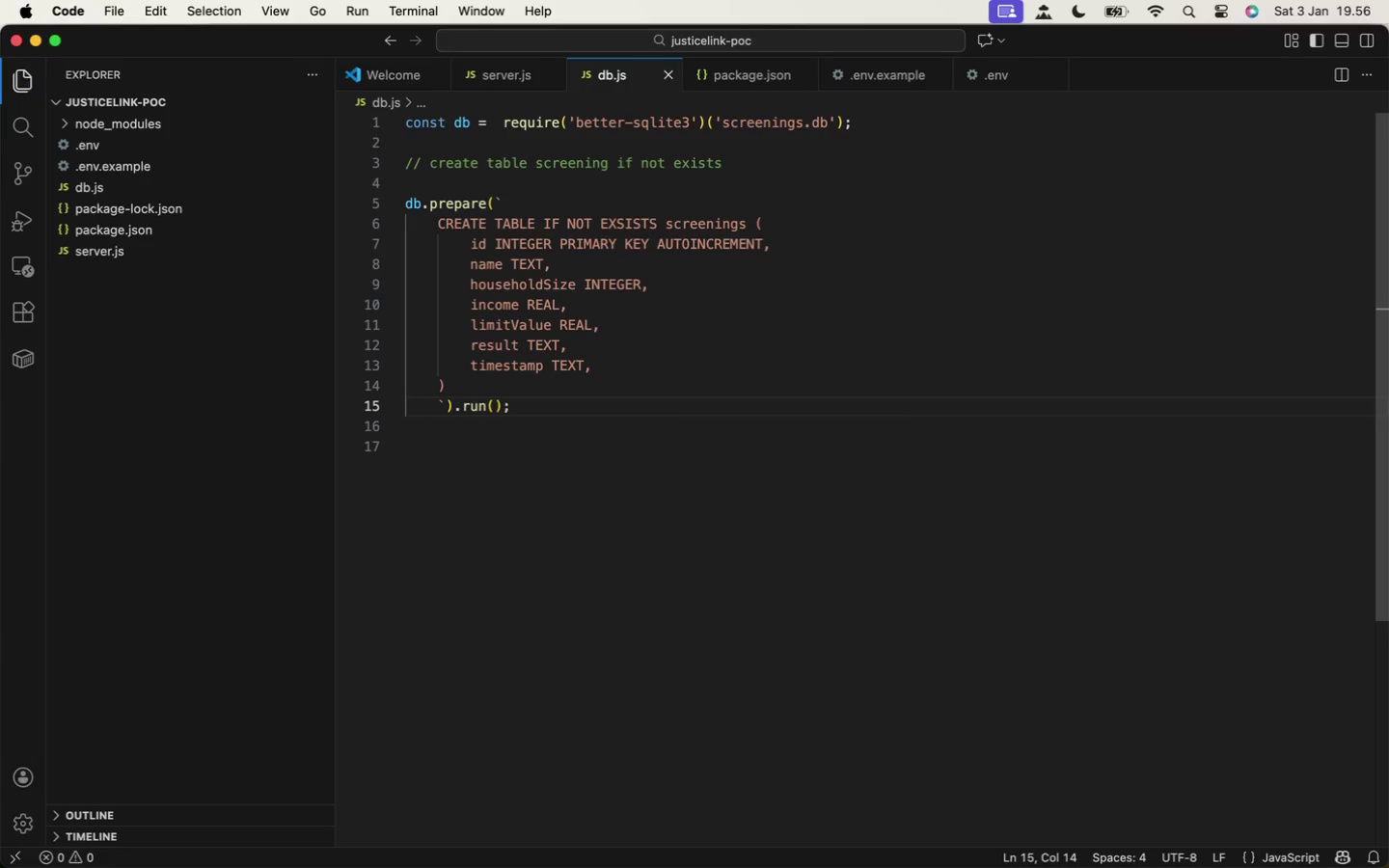 
key(Meta+S)
 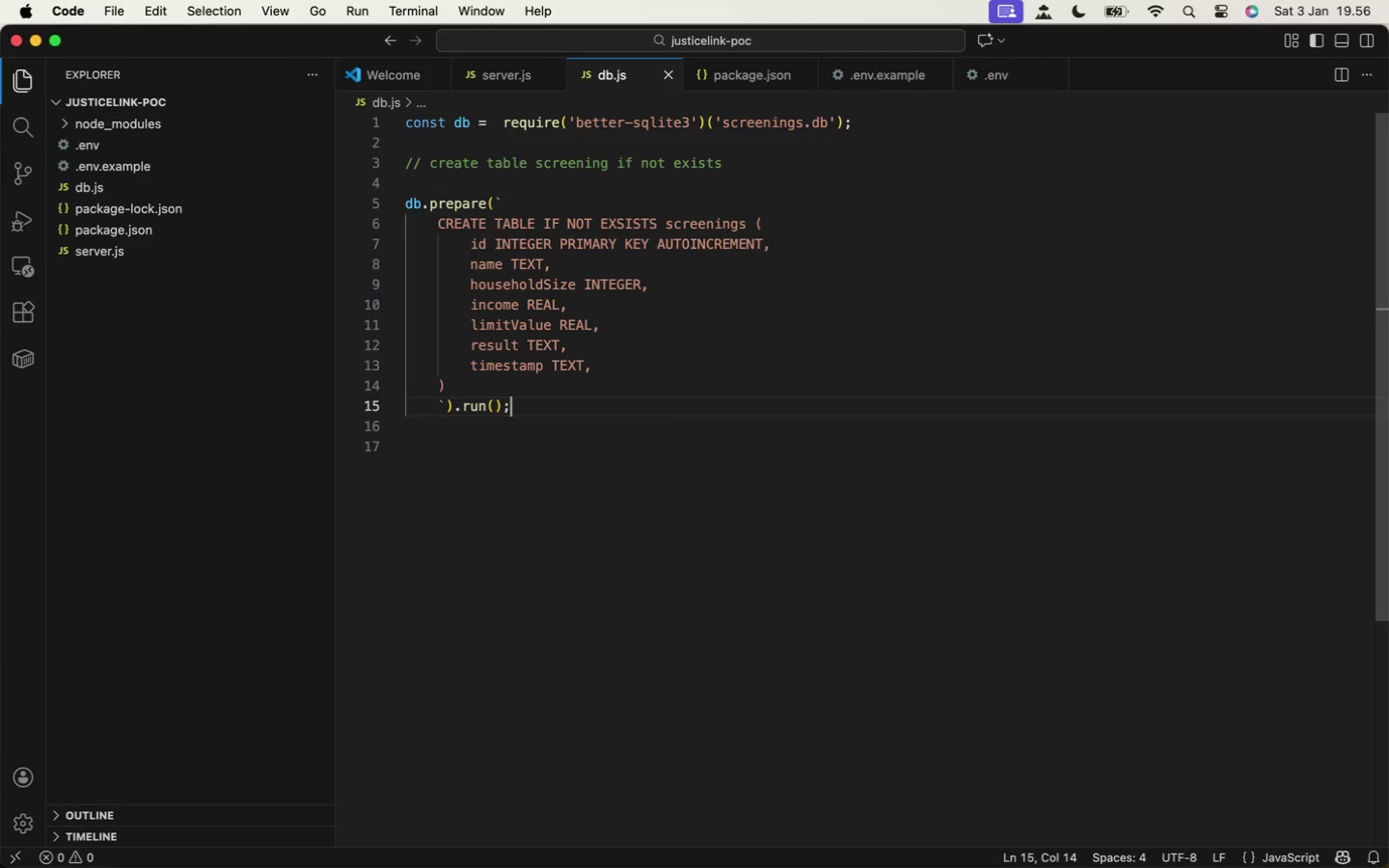 
key(ArrowDown)
 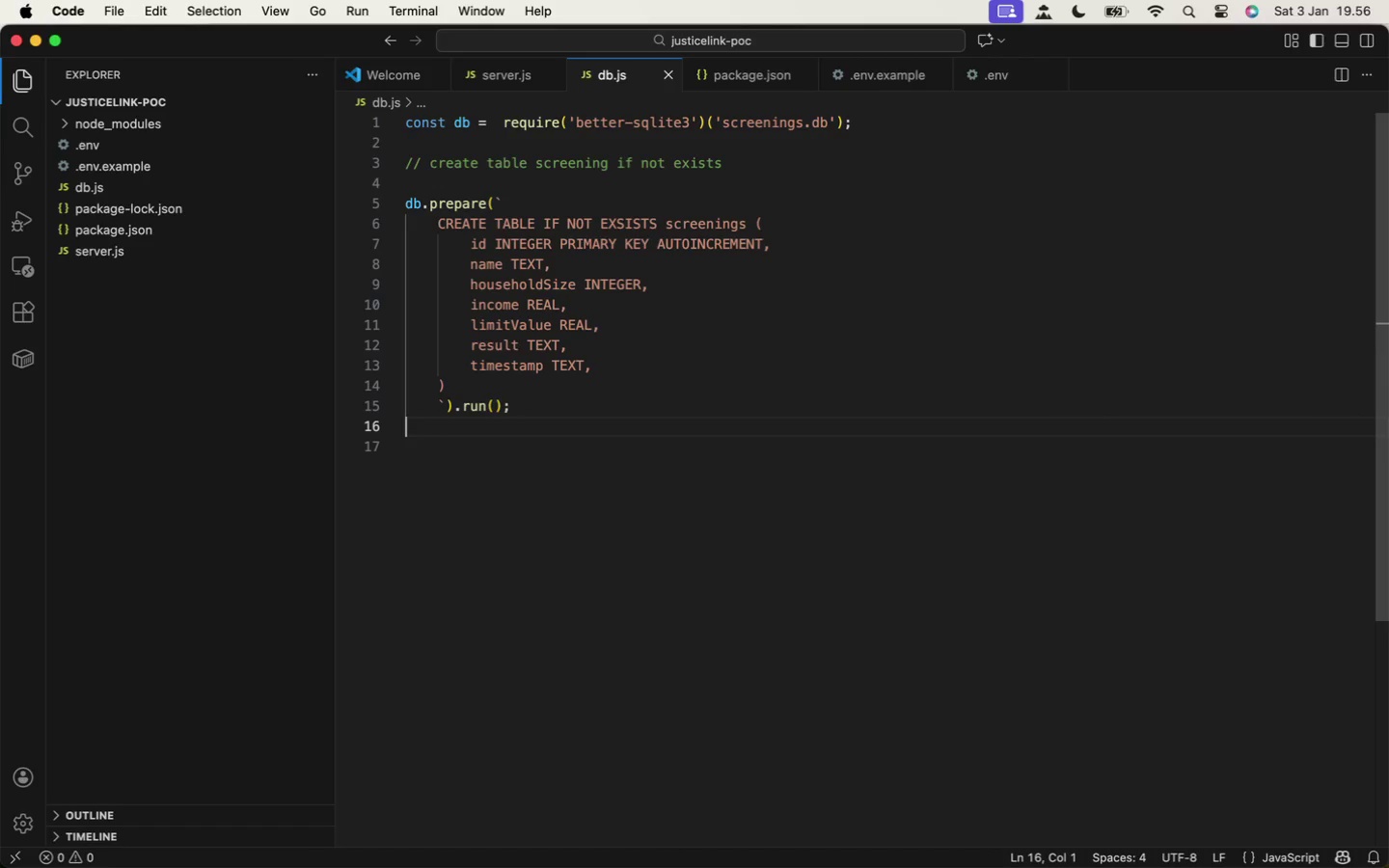 
key(Enter)
 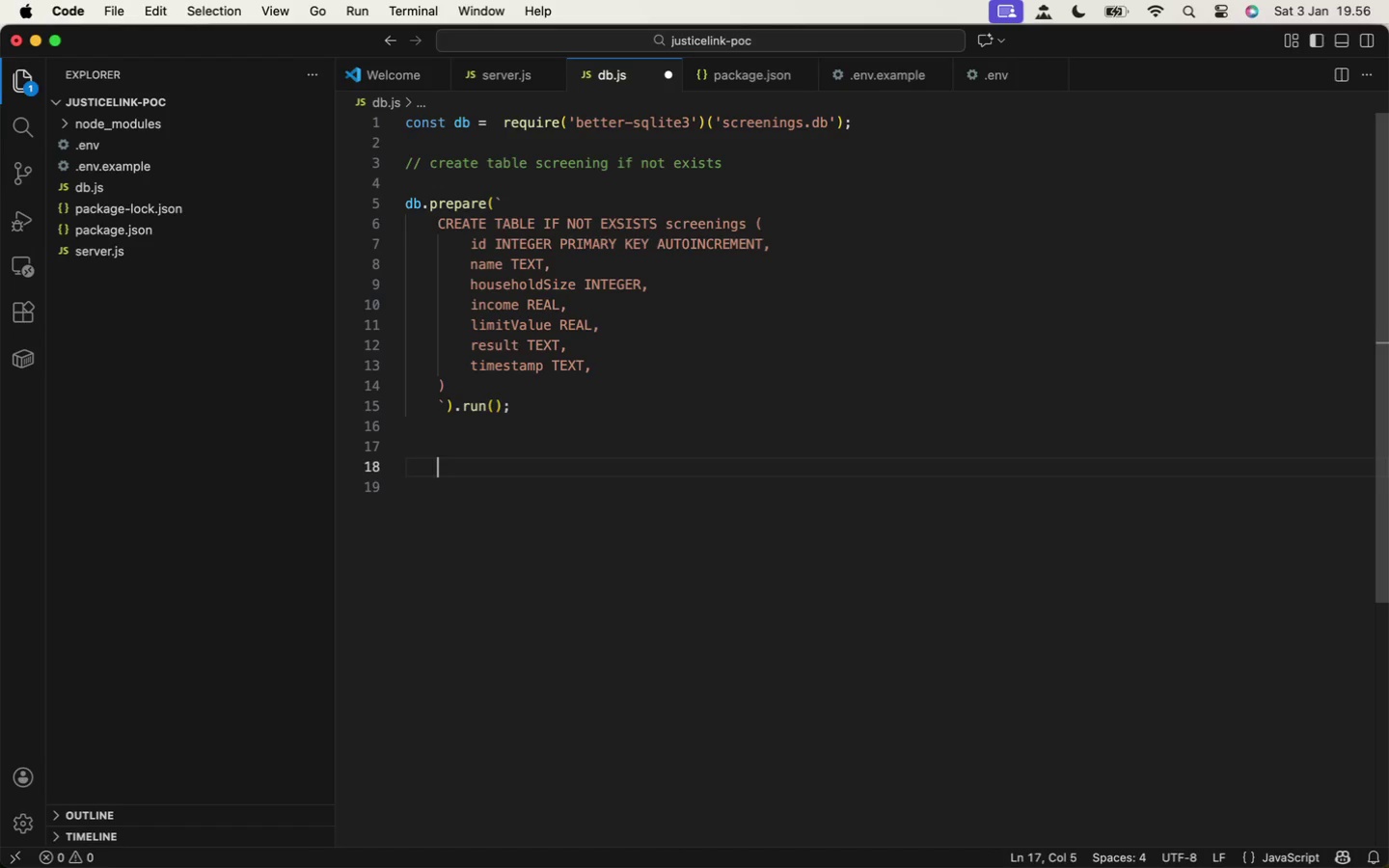 
key(Enter)
 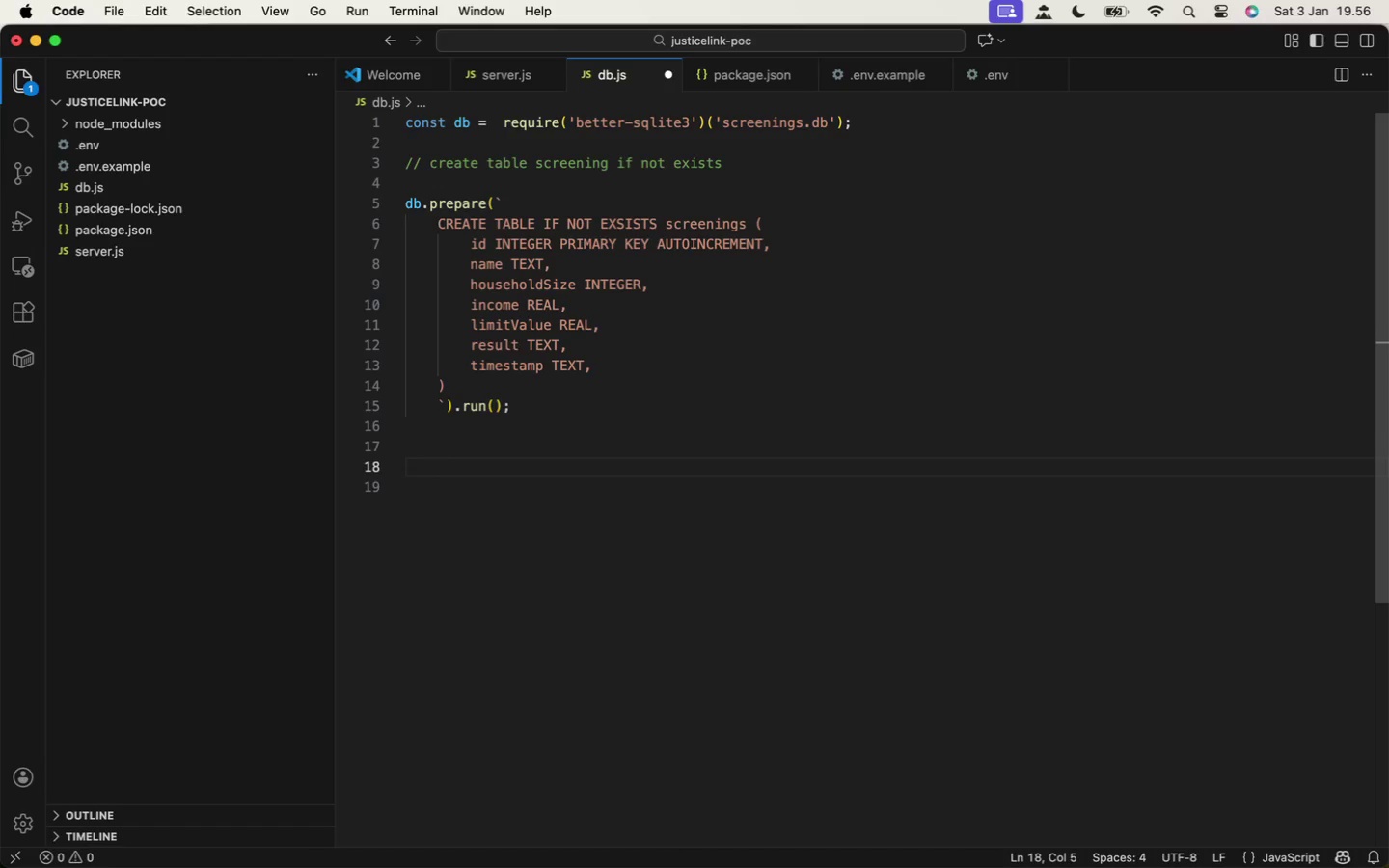 
type(module)
key(Backspace)
key(Backspace)
key(Backspace)
key(Backspace)
key(Backspace)
key(Backspace)
key(Backspace)
type(module.exp)
 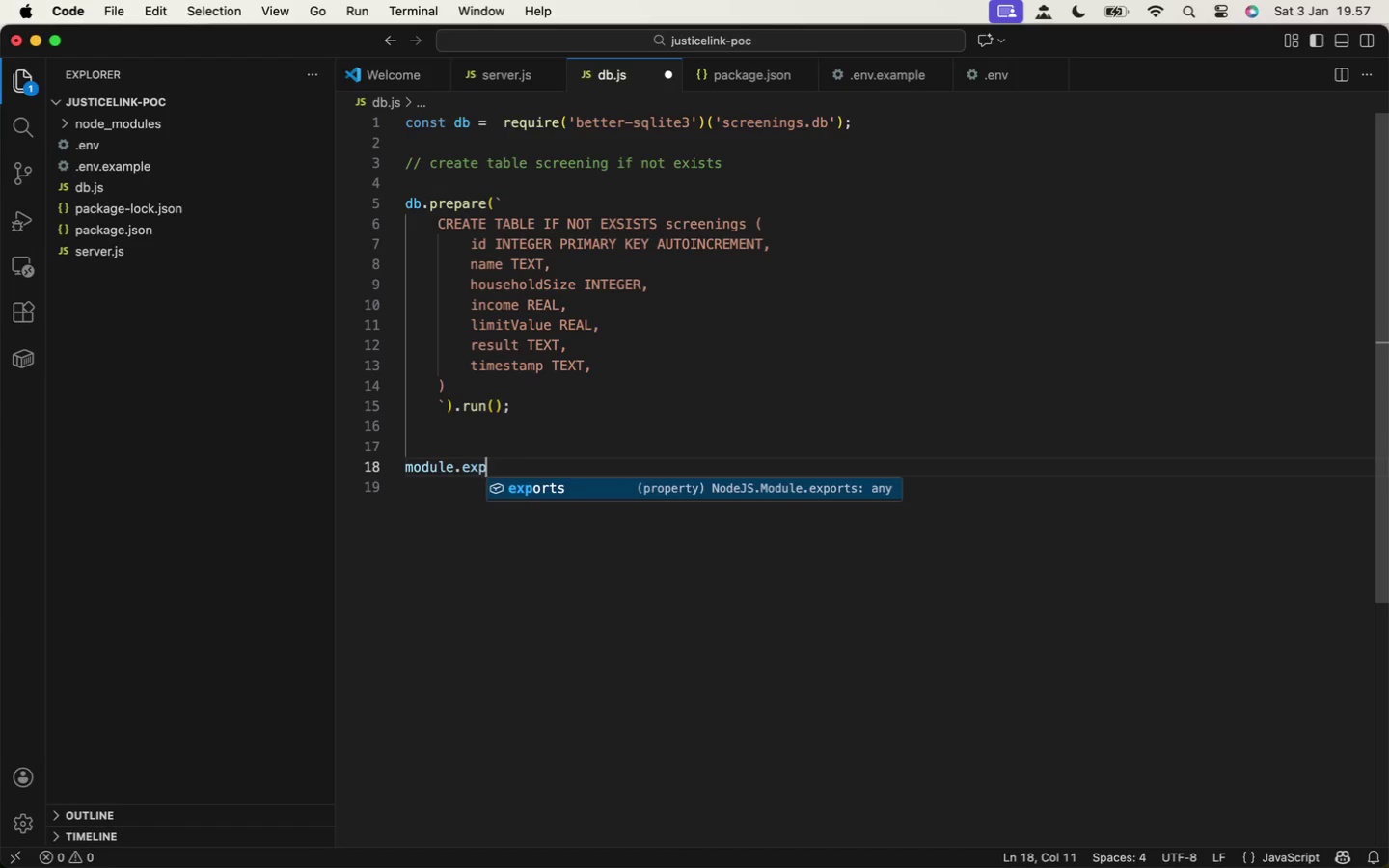 
key(Enter)
 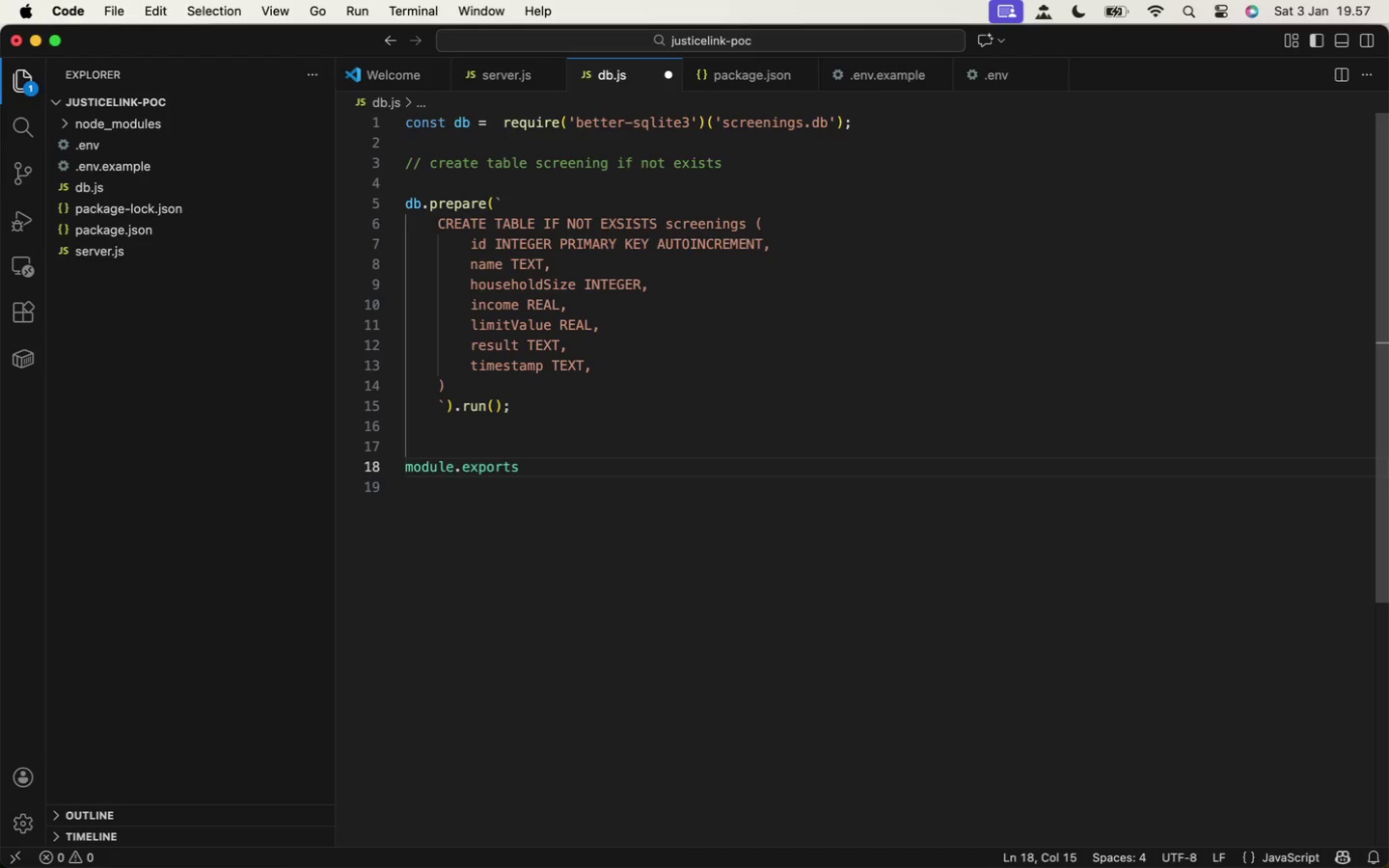 
key(Space)
 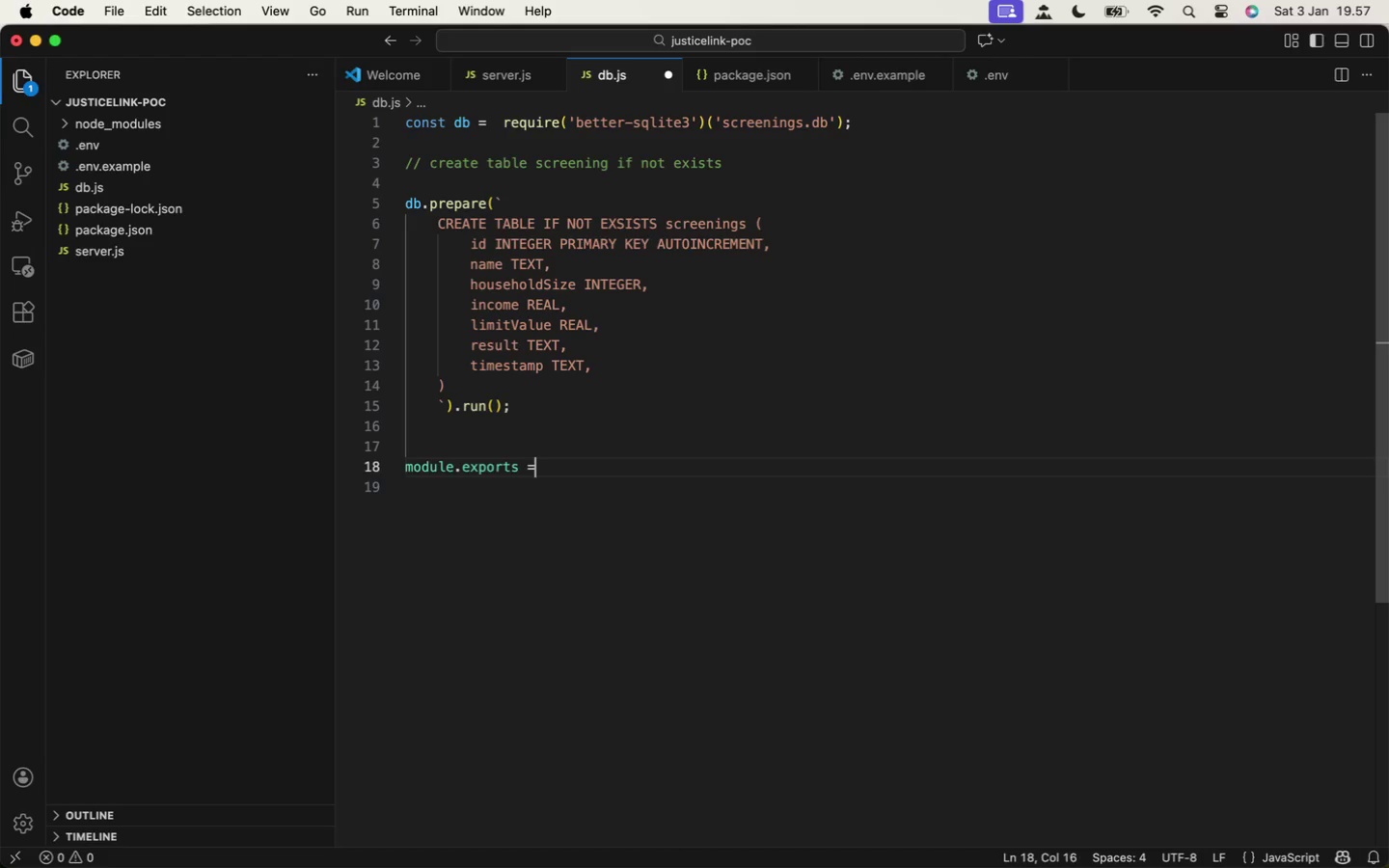 
key(Equal)
 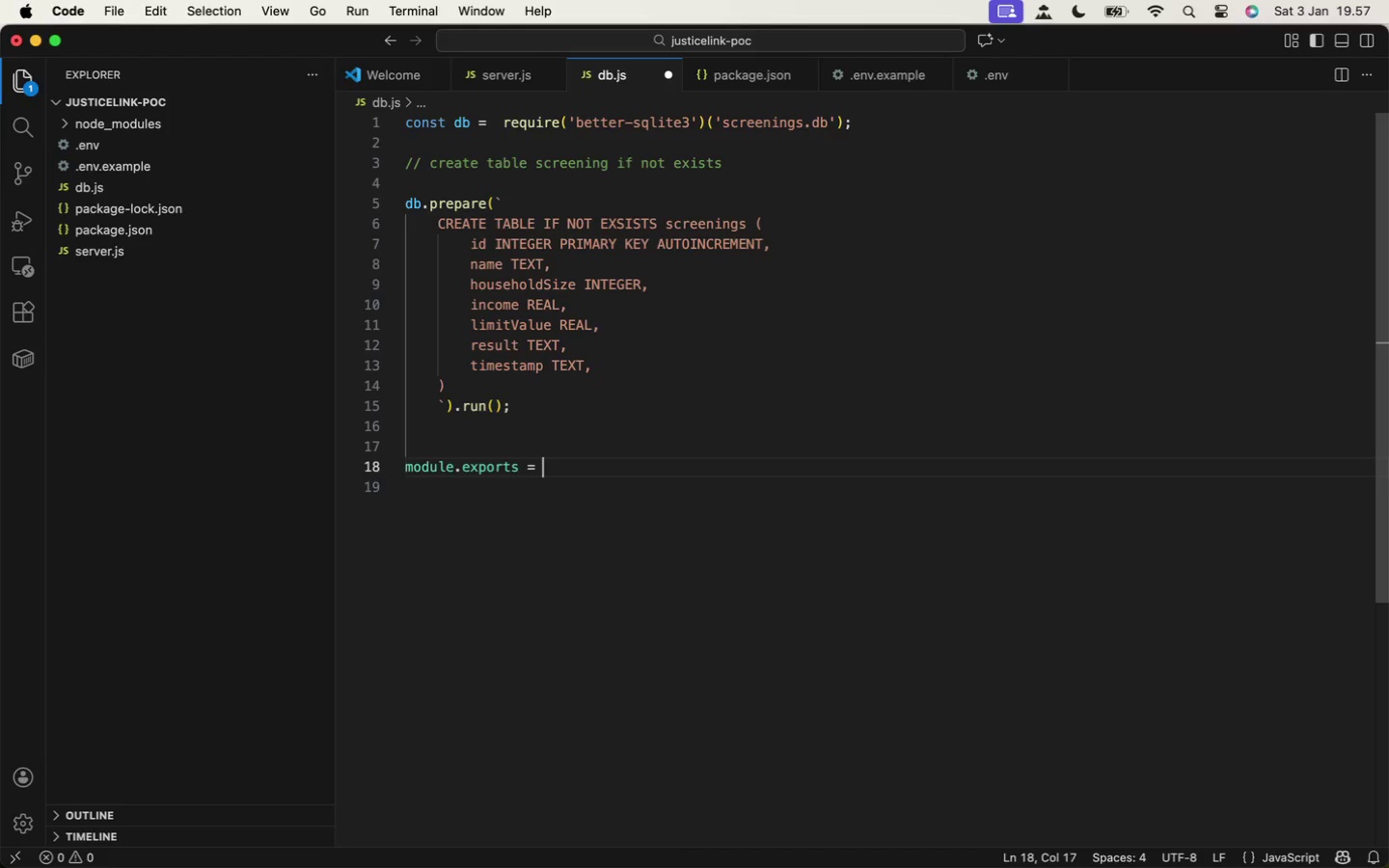 
key(Space)
 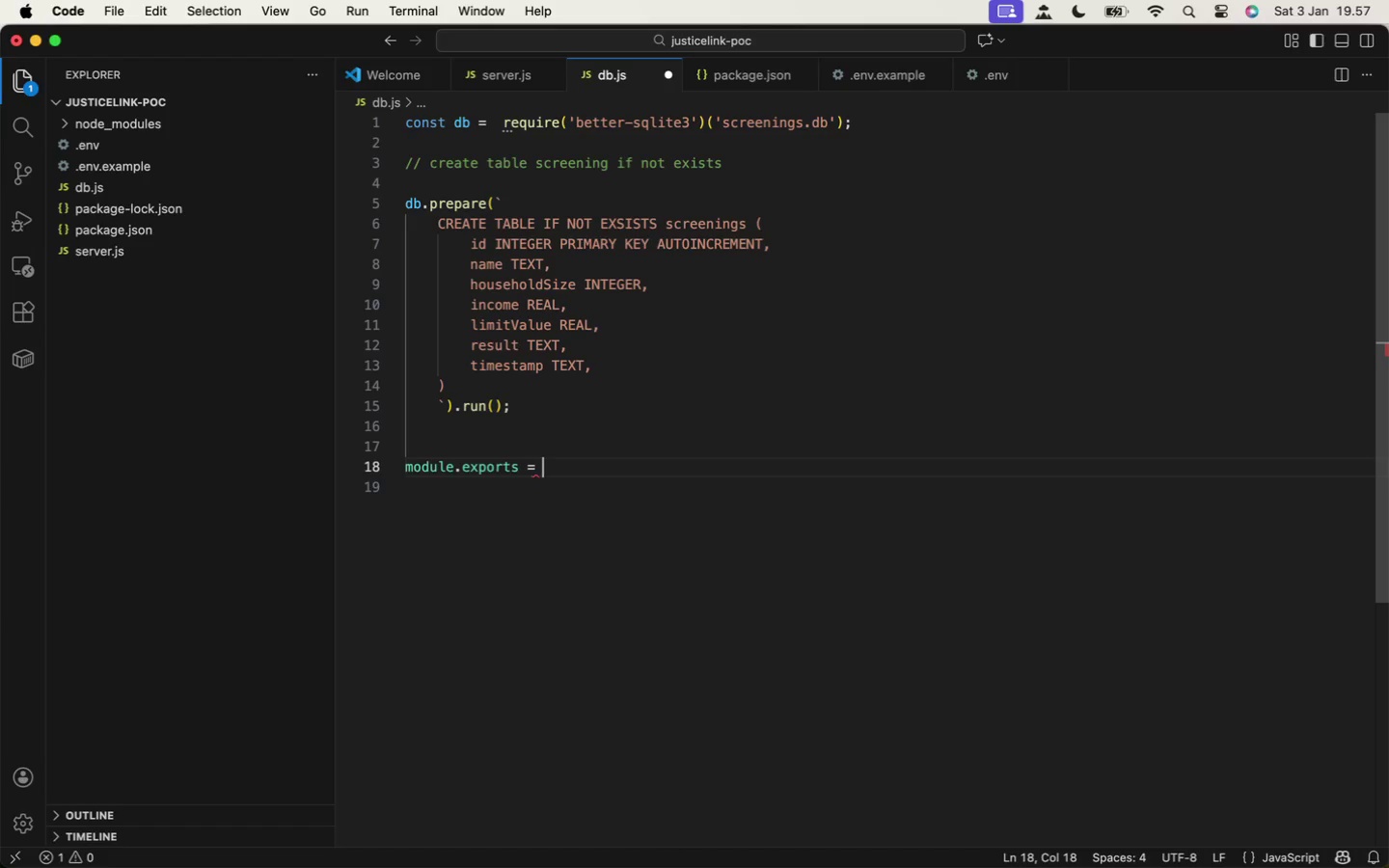 
key(Shift+BracketLeft)
 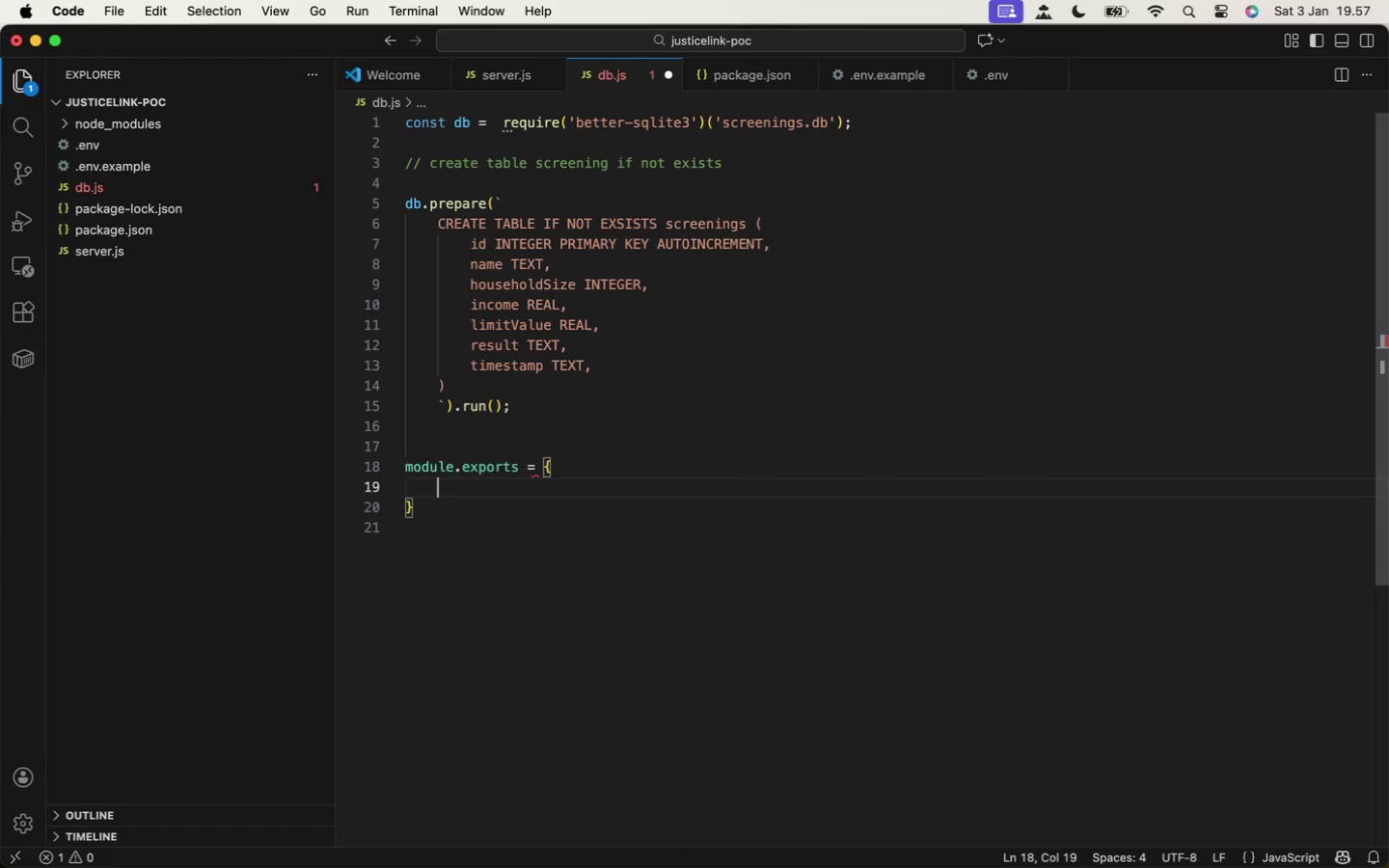 
key(Enter)
 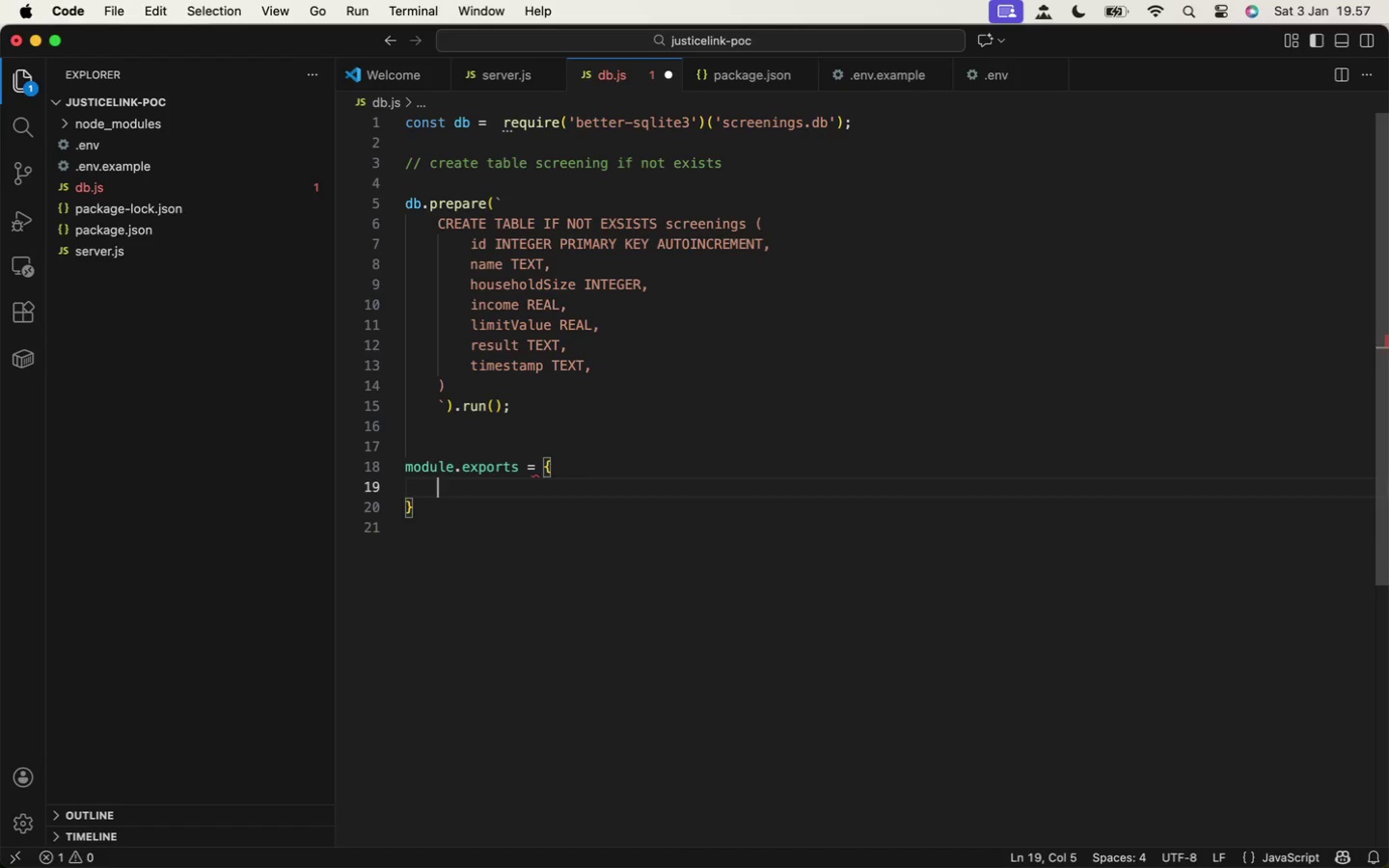 
key(Enter)
 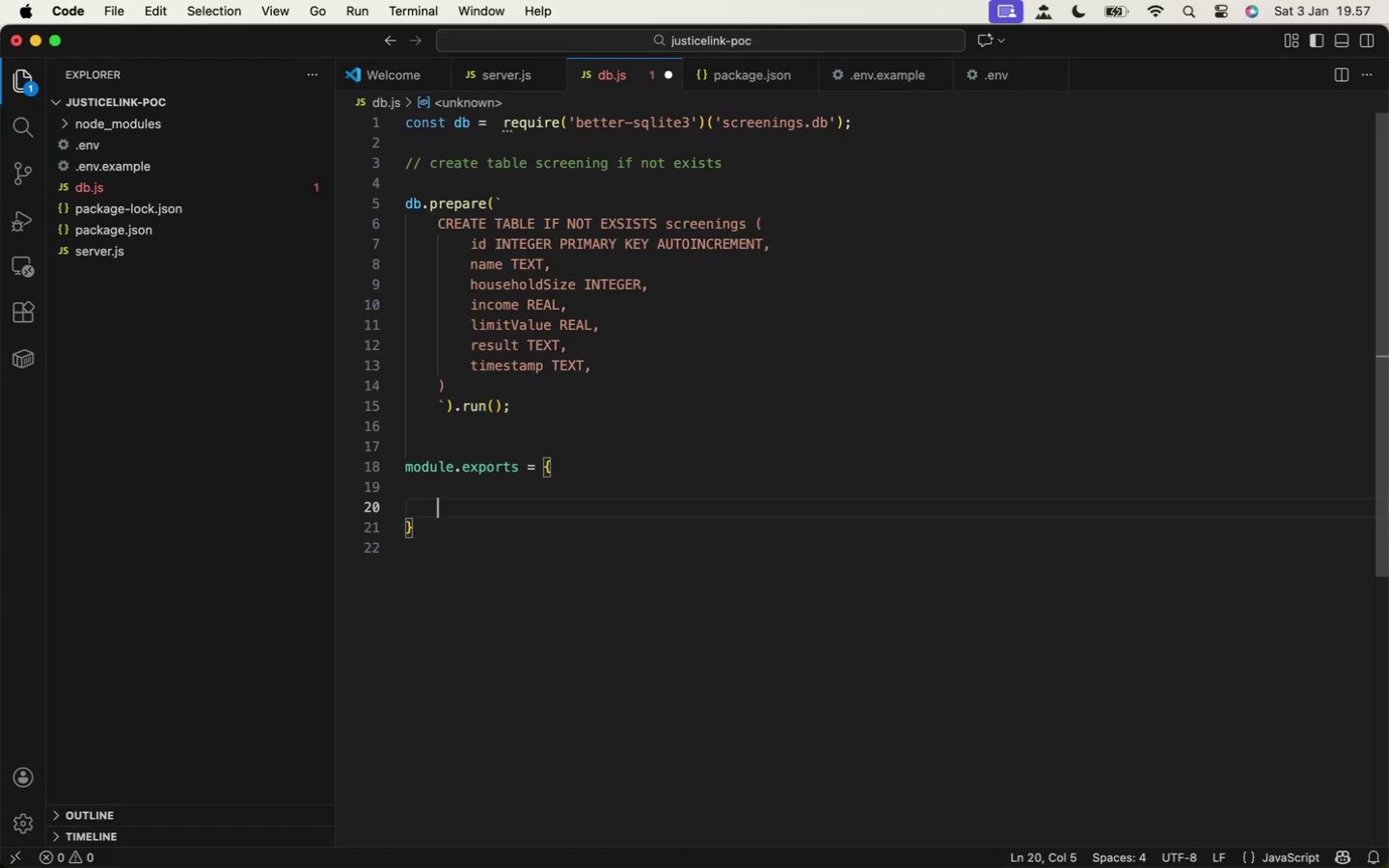 
type(insert(record)
 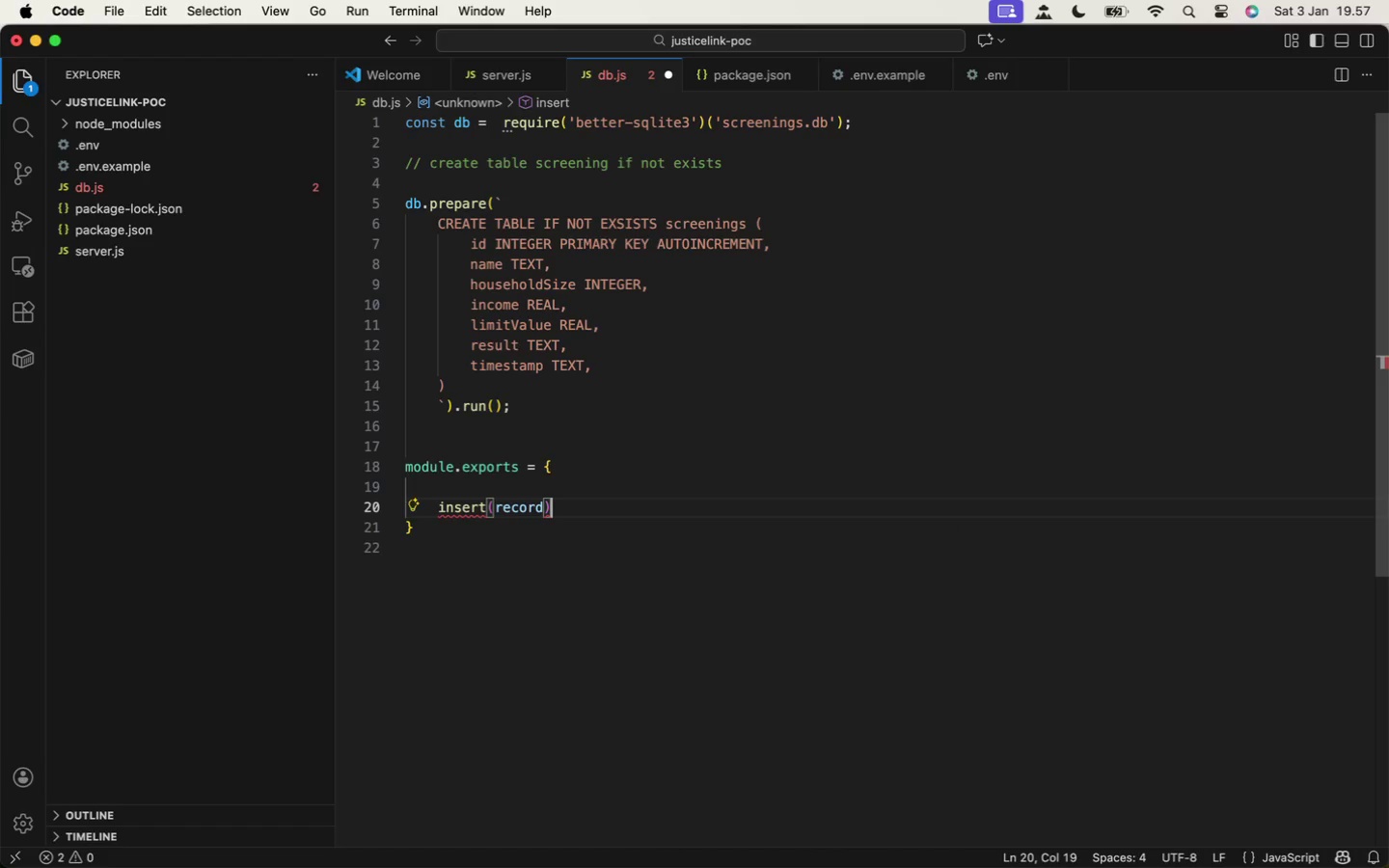 
 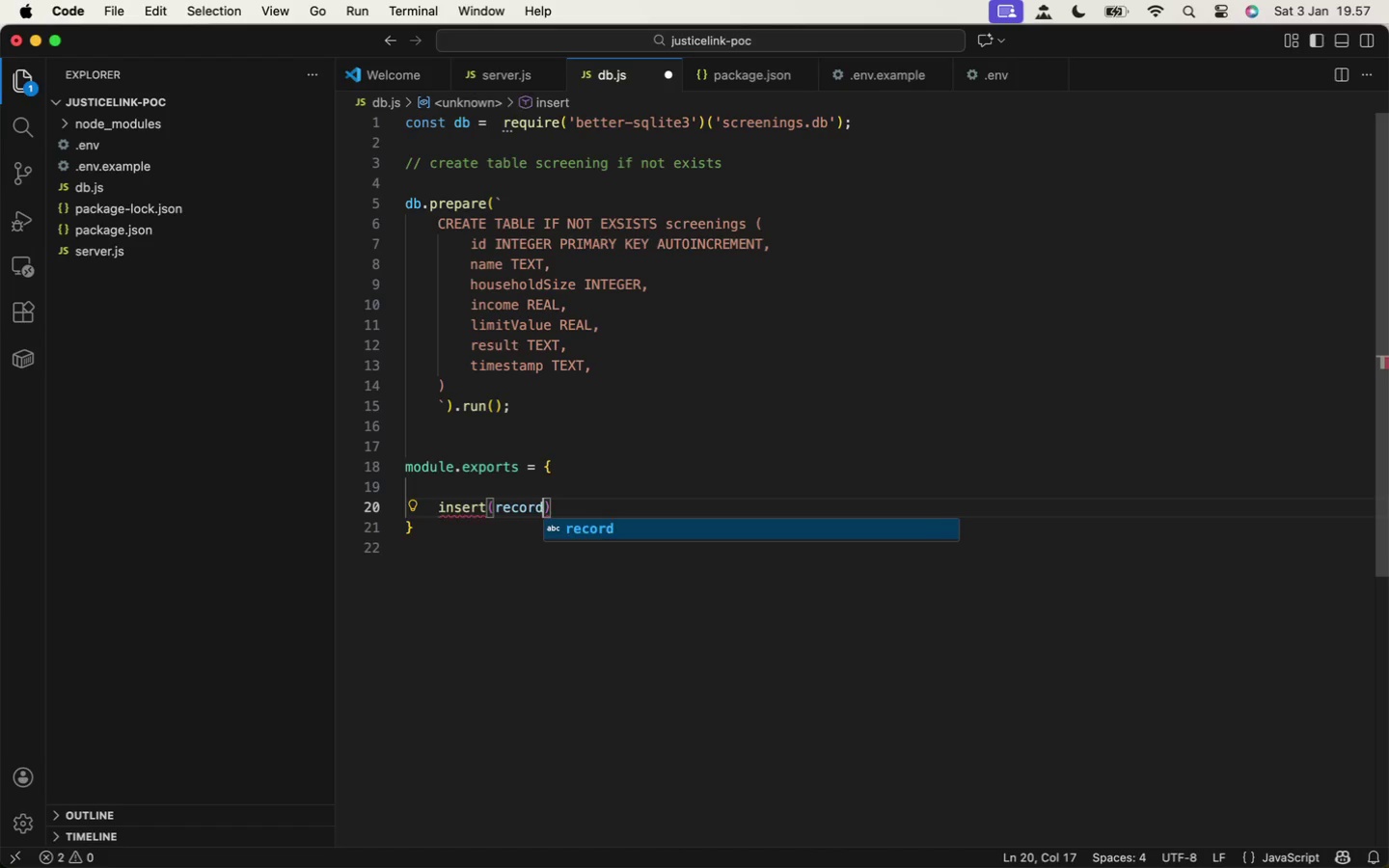 
key(ArrowRight)
 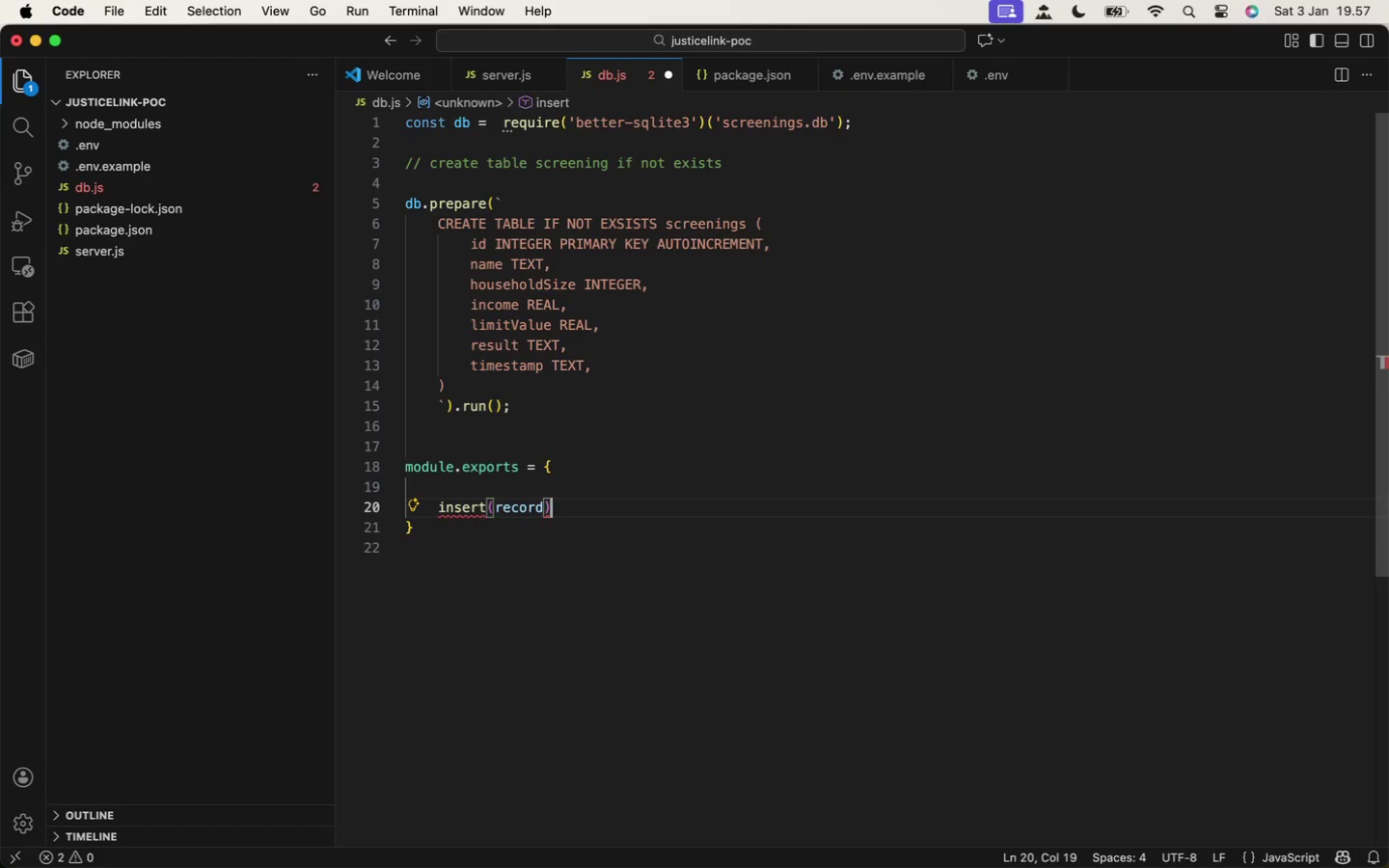 
key(Shift+BracketLeft)
 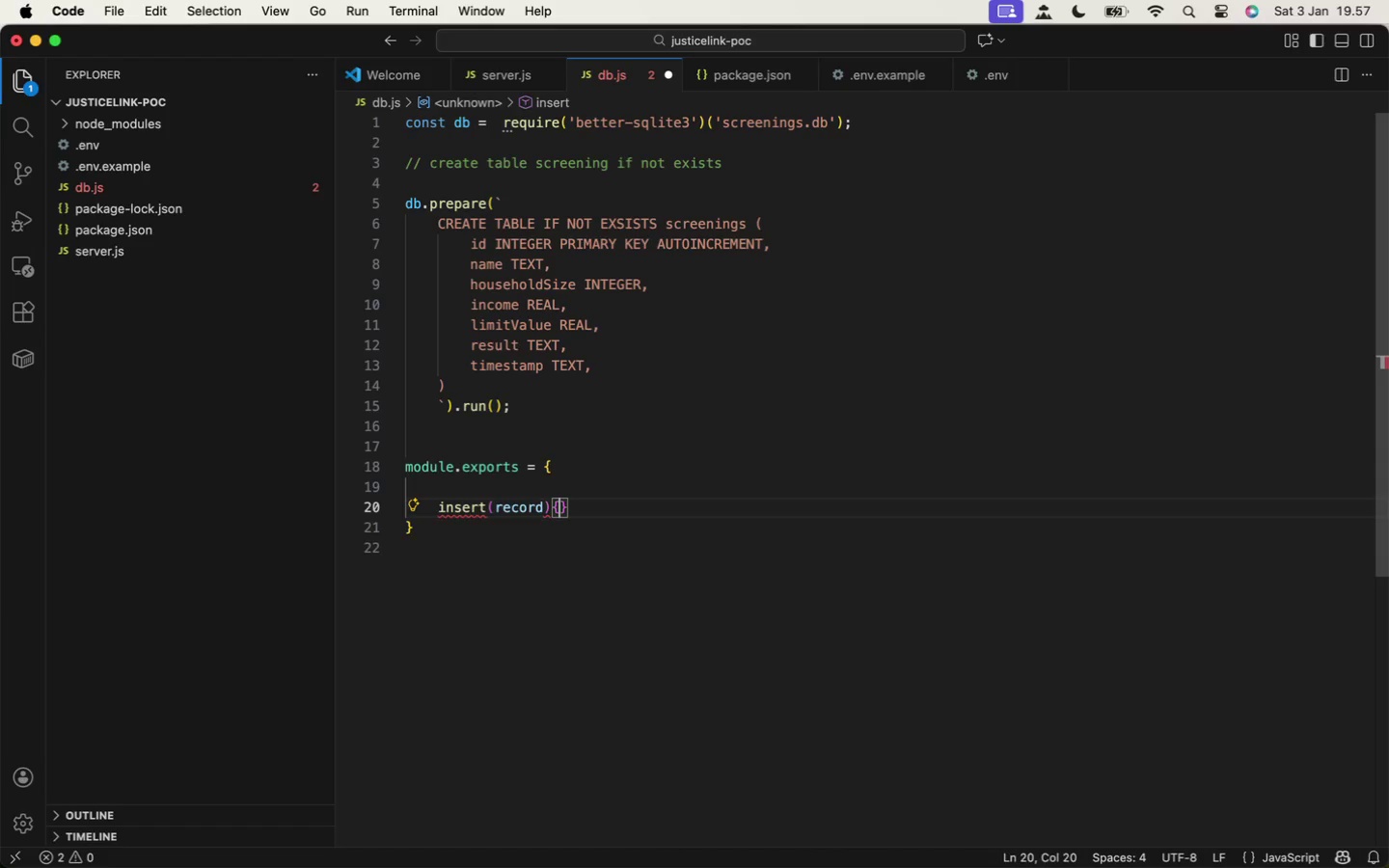 
key(Enter)
 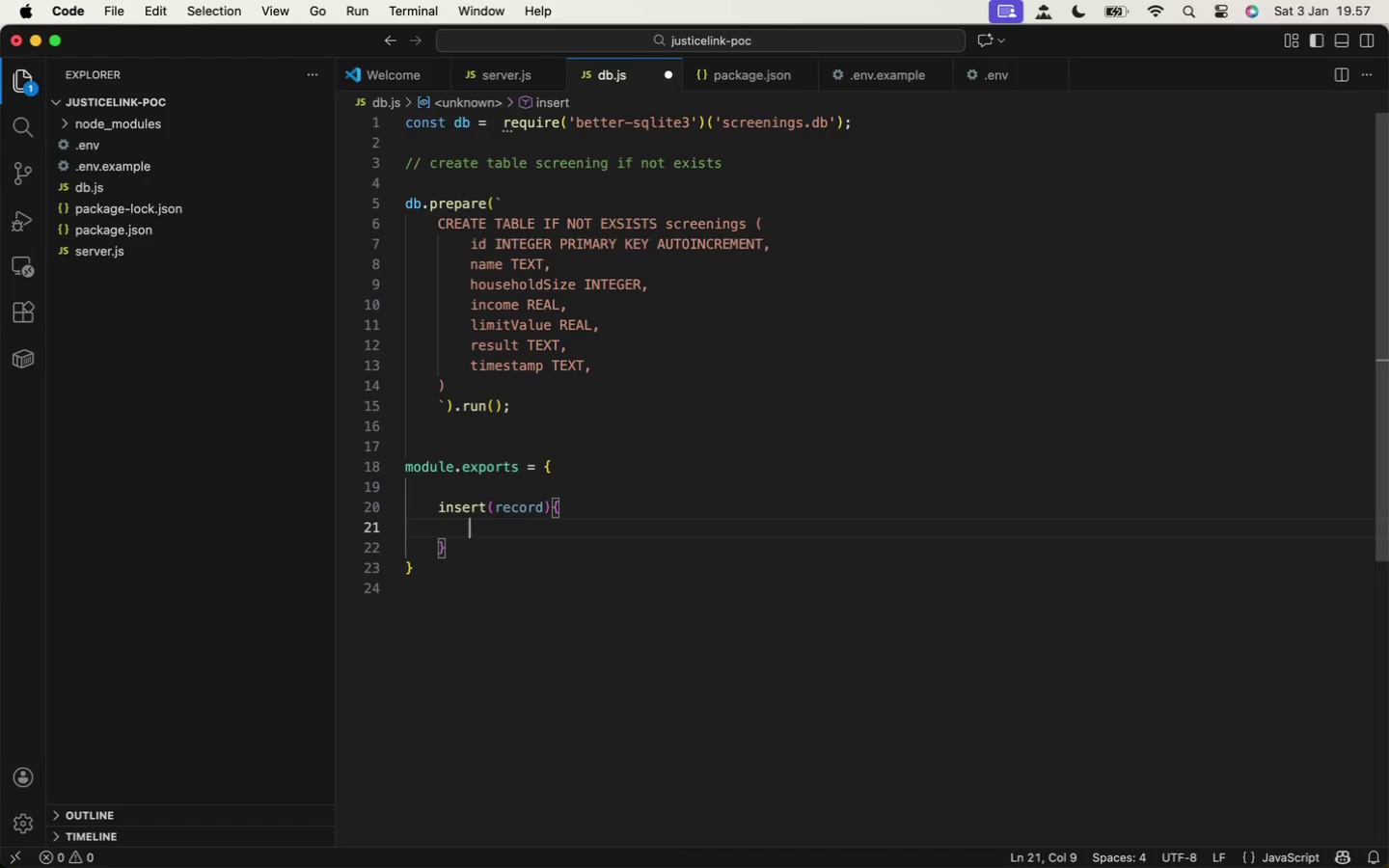 
key(Enter)
 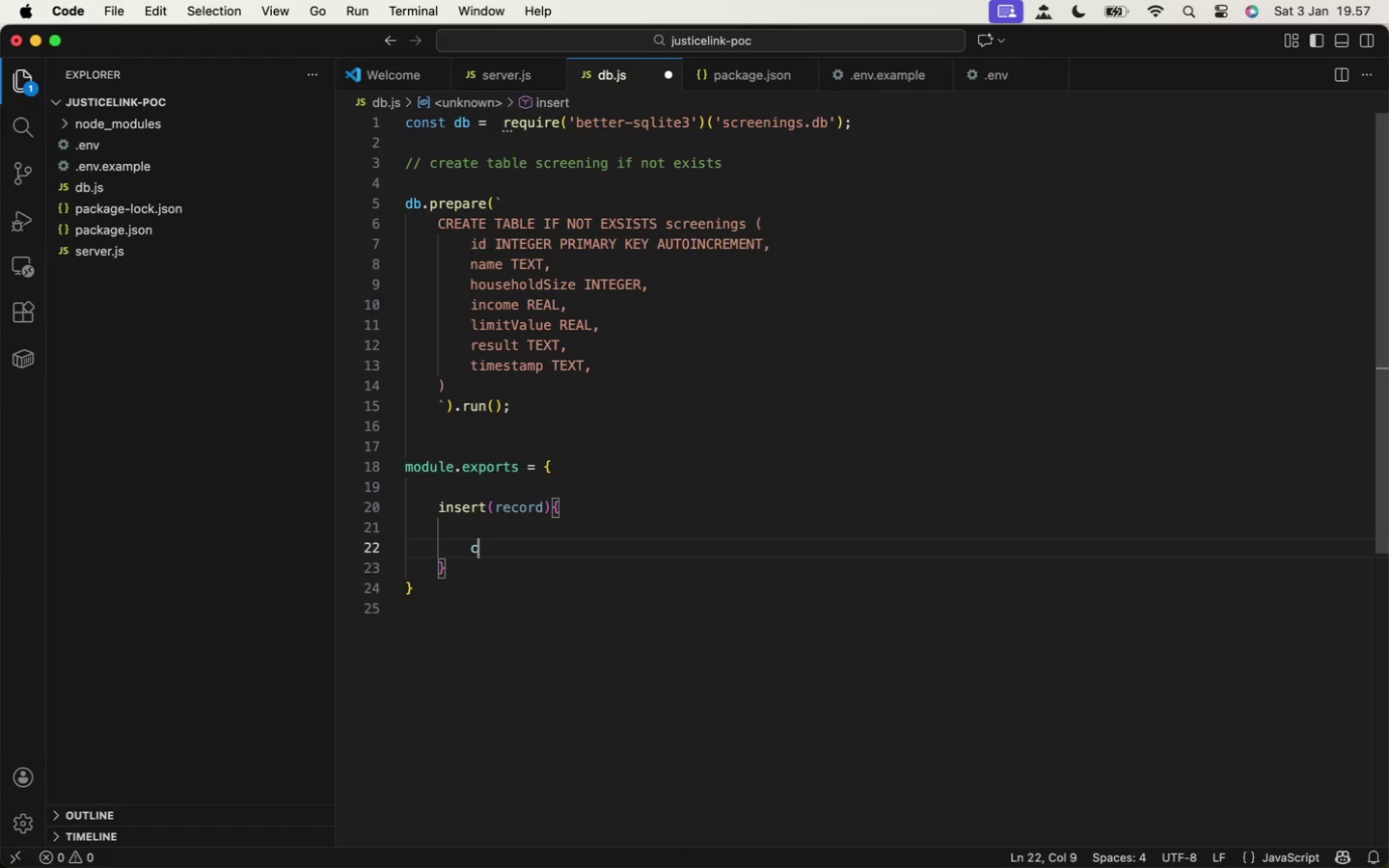 
type(const statement = db.pre)
 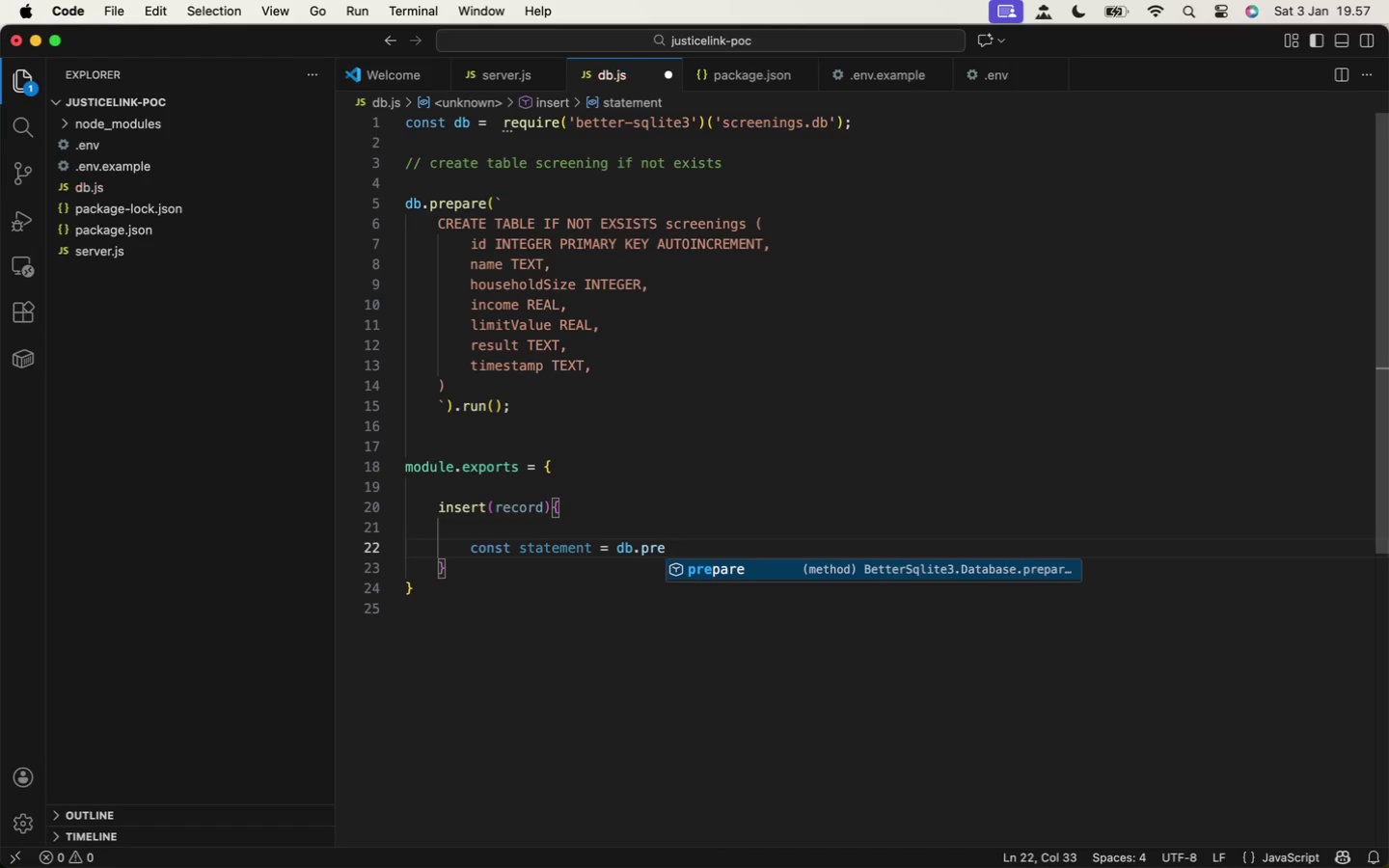 
key(Enter)
 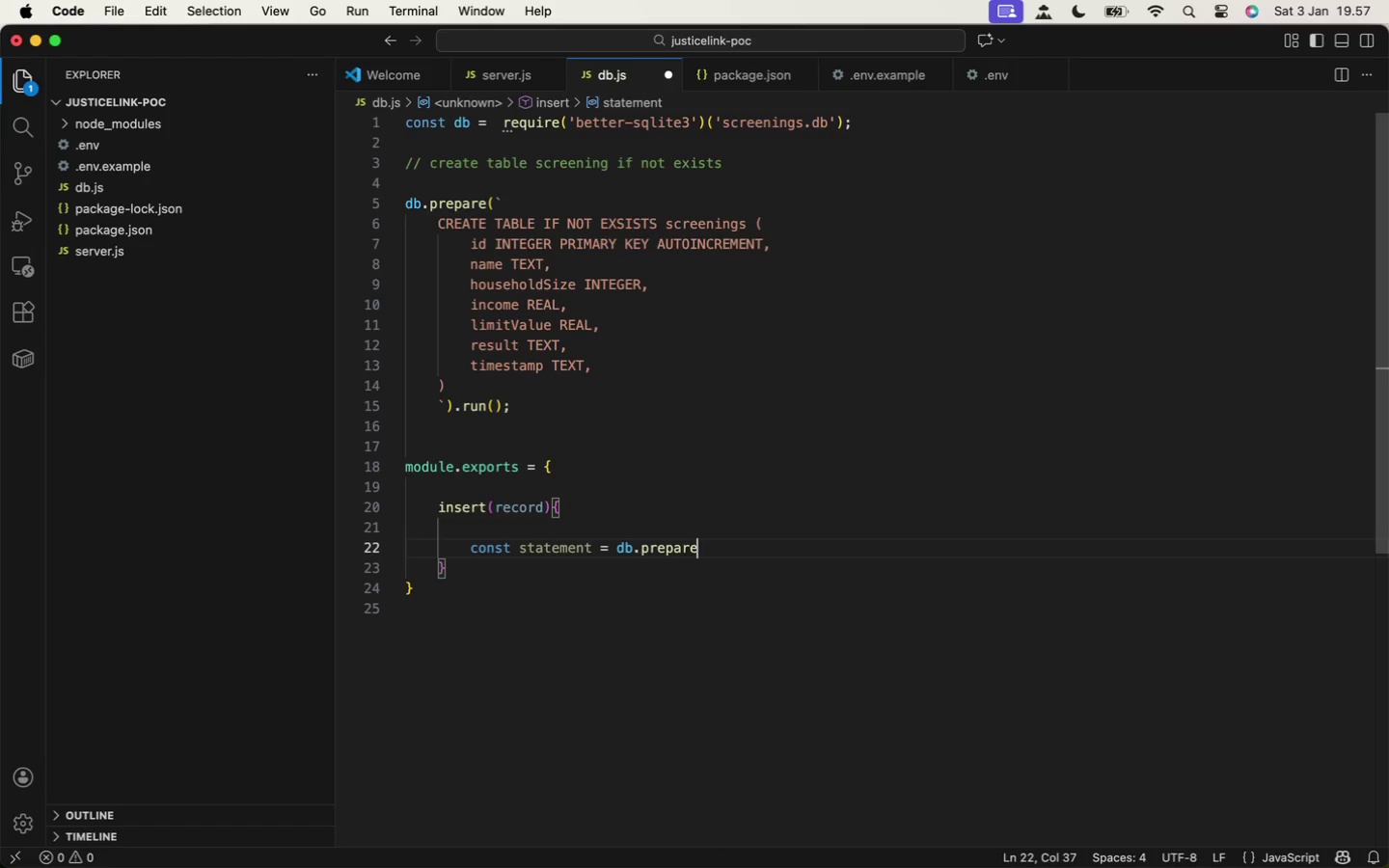 
key(Shift+ShiftLeft)
 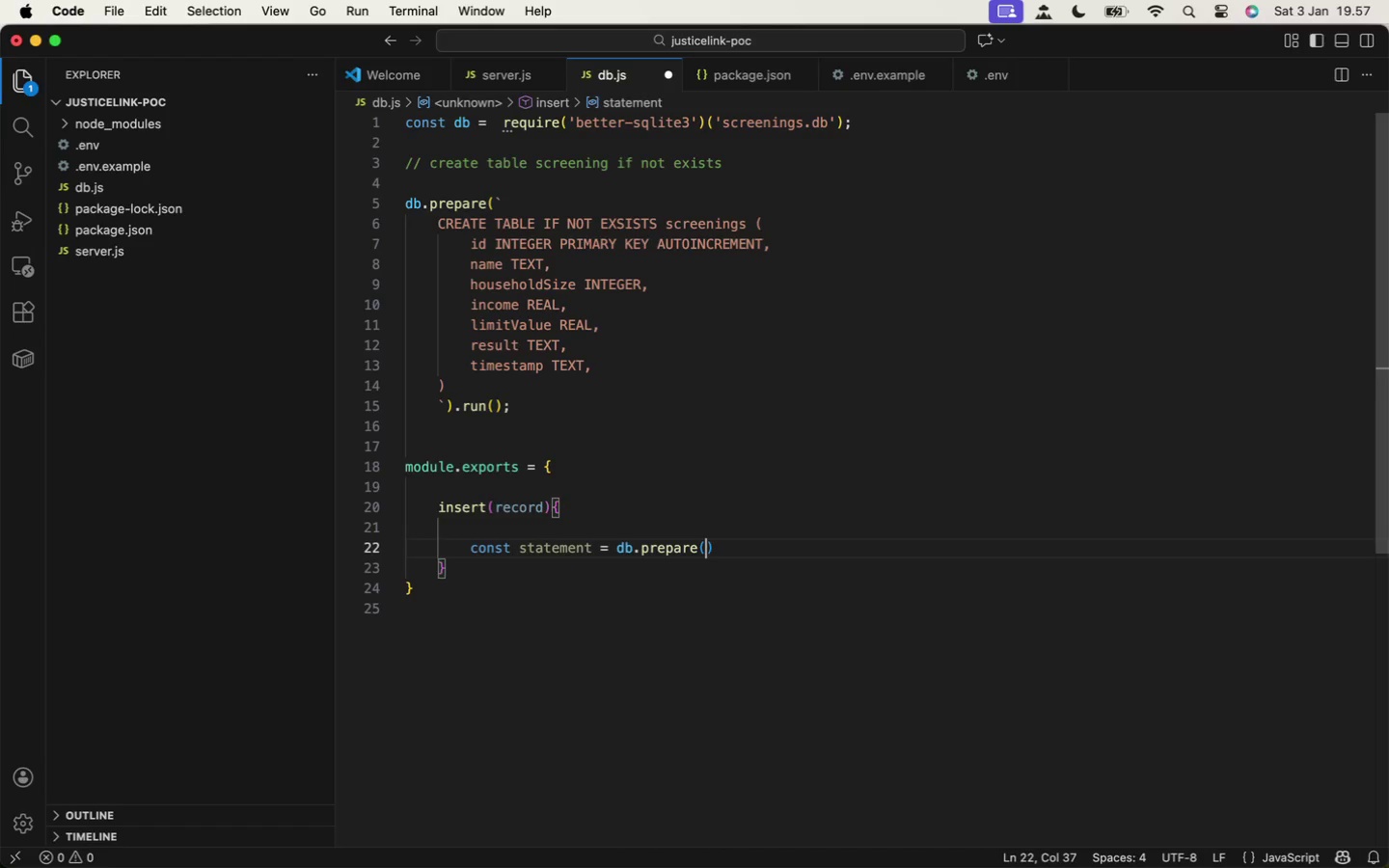 
key(Shift+9)
 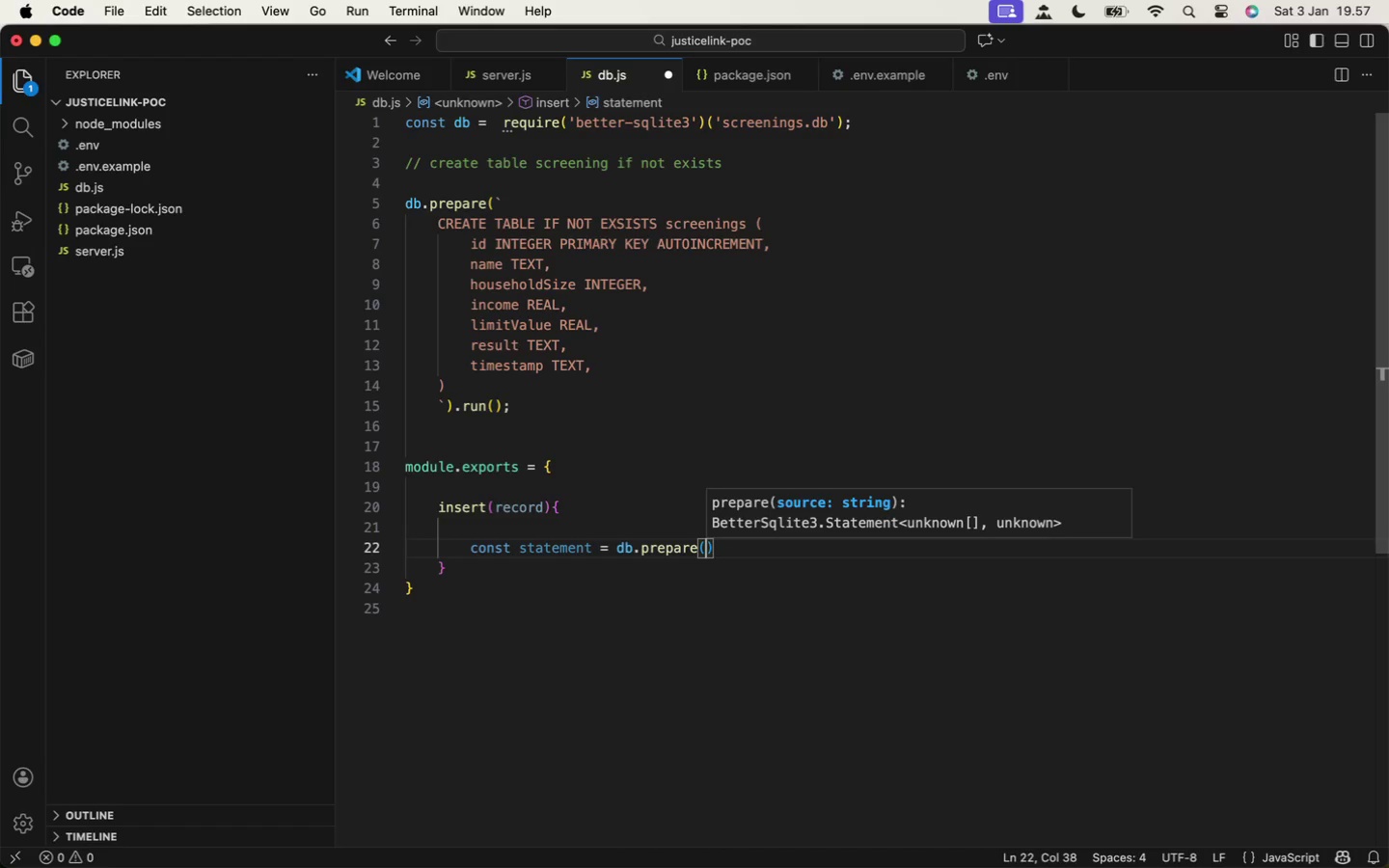 
key(Backquote)
 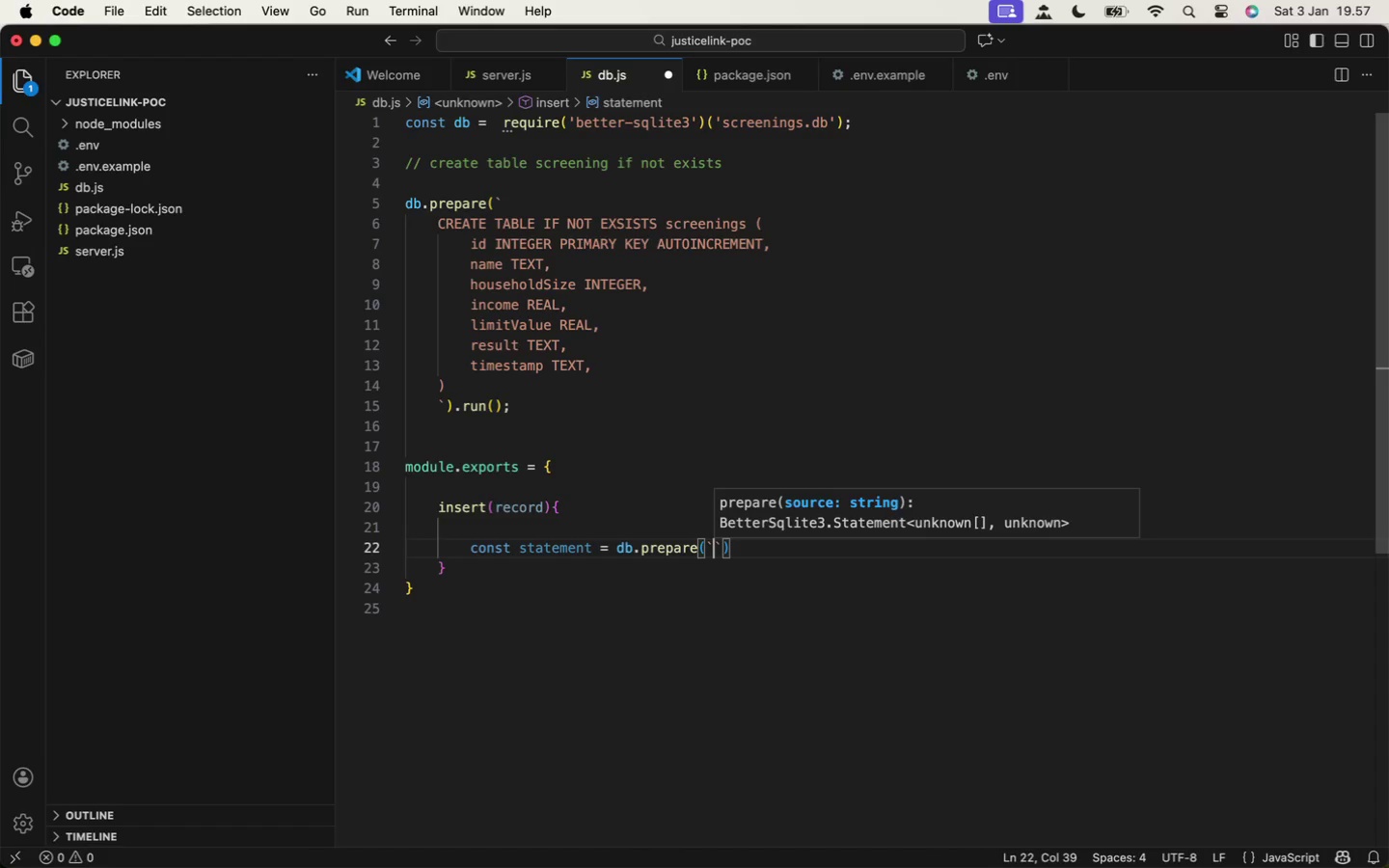 
key(Enter)
 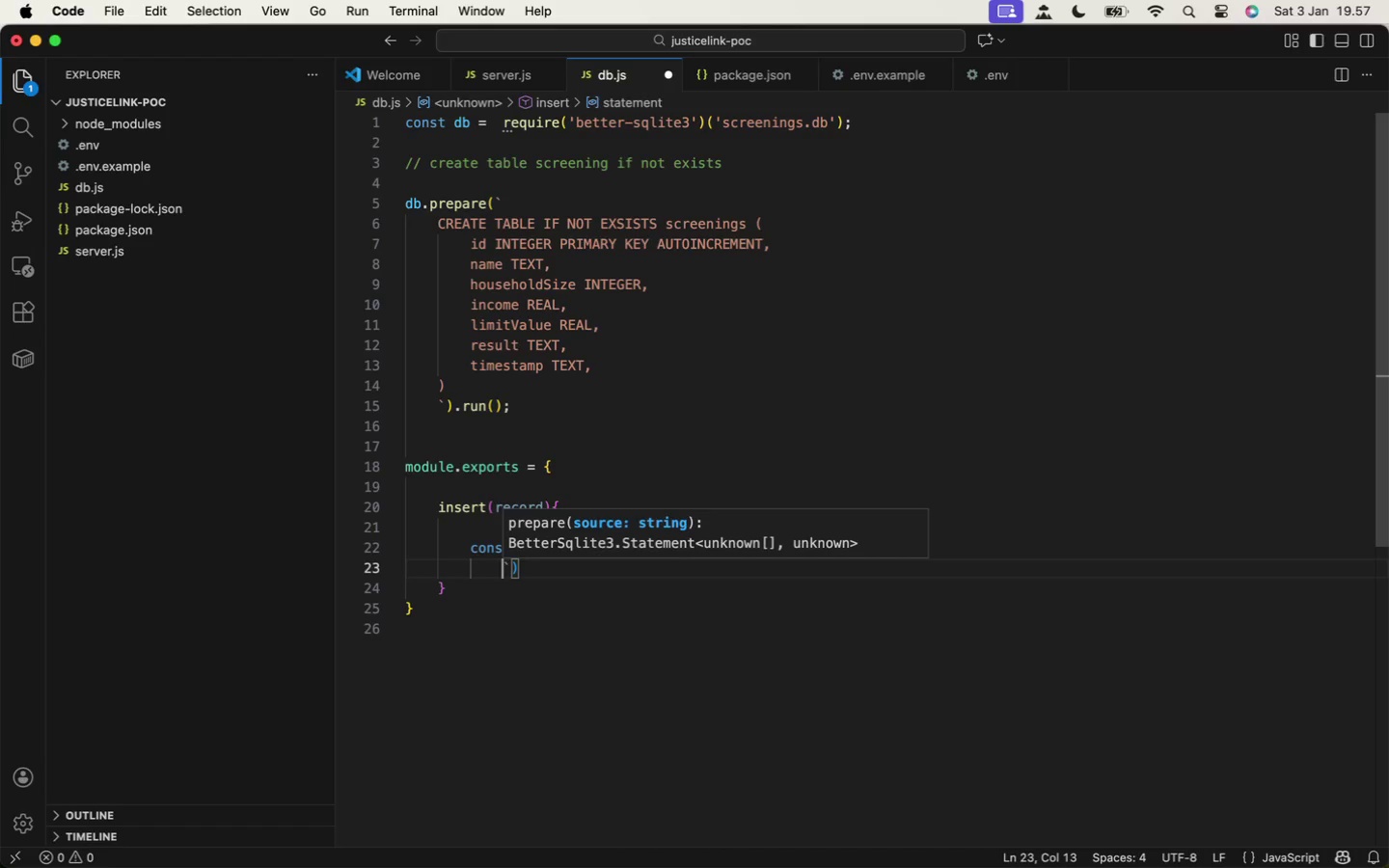 
hold_key(key=ShiftLeft, duration=0.35)
 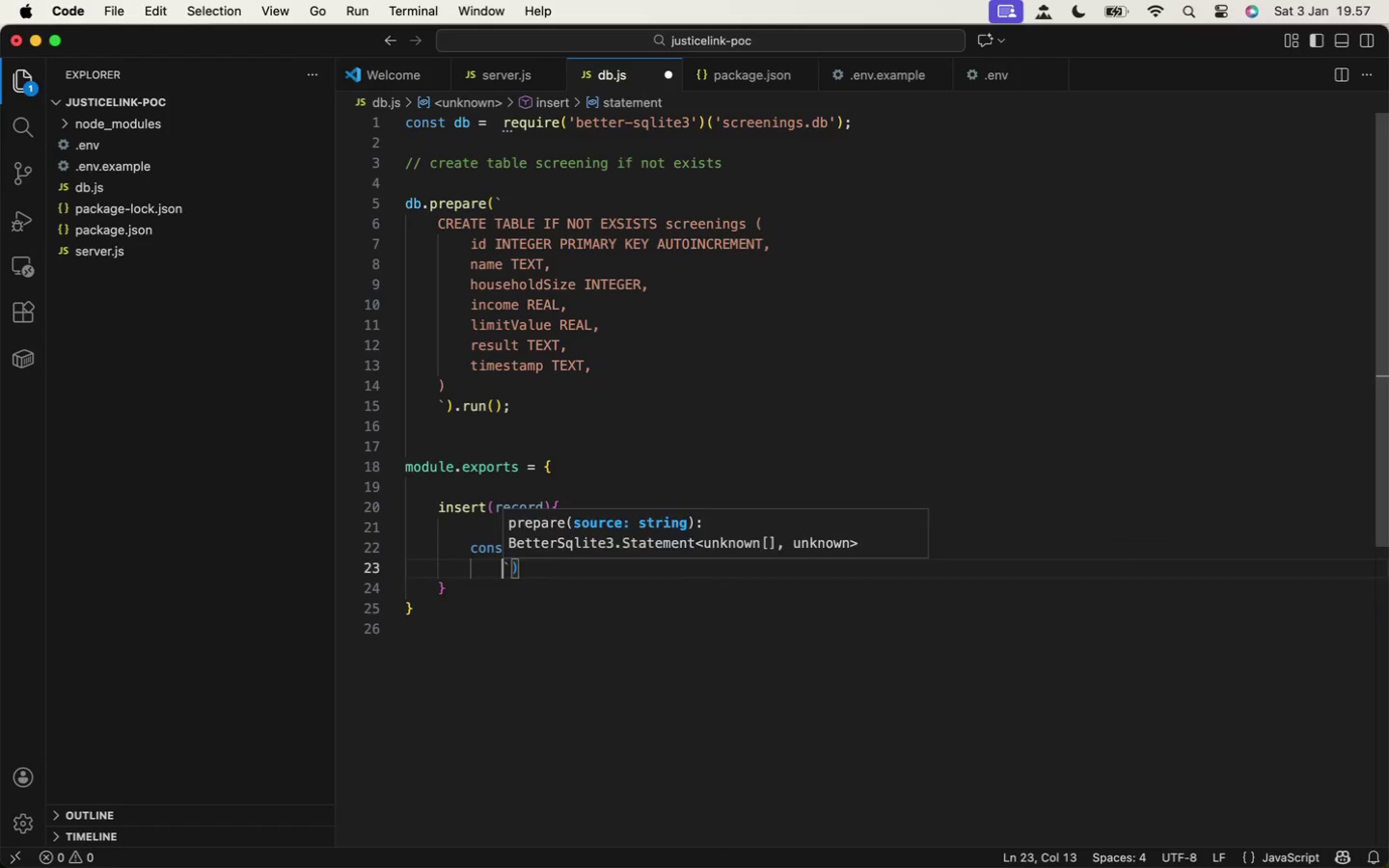 
key(Enter)
 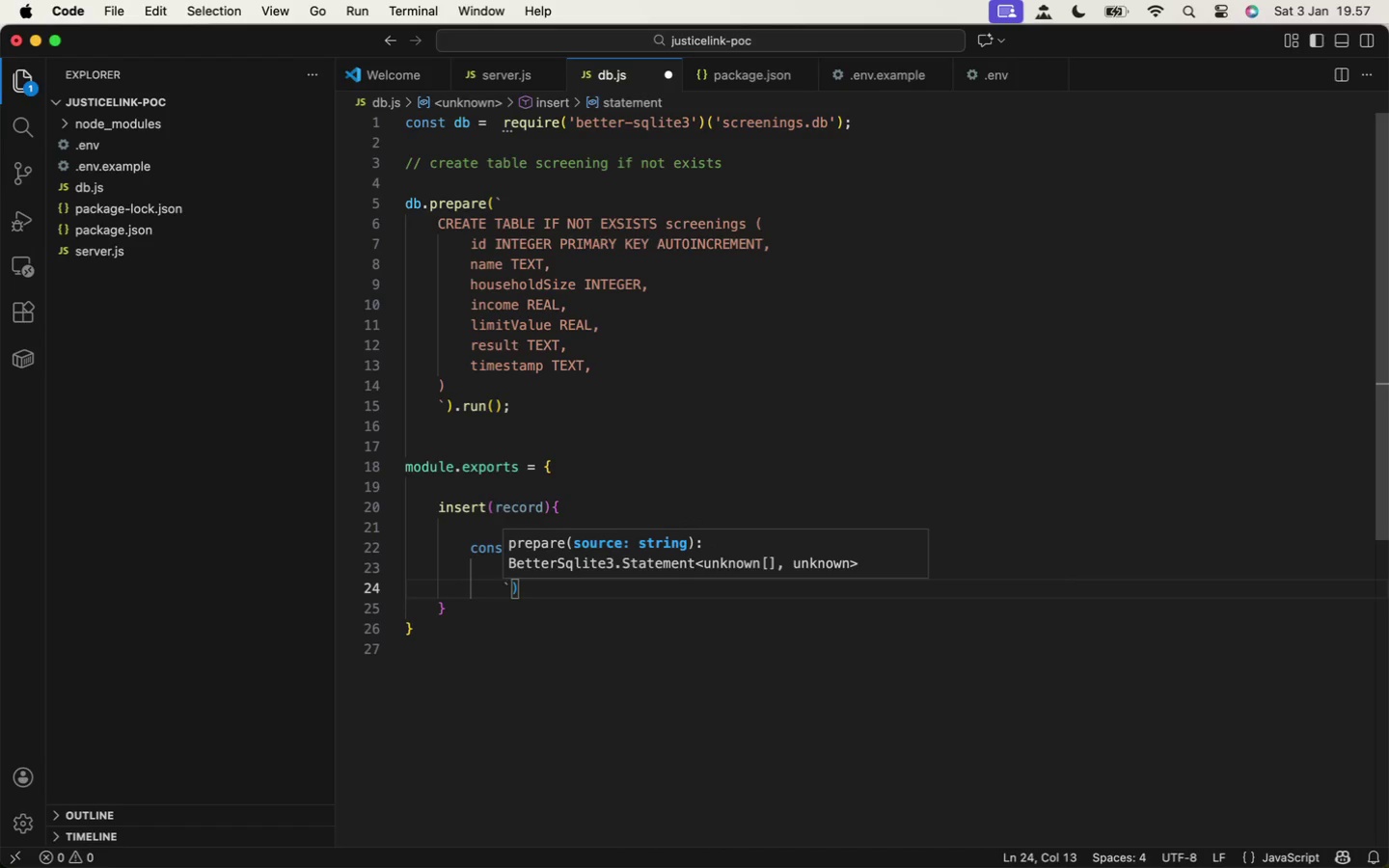 
key(ArrowUp)
 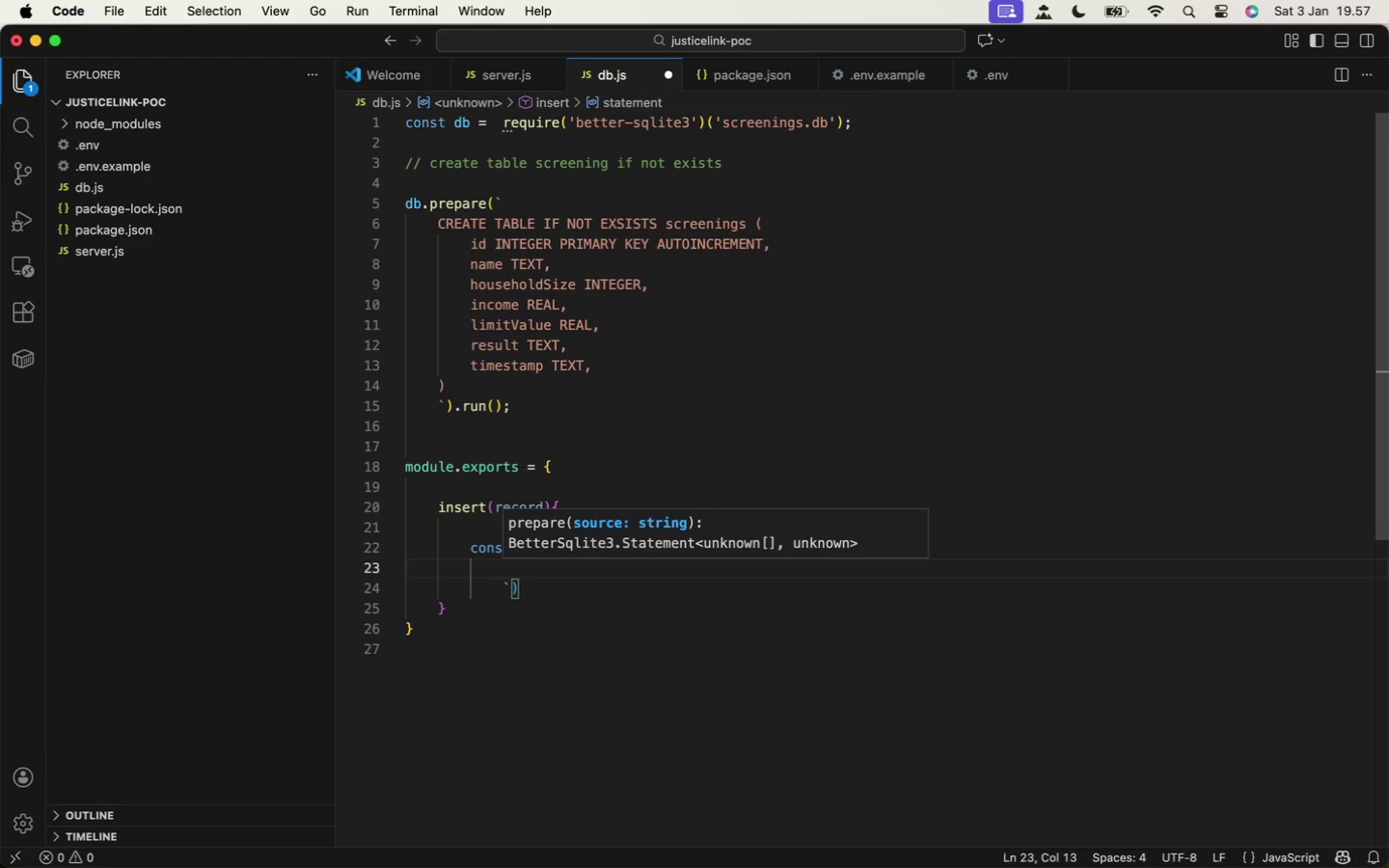 
type(INSERT INTO screenings (name, hou)
 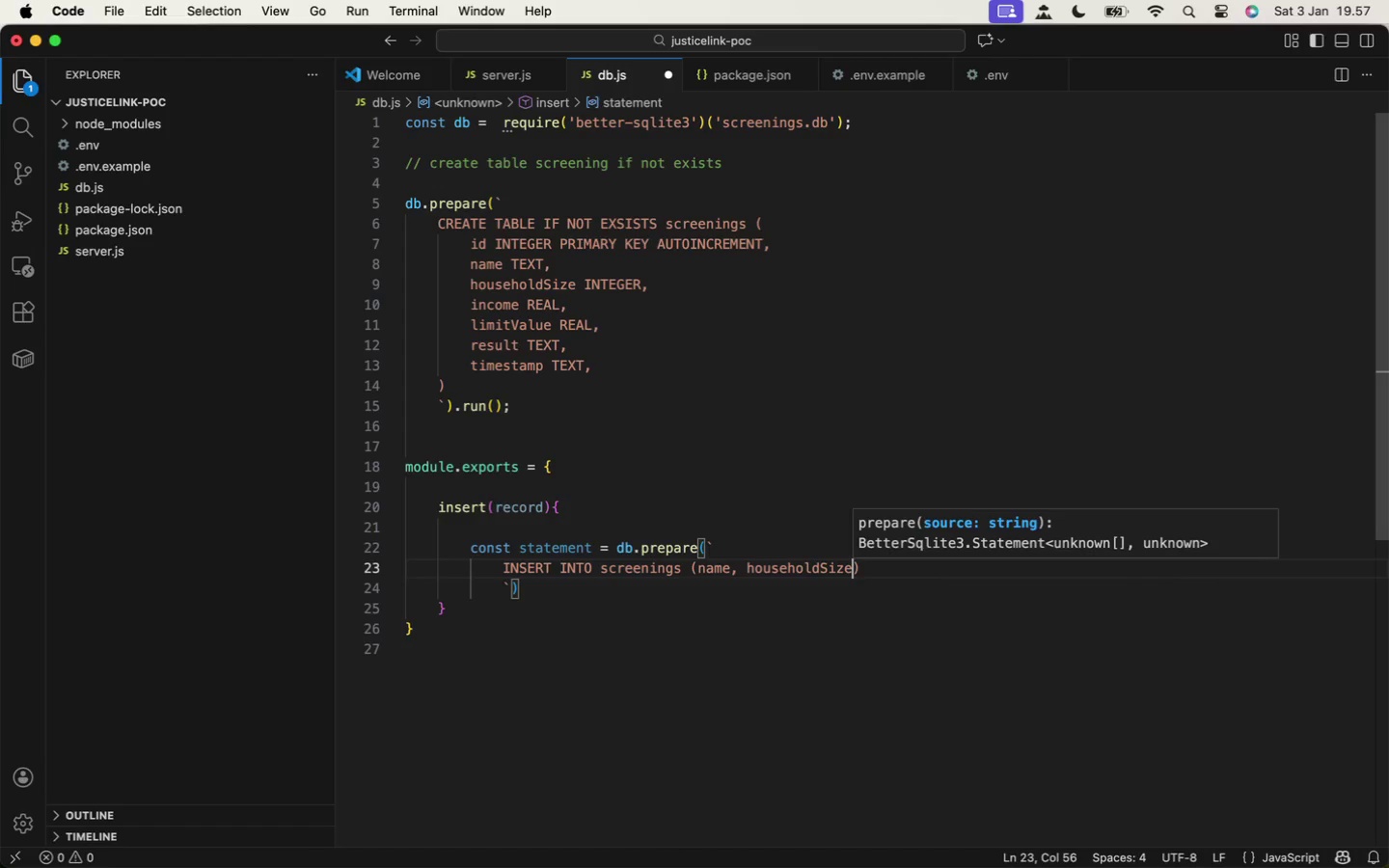 
 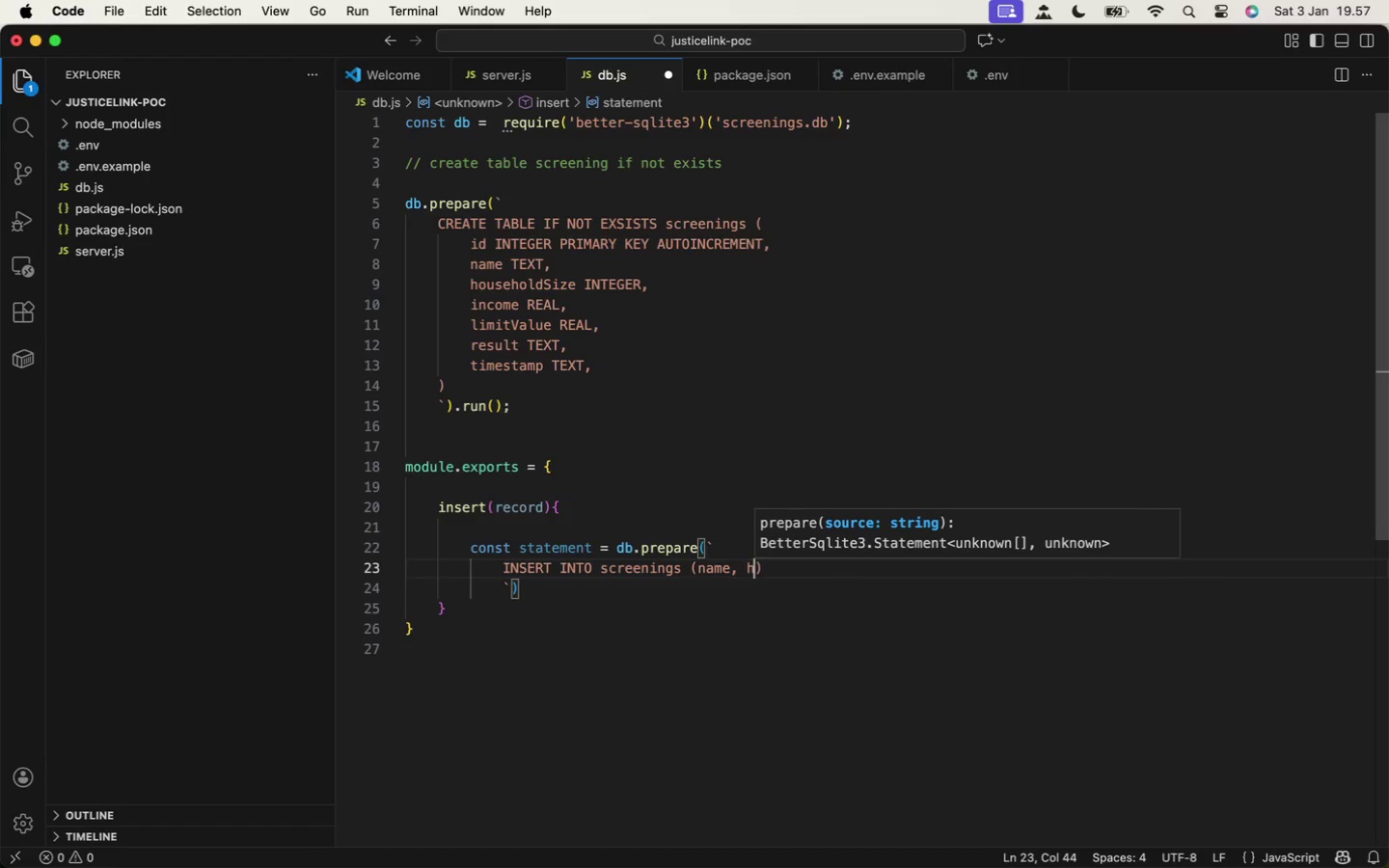 
key(Enter)
 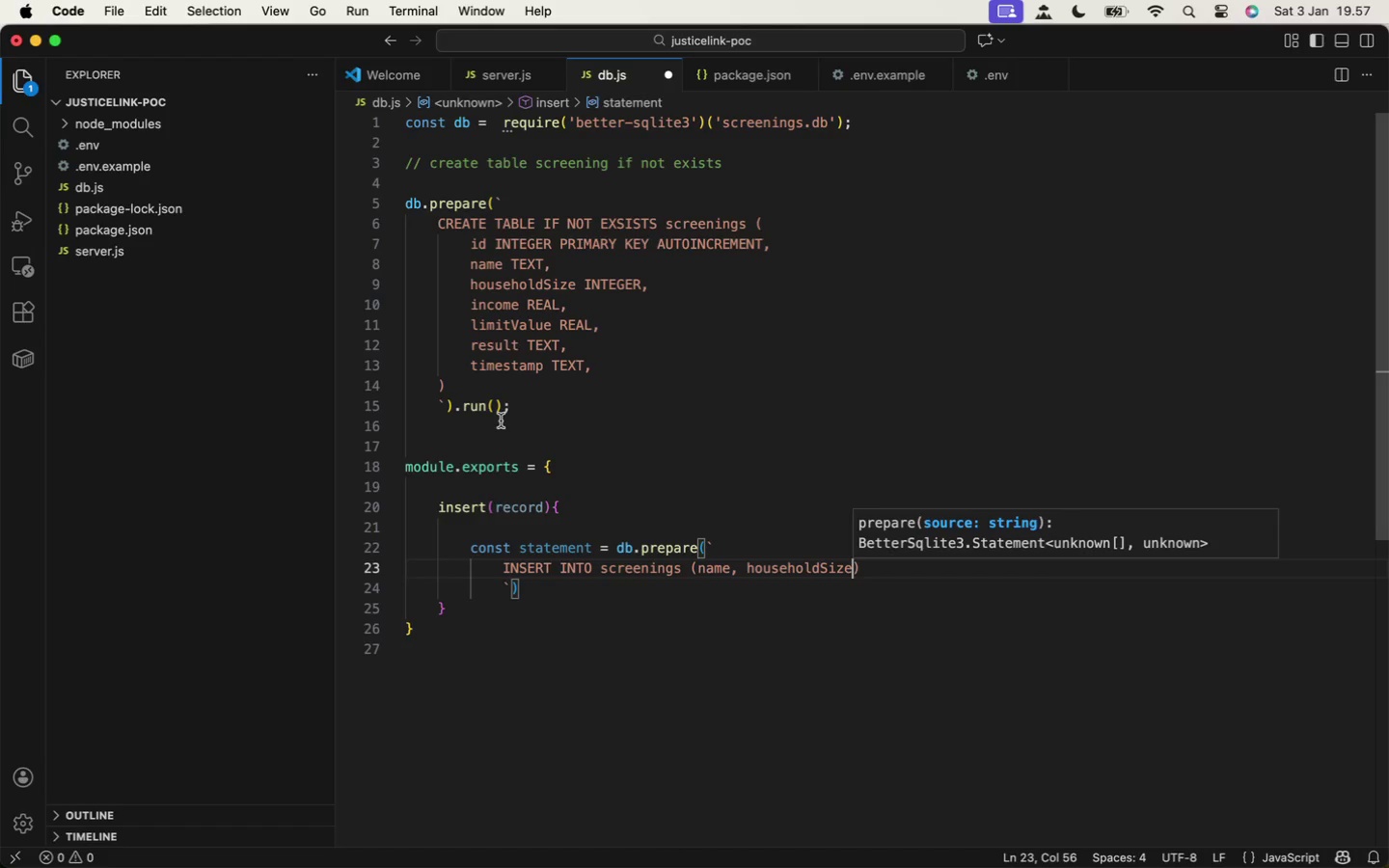 
type(, income, limitValue, result, timestamp)
 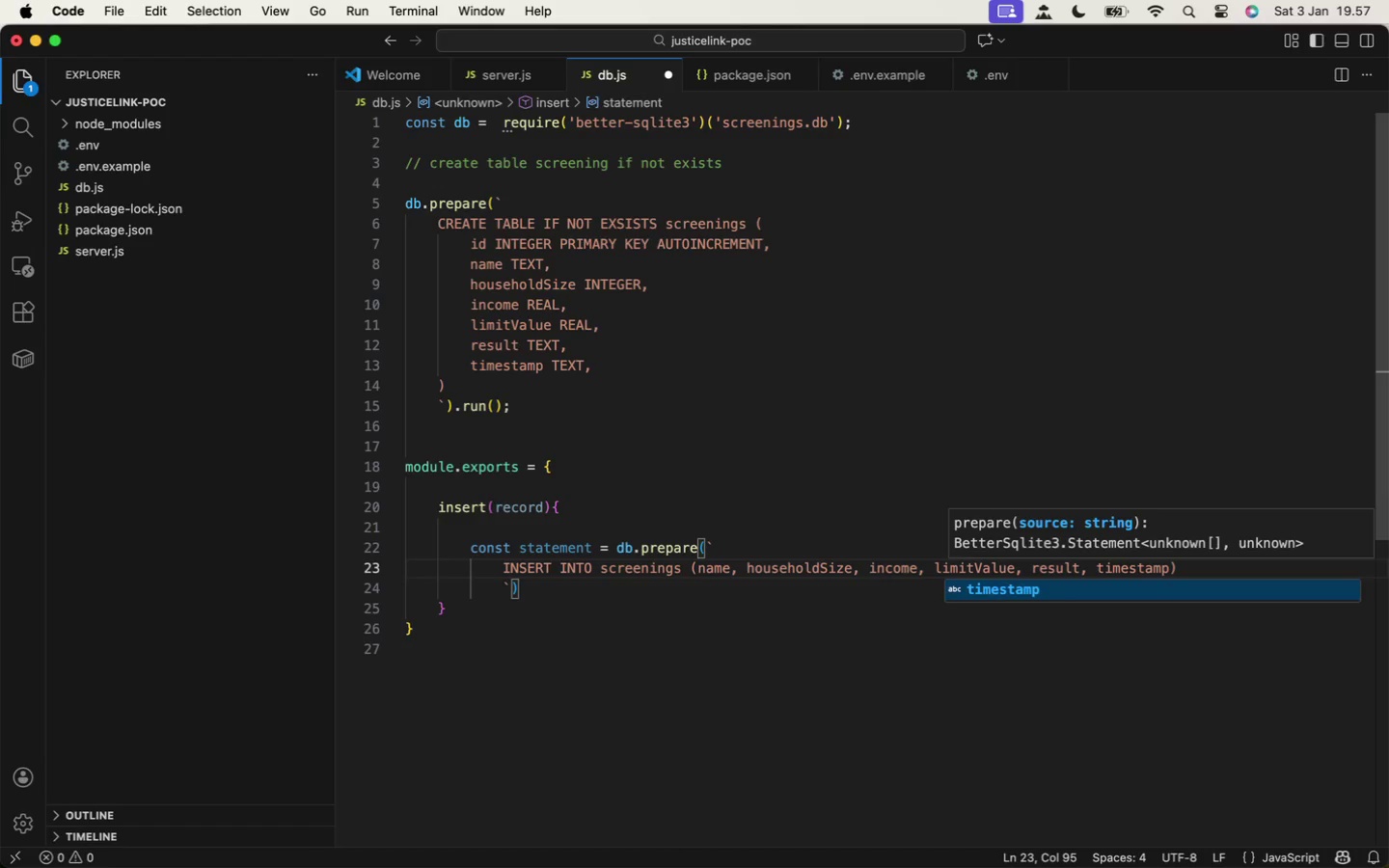 
key(ArrowRight)
 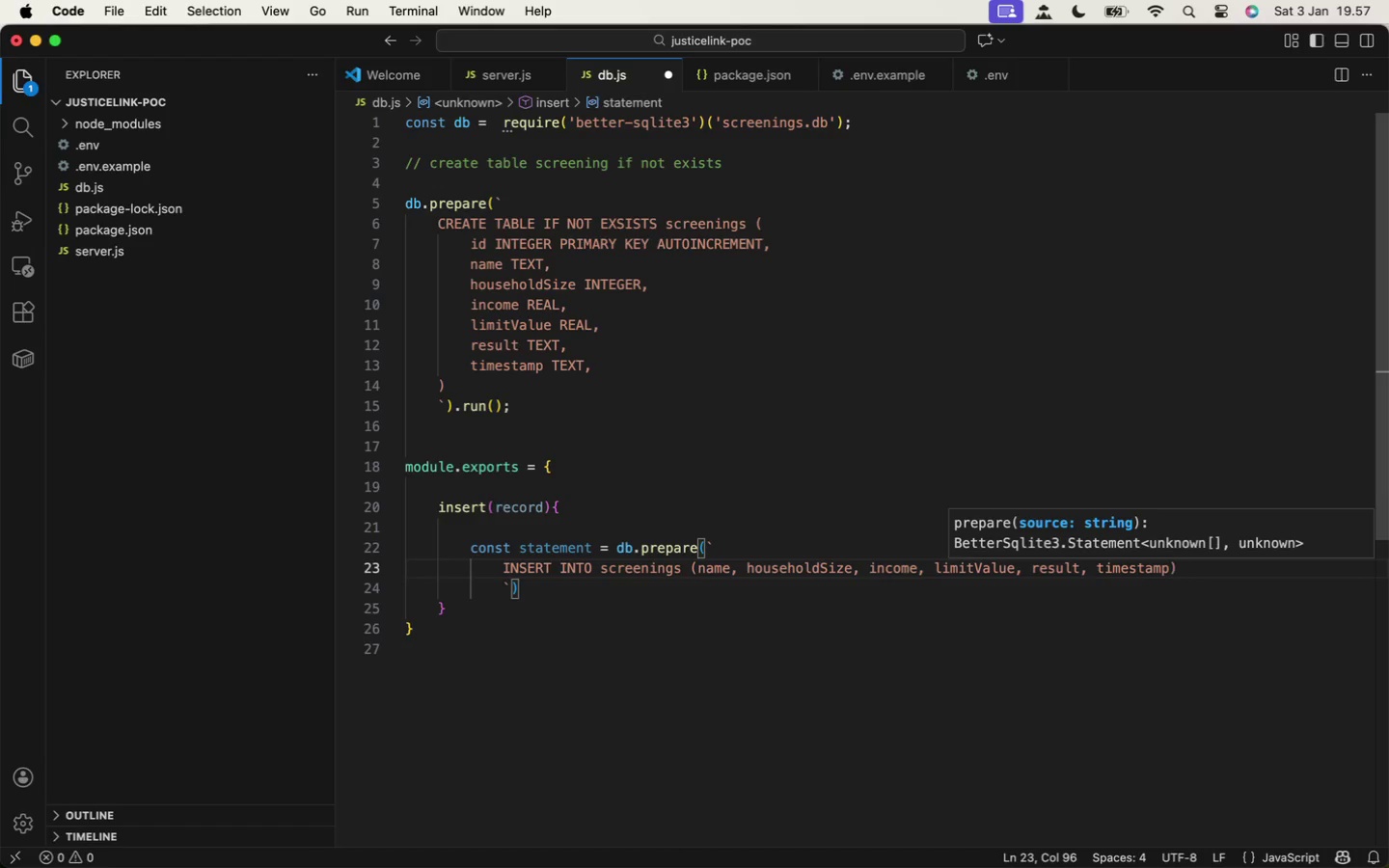 
key(Enter)
 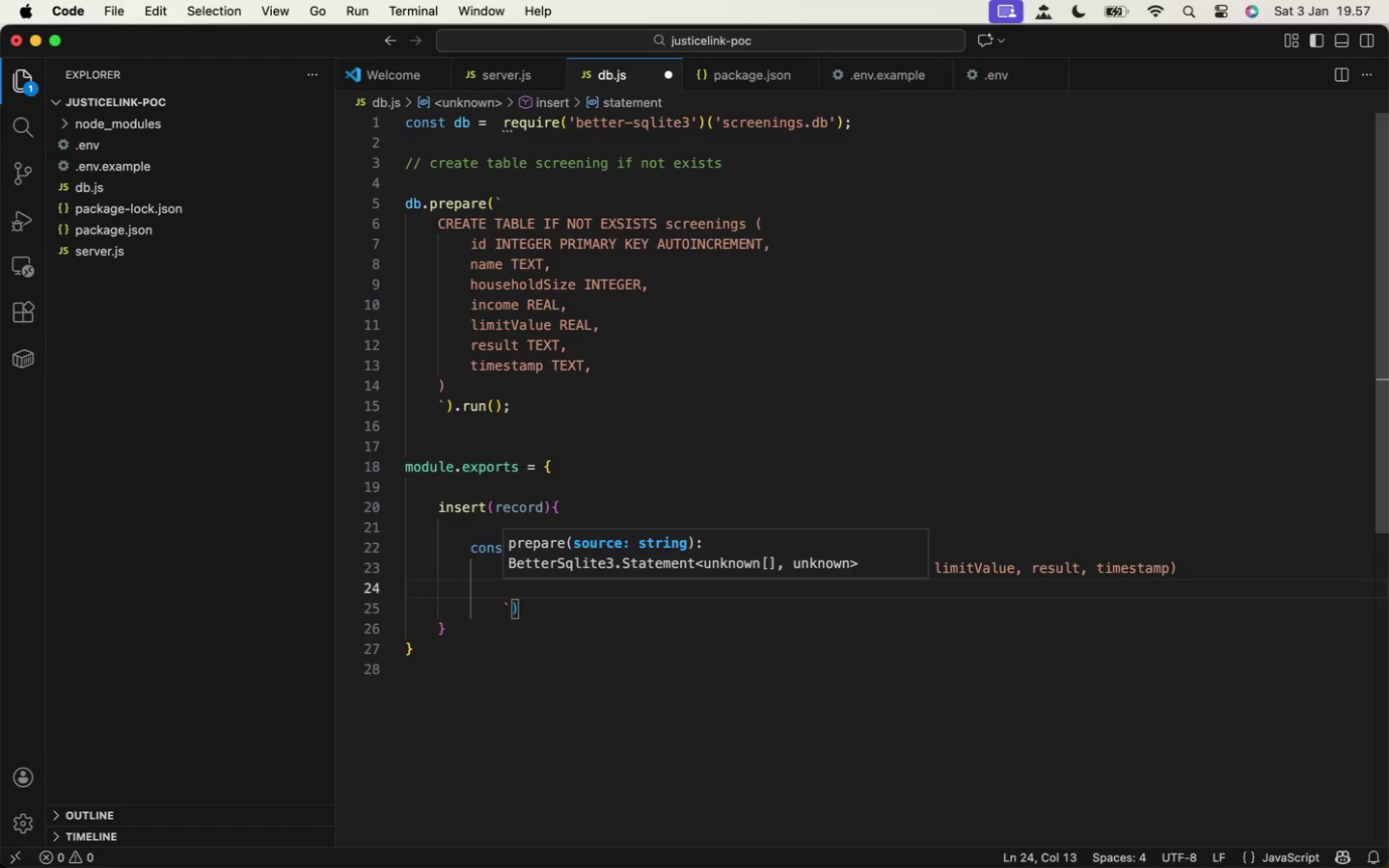 
type(va)
key(Backspace)
key(Backspace)
type(VALUEs)
key(Backspace)
type(S (? ,)
key(Backspace)
key(Backspace)
type(, ?, ?,)
 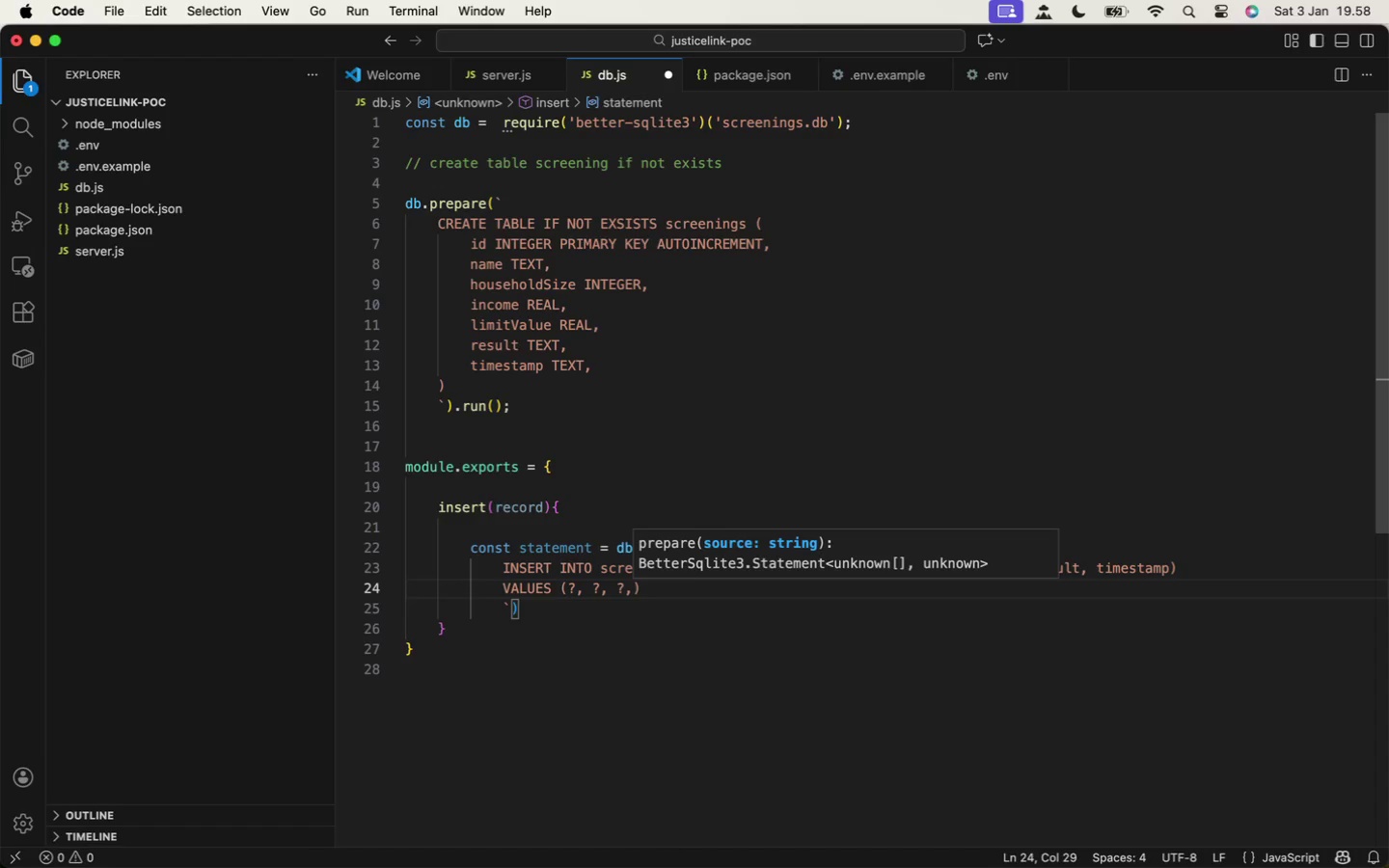 
left_click([708, 625])
 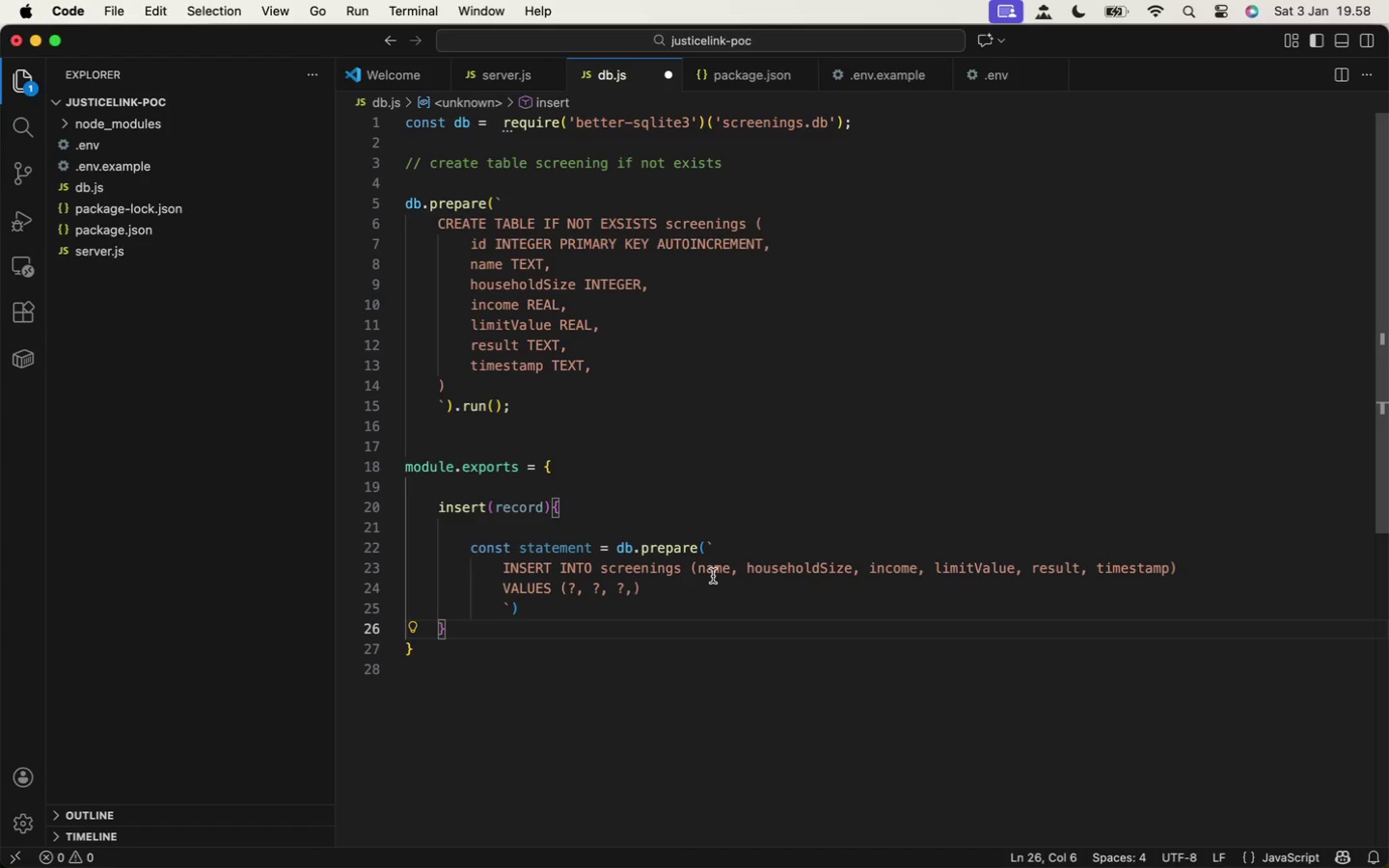 
left_click([713, 574])
 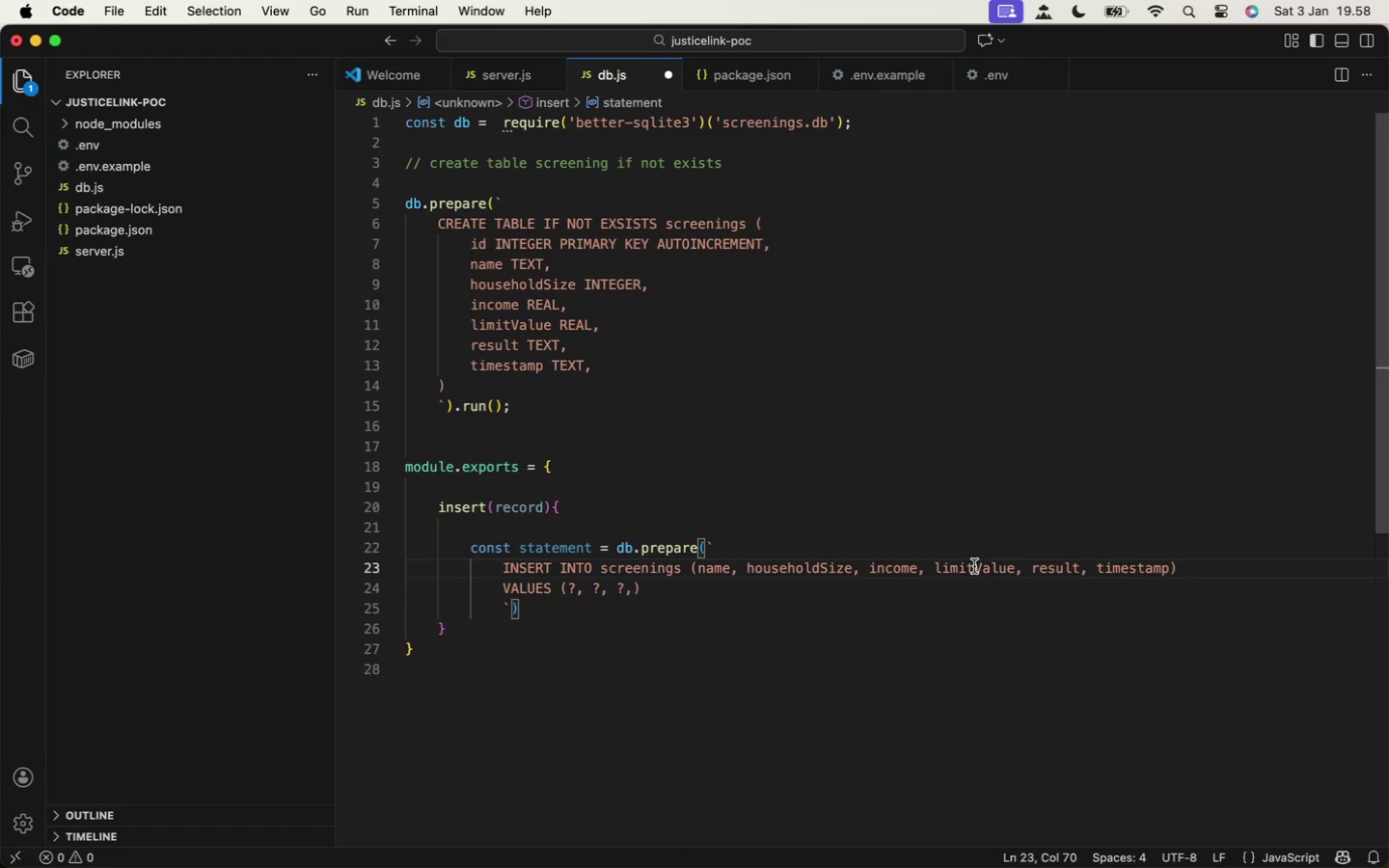 
double_click([1181, 560])
 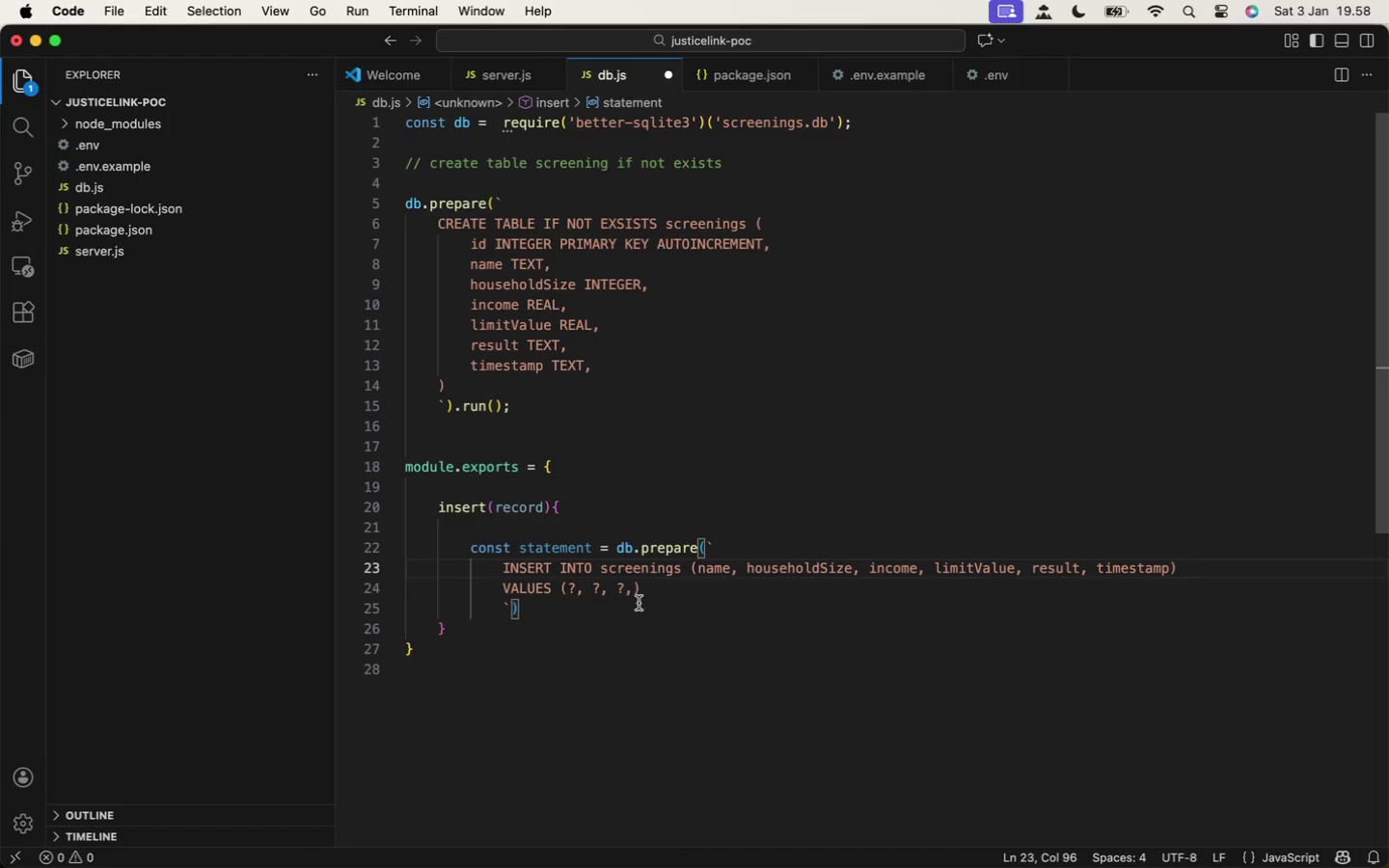 
left_click([635, 595])
 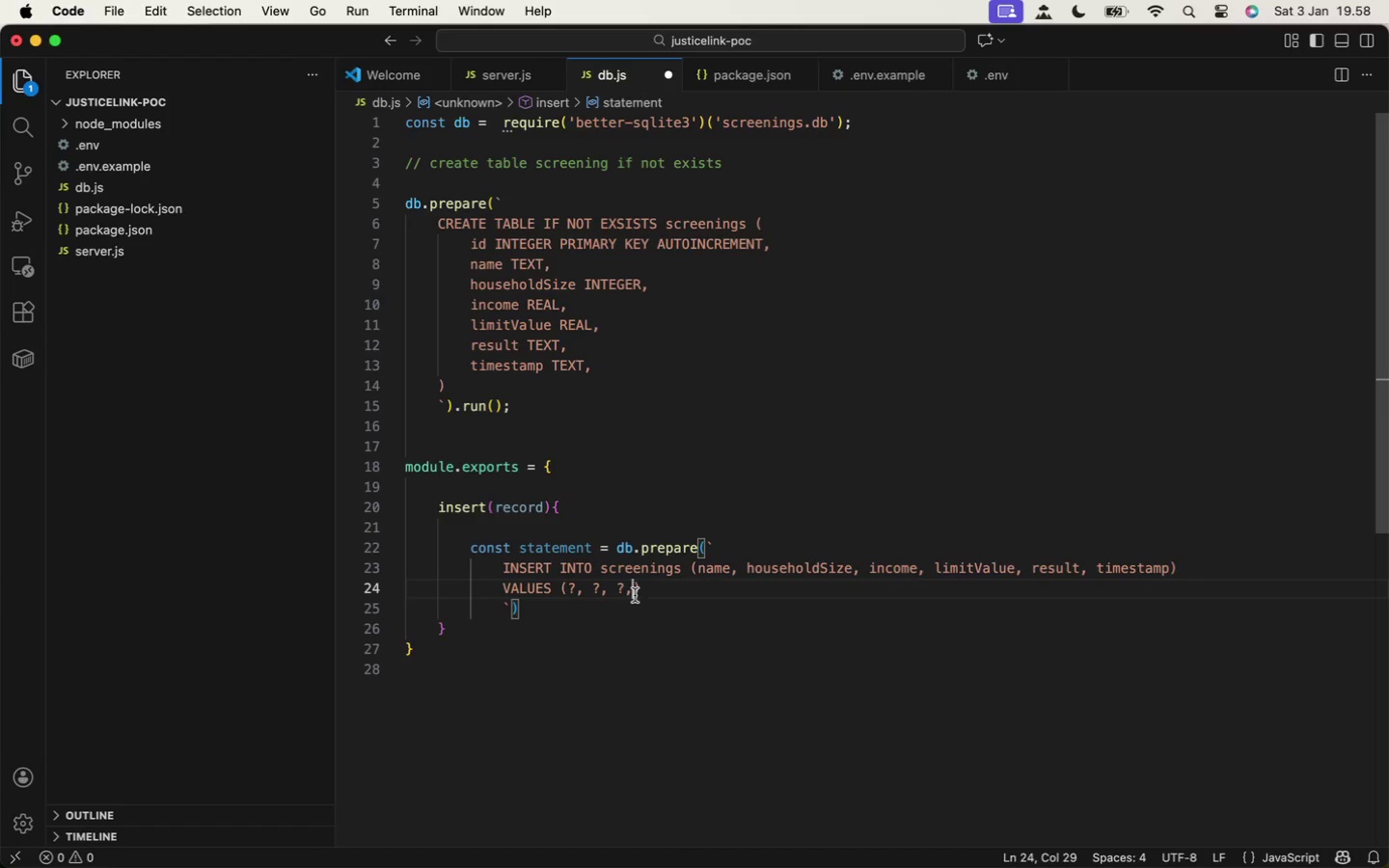 
key(Space)
 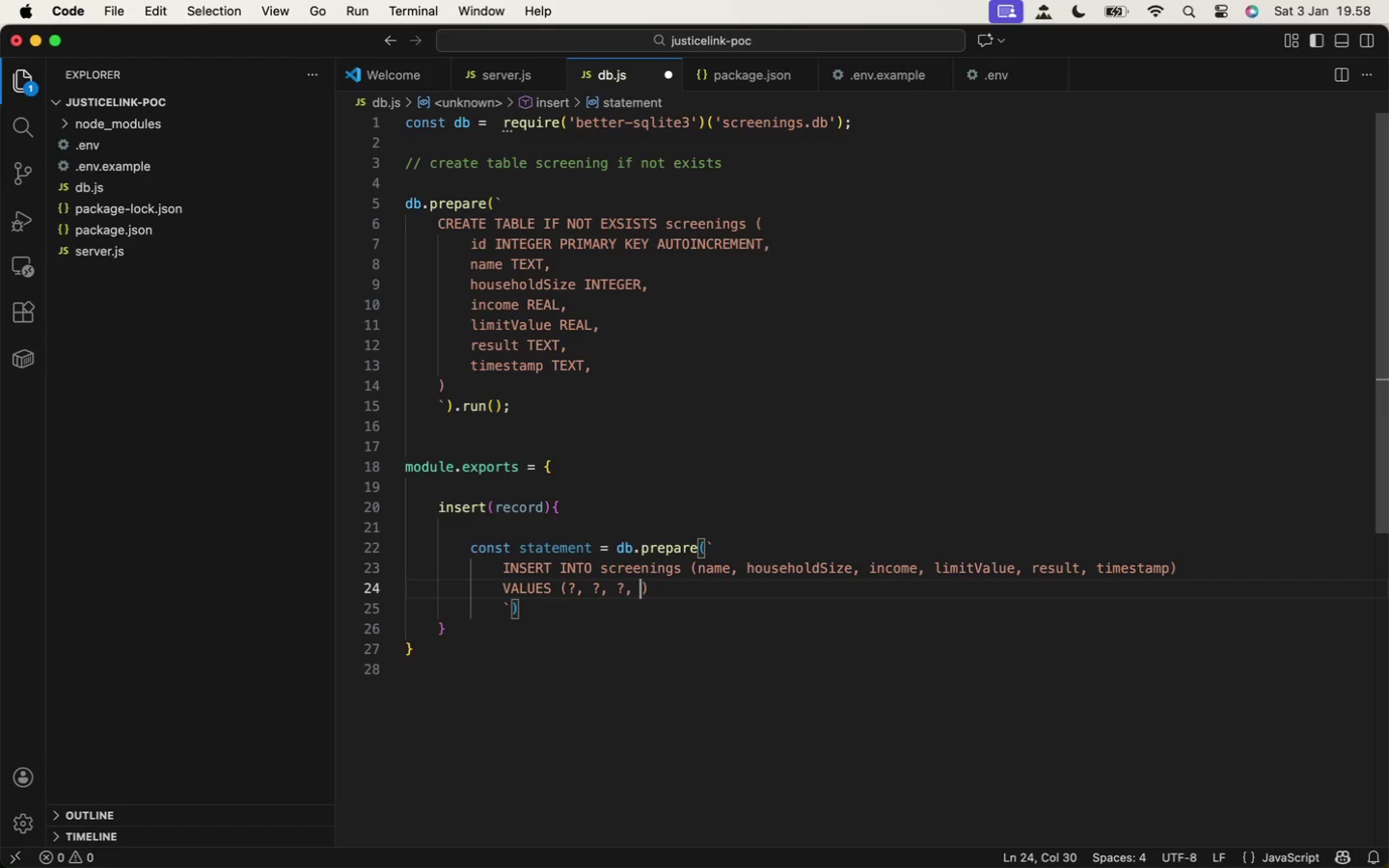 
key(Shift+Slash)
 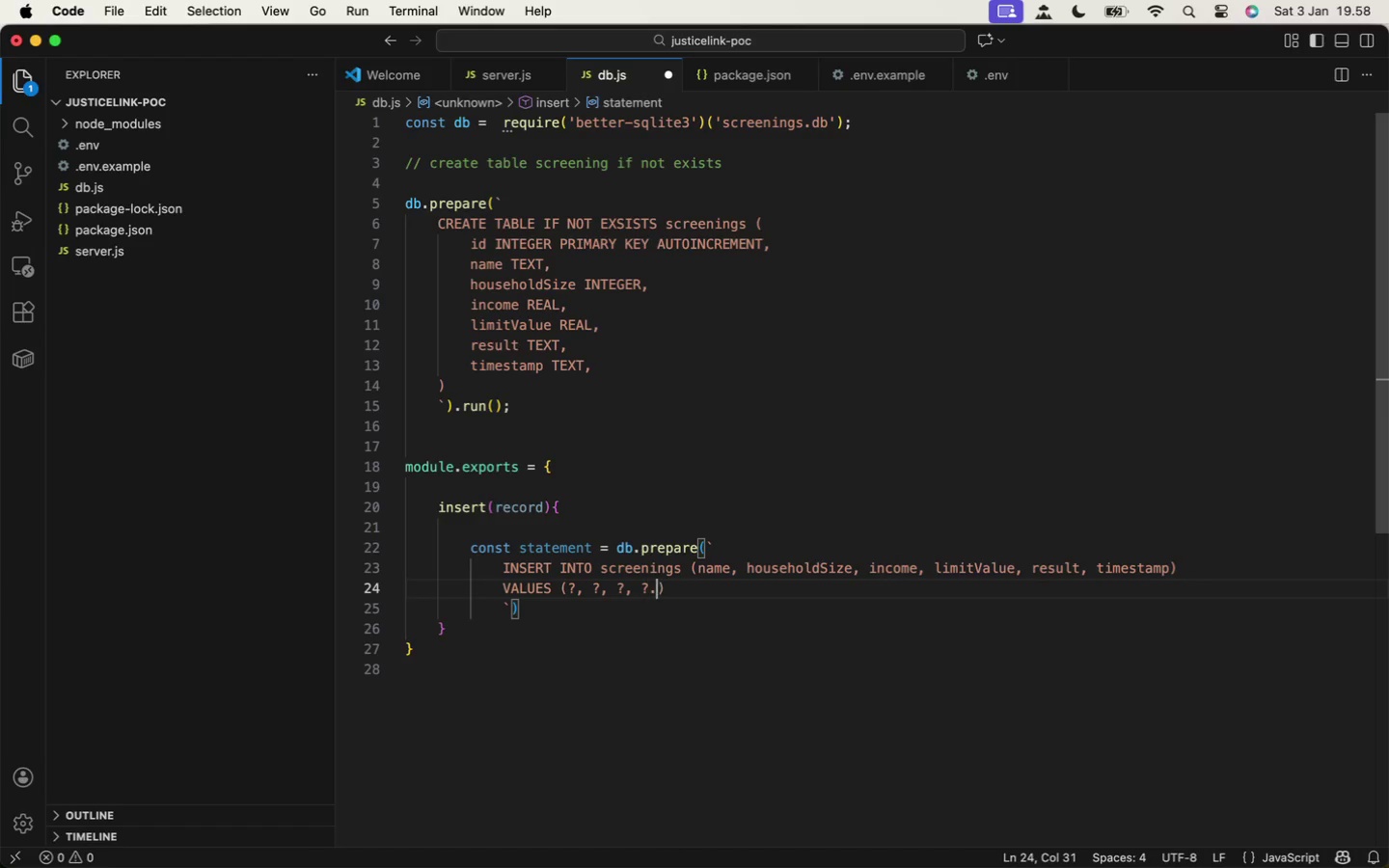 
key(Period)
 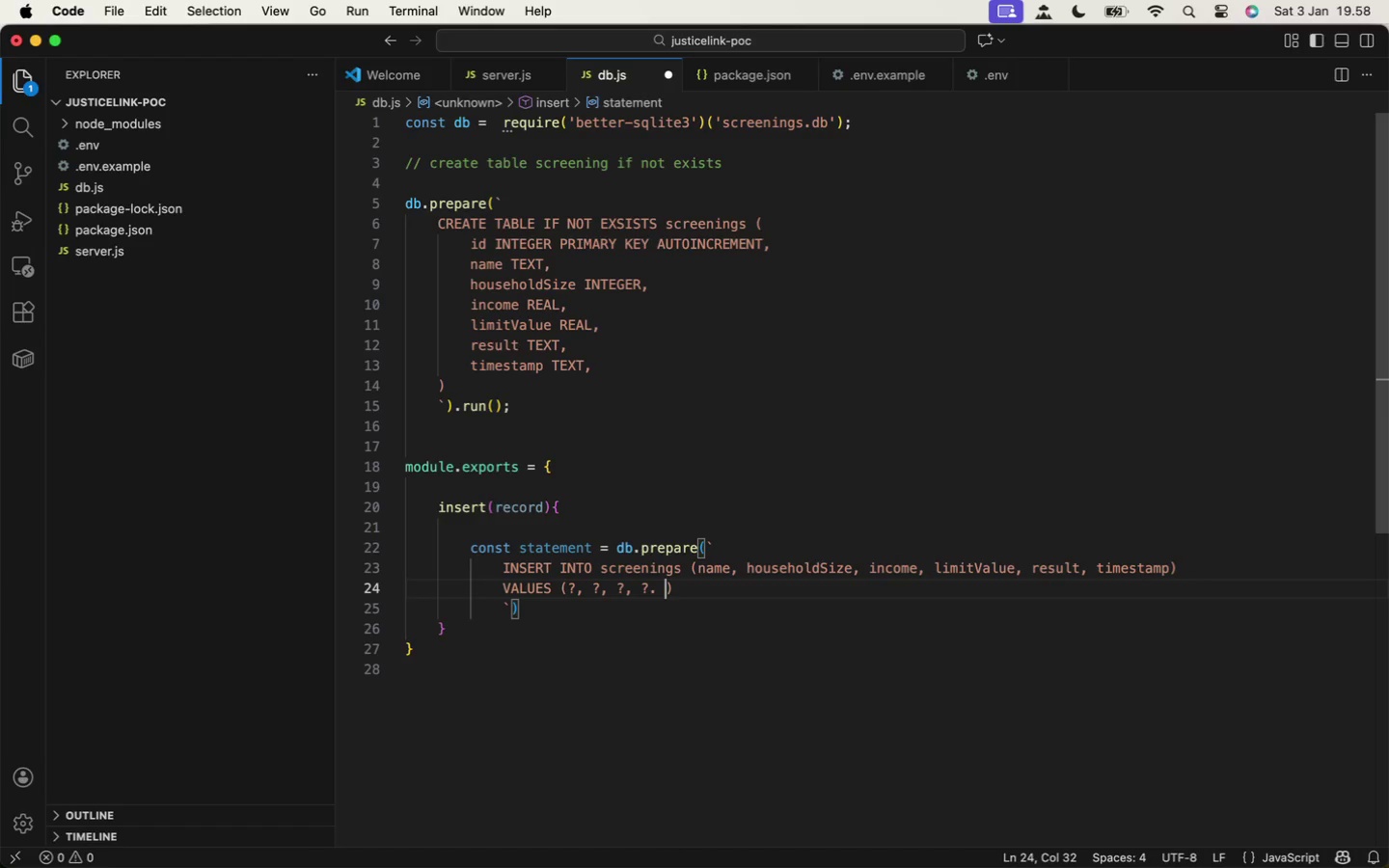 
key(Space)
 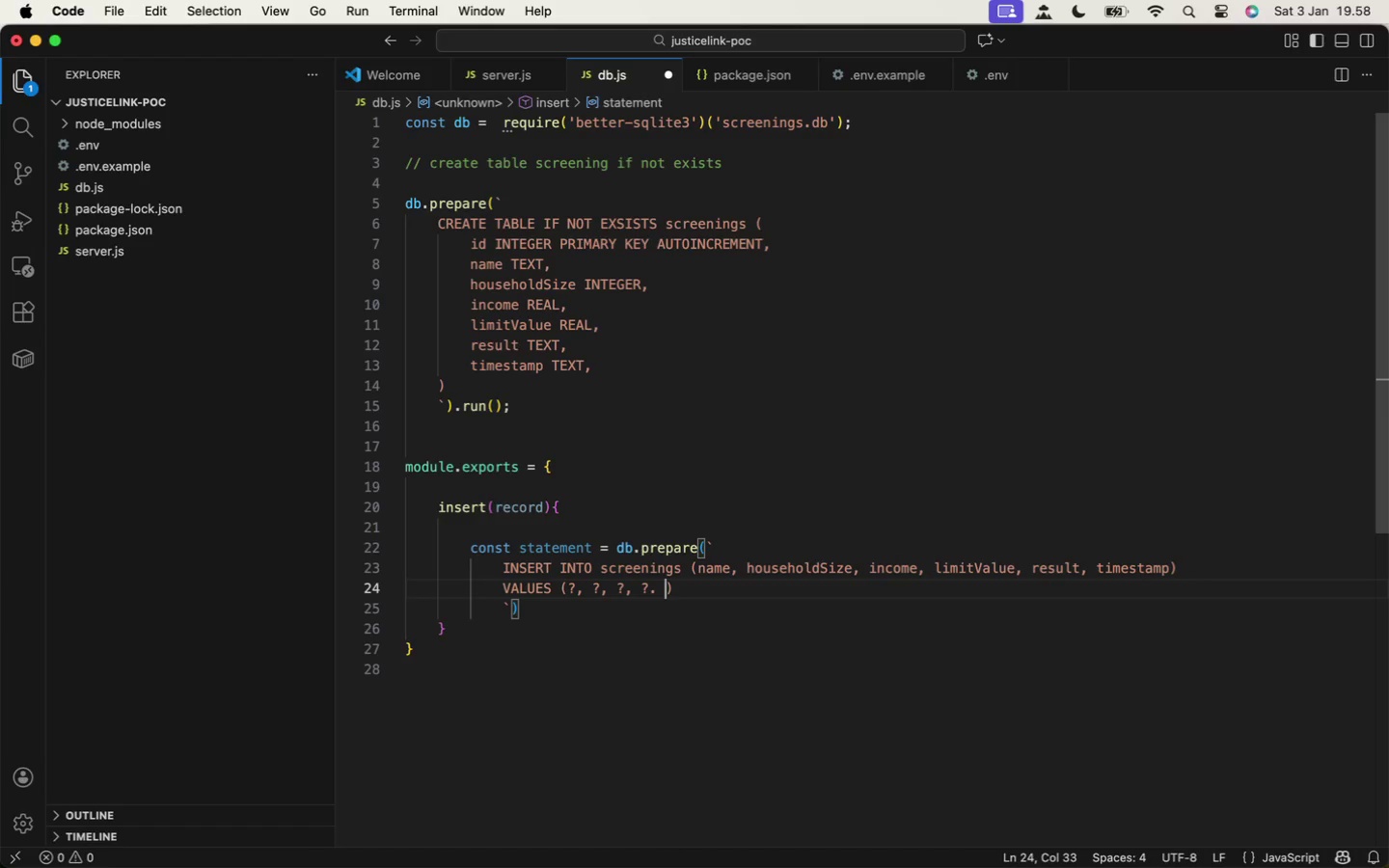 
key(Shift+Slash)
 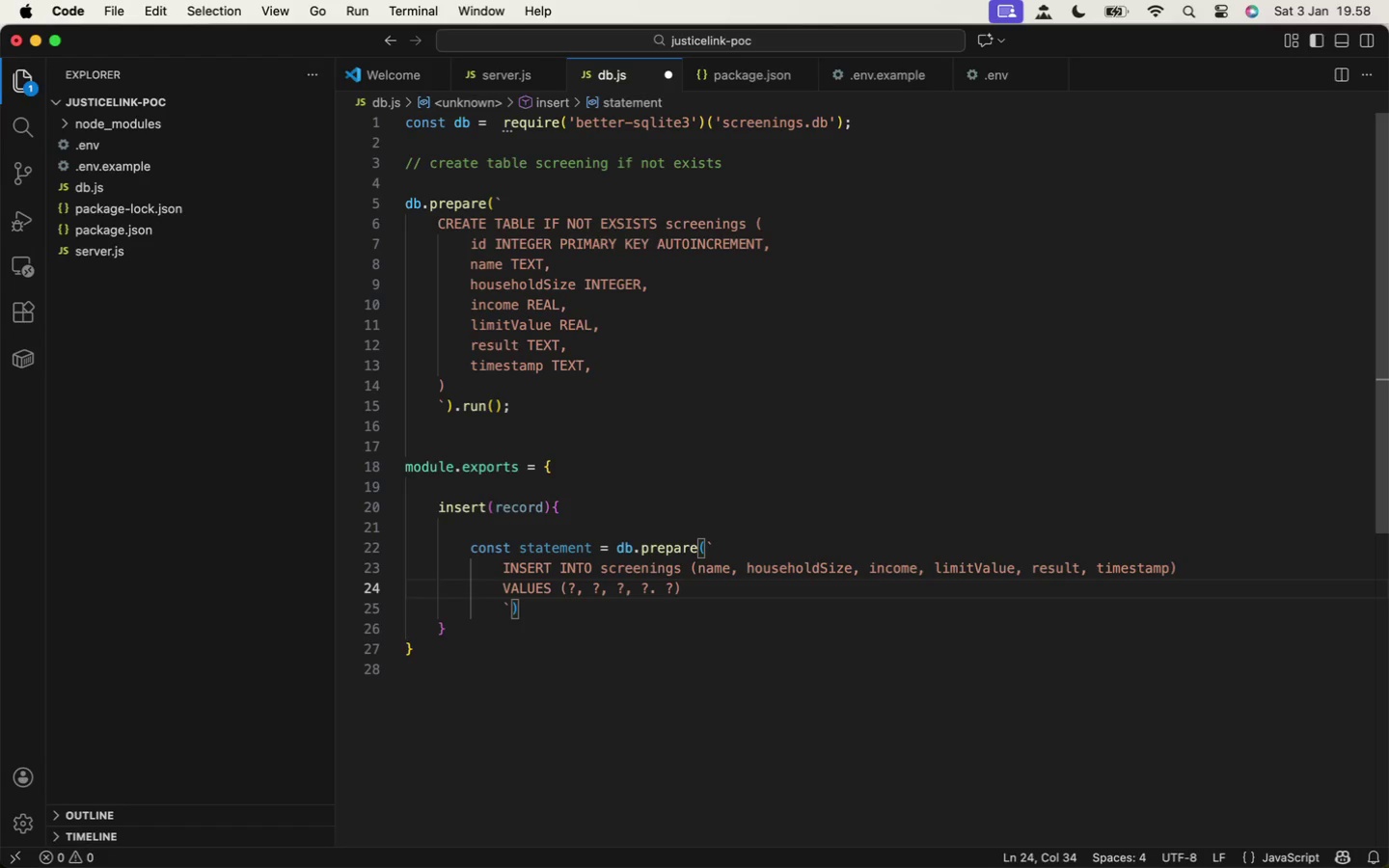 
key(Backspace)
 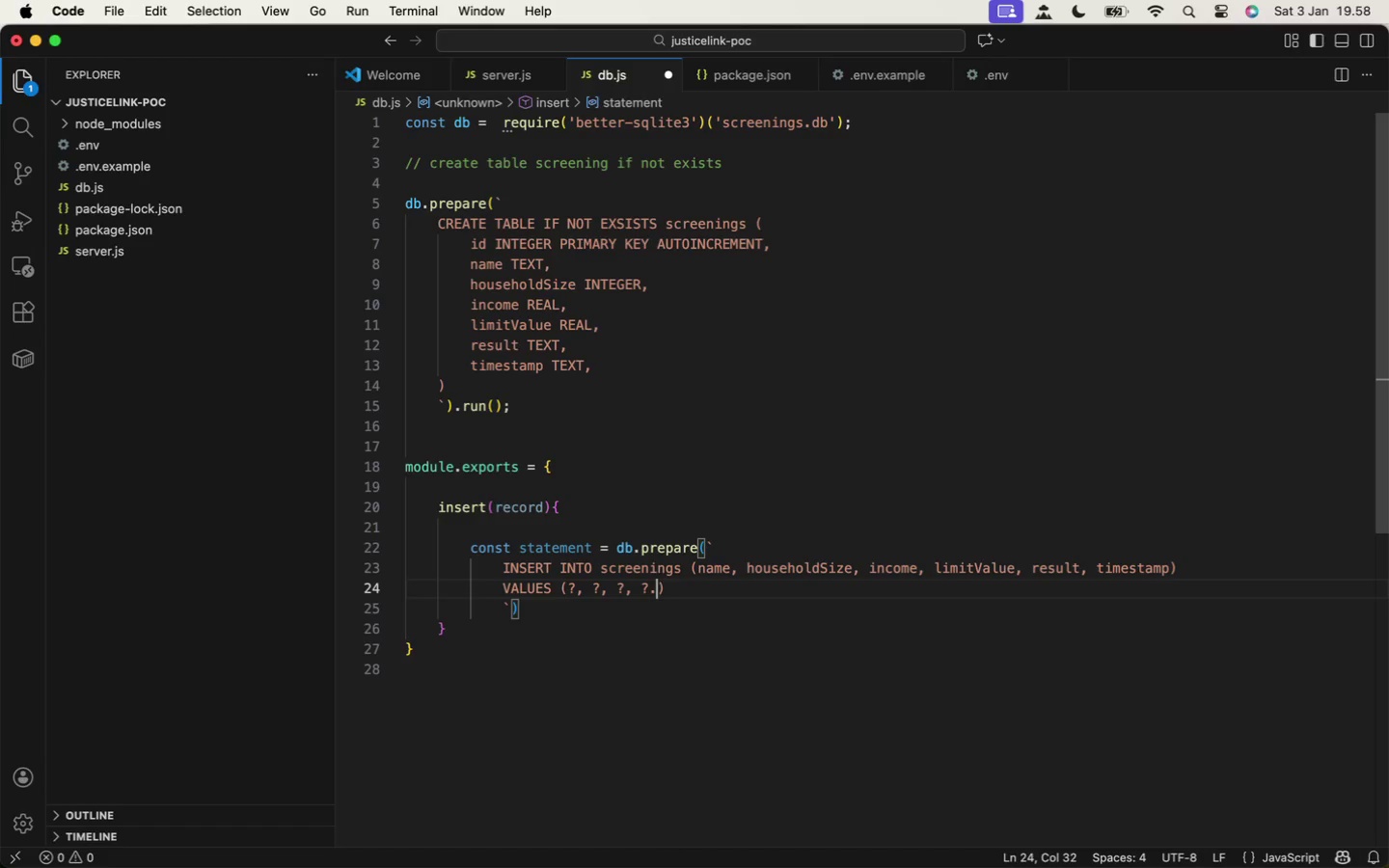 
key(Backspace)
 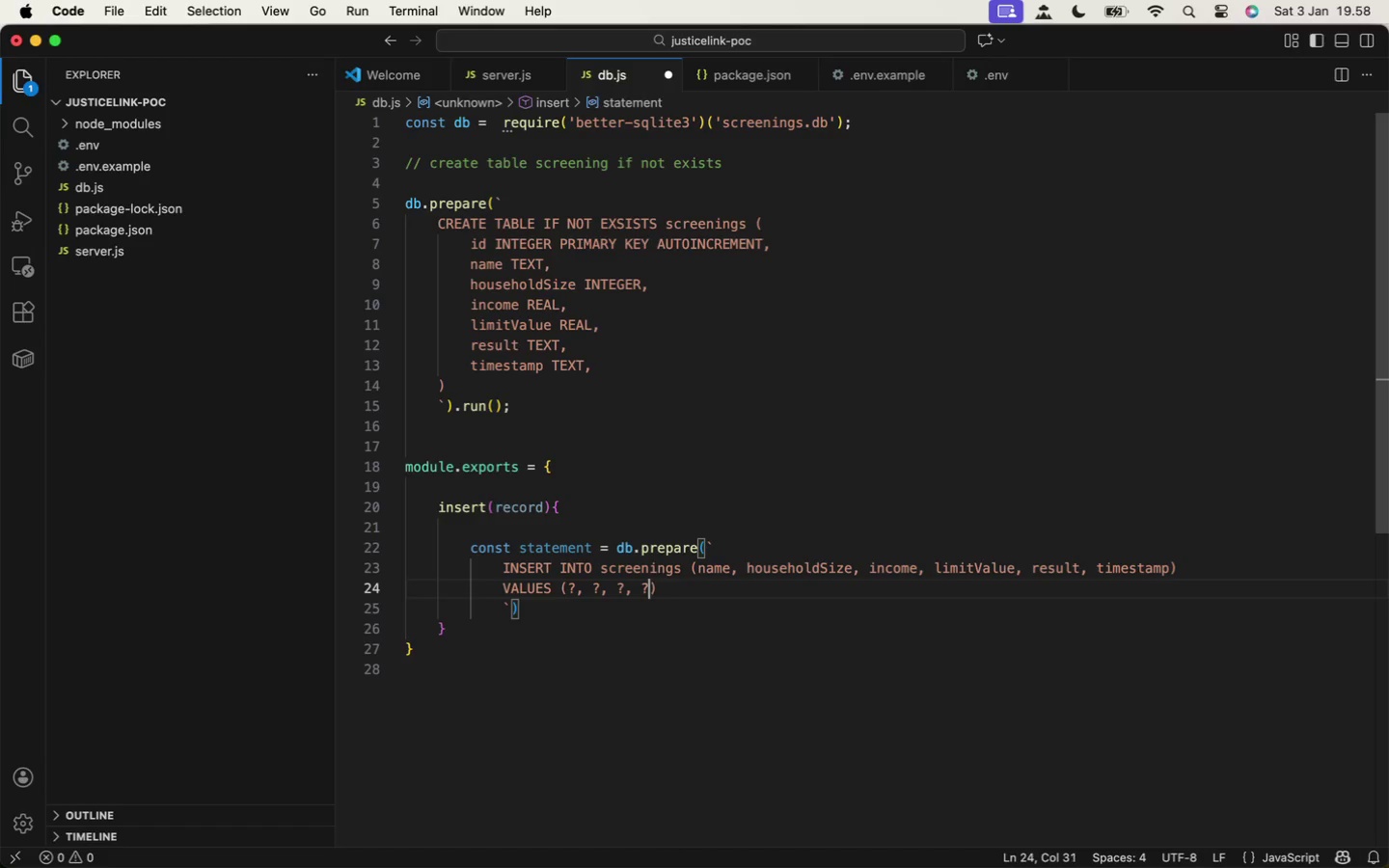 
key(Backspace)
 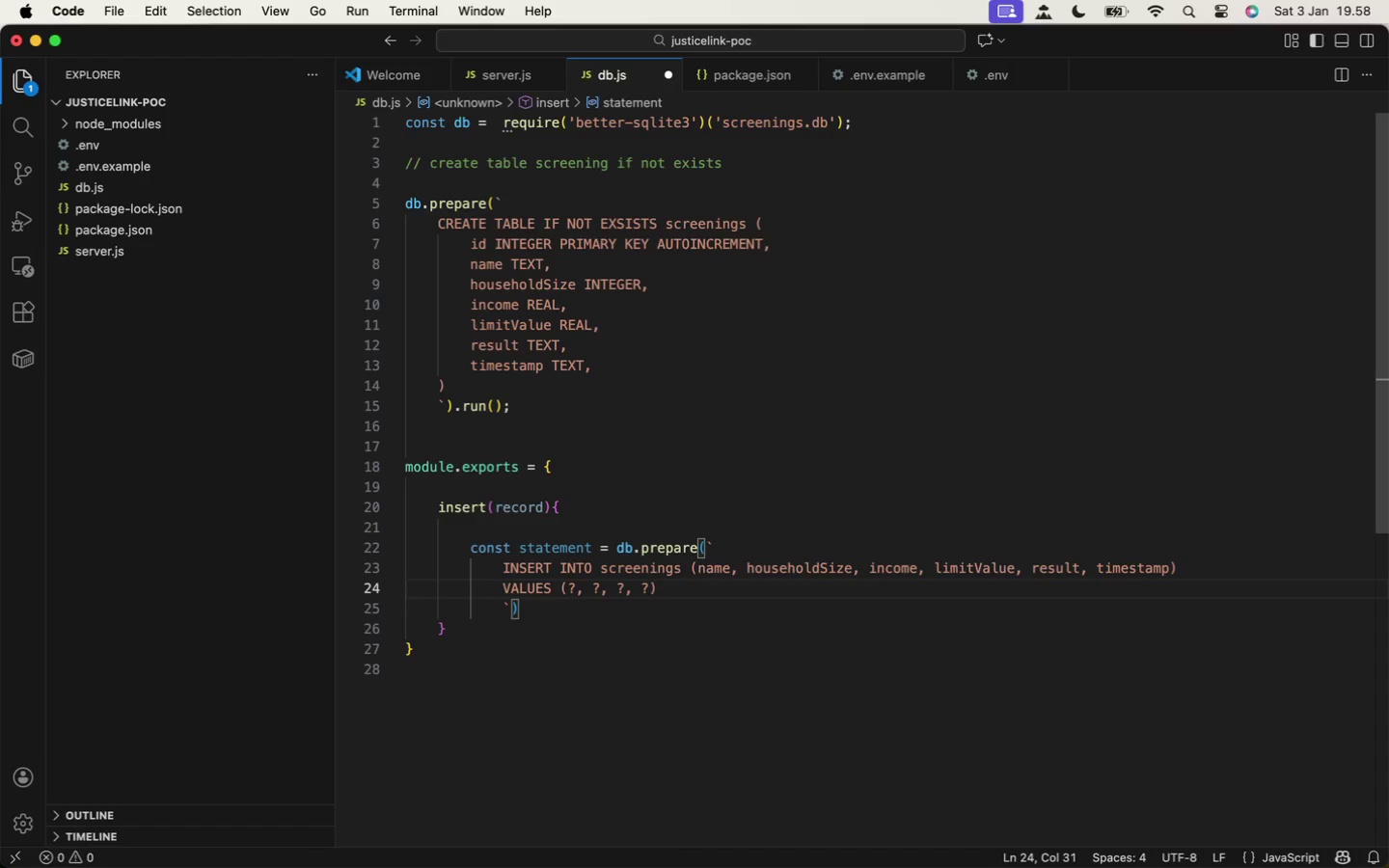 
key(Comma)
 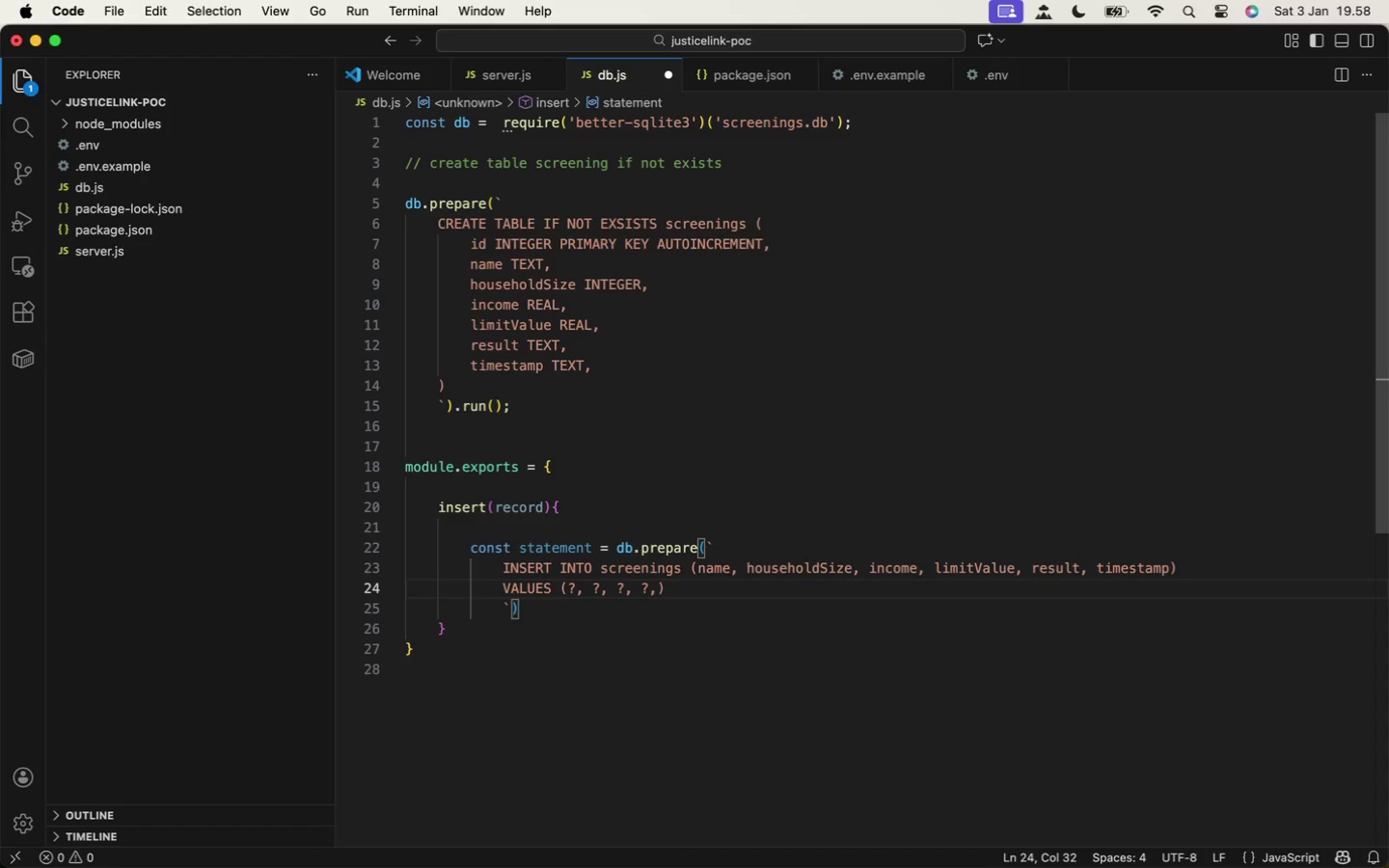 
key(Space)
 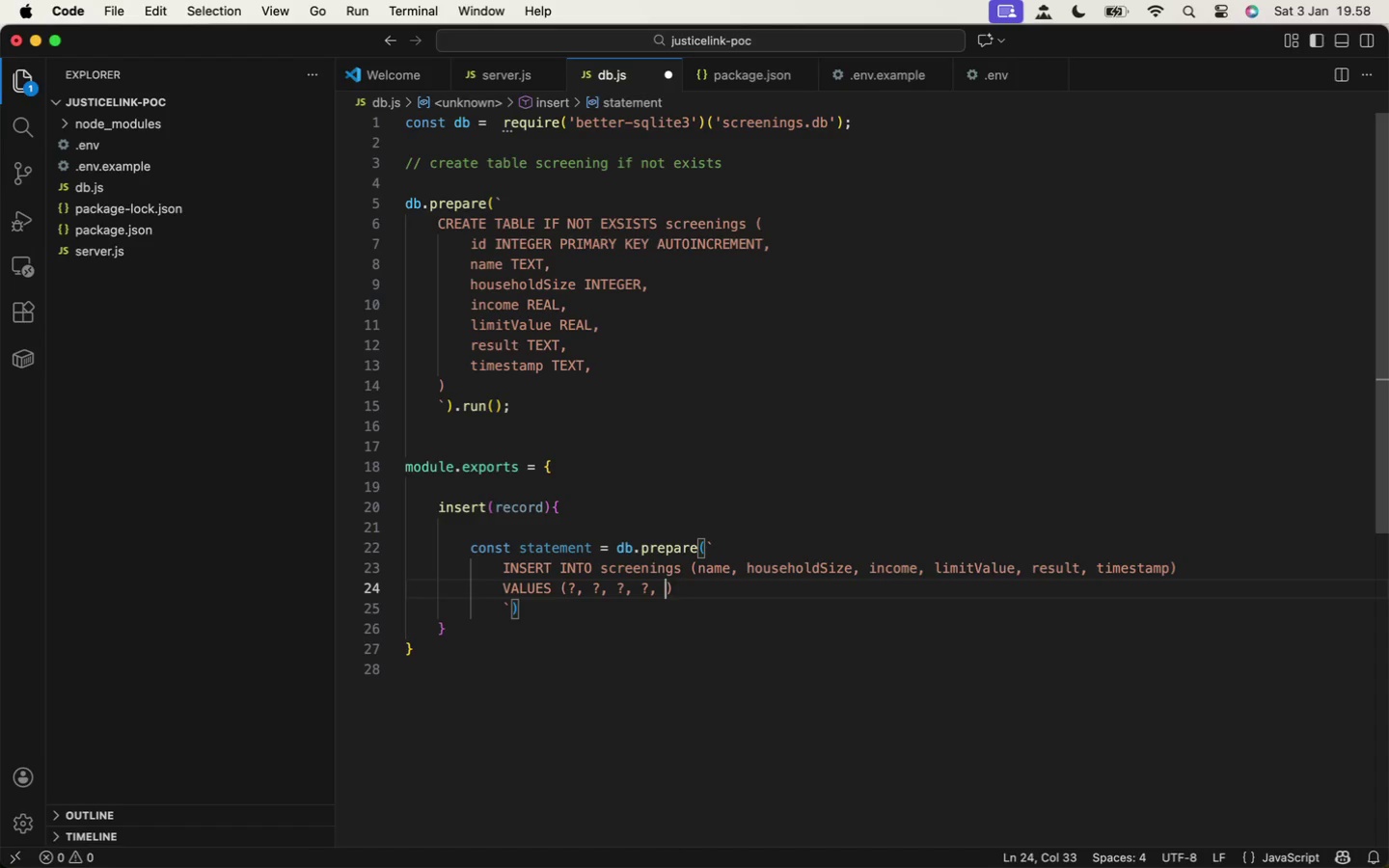 
key(Shift+ShiftLeft)
 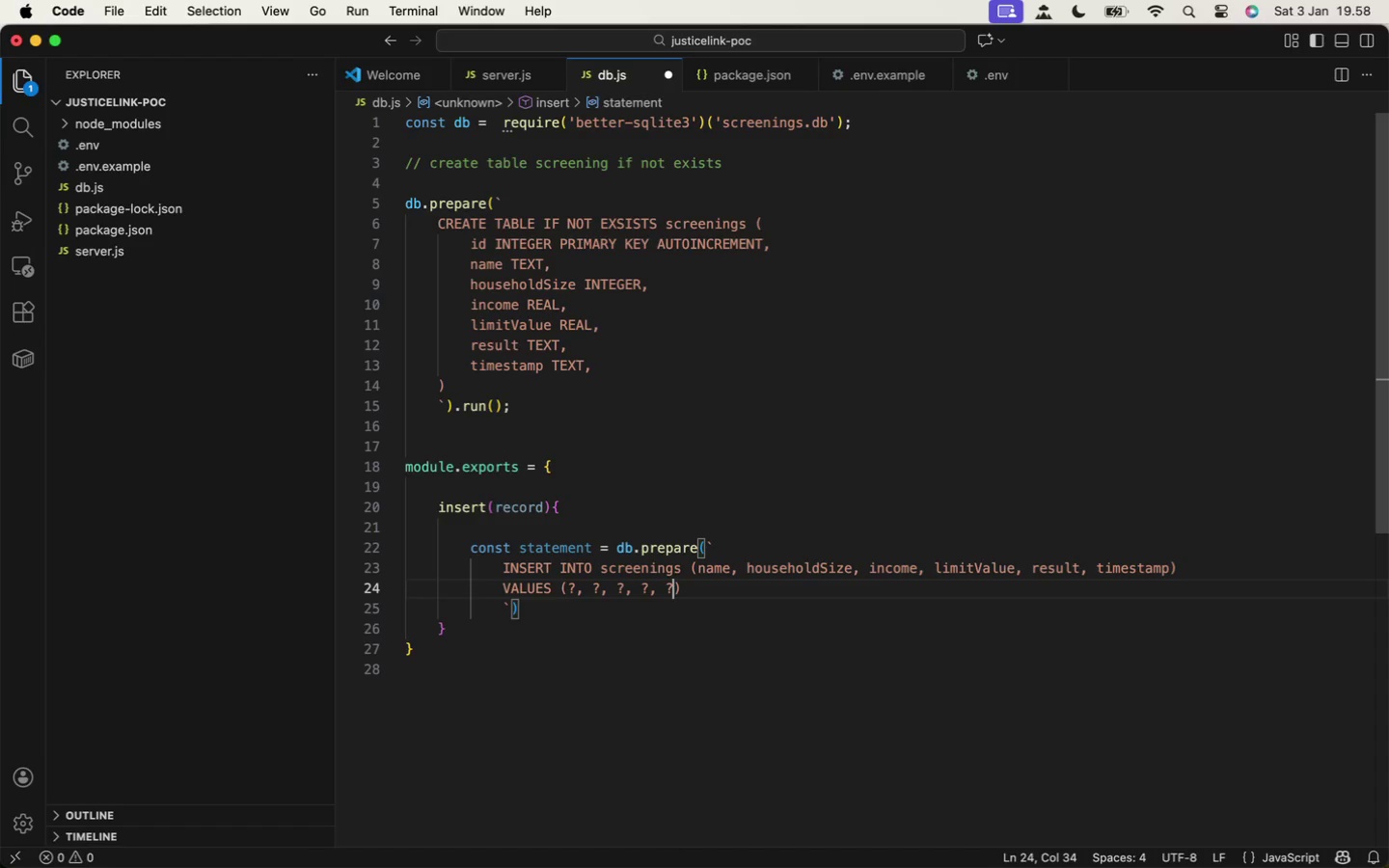 
key(Shift+Slash)
 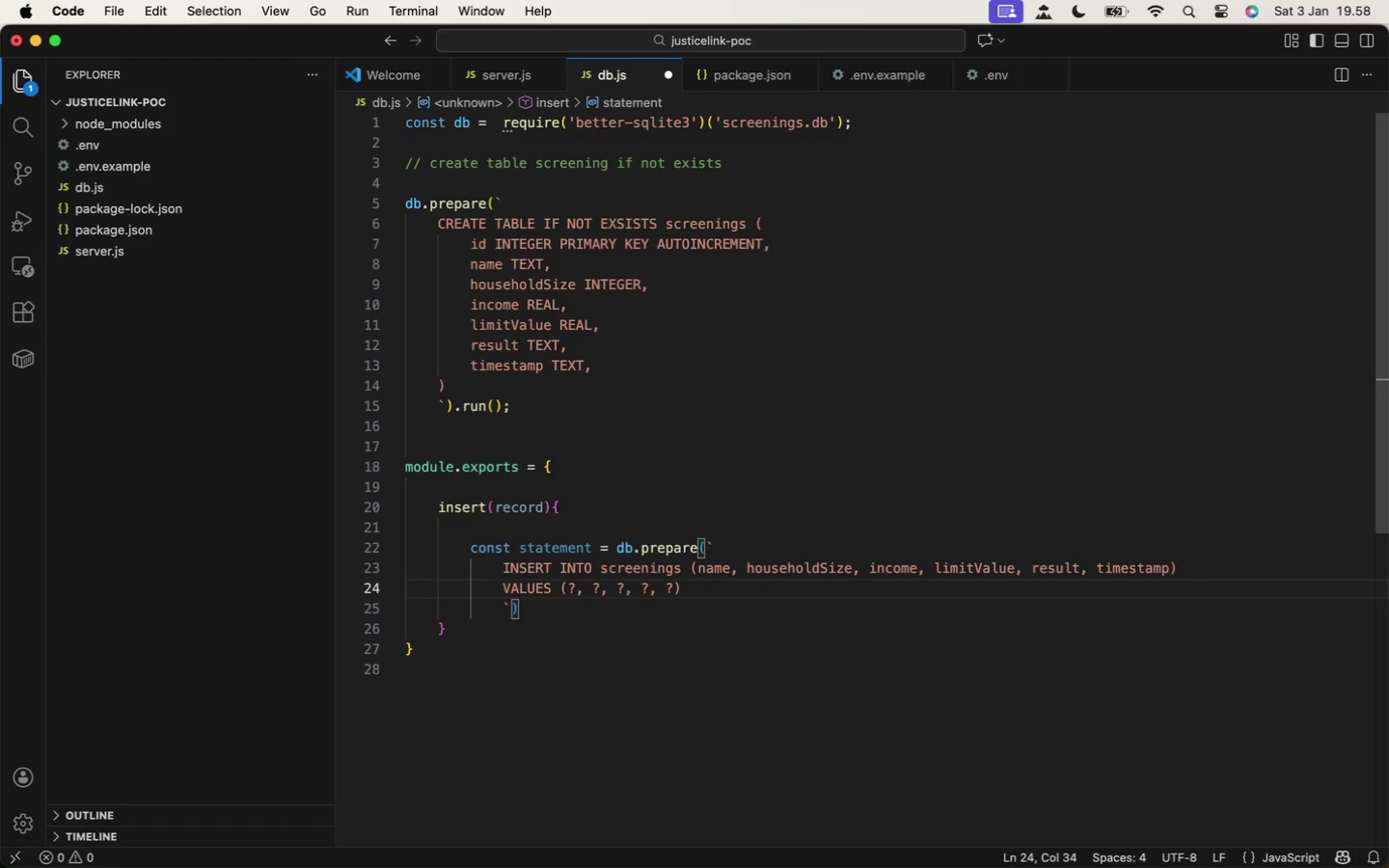 
key(Comma)
 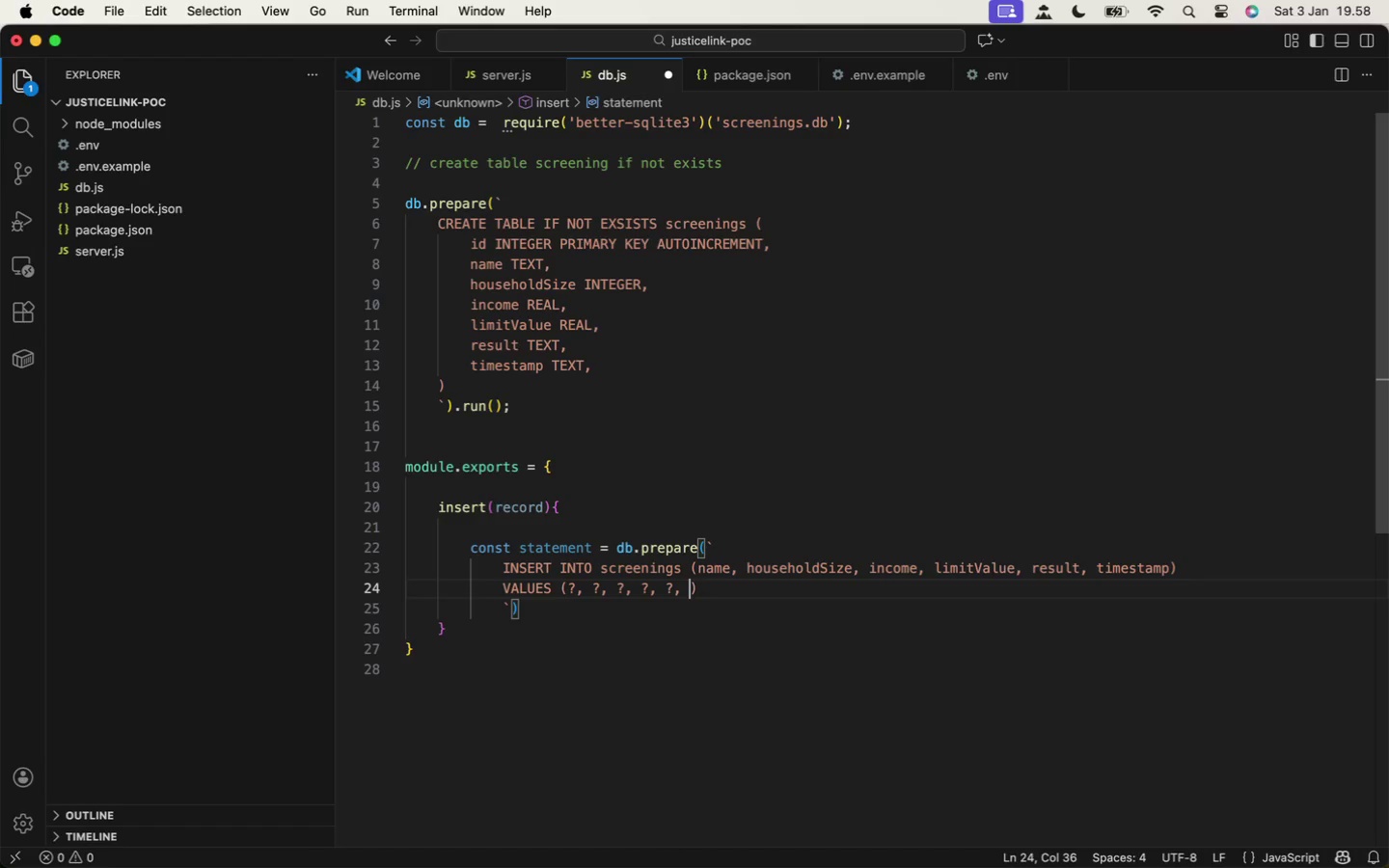 
key(Space)
 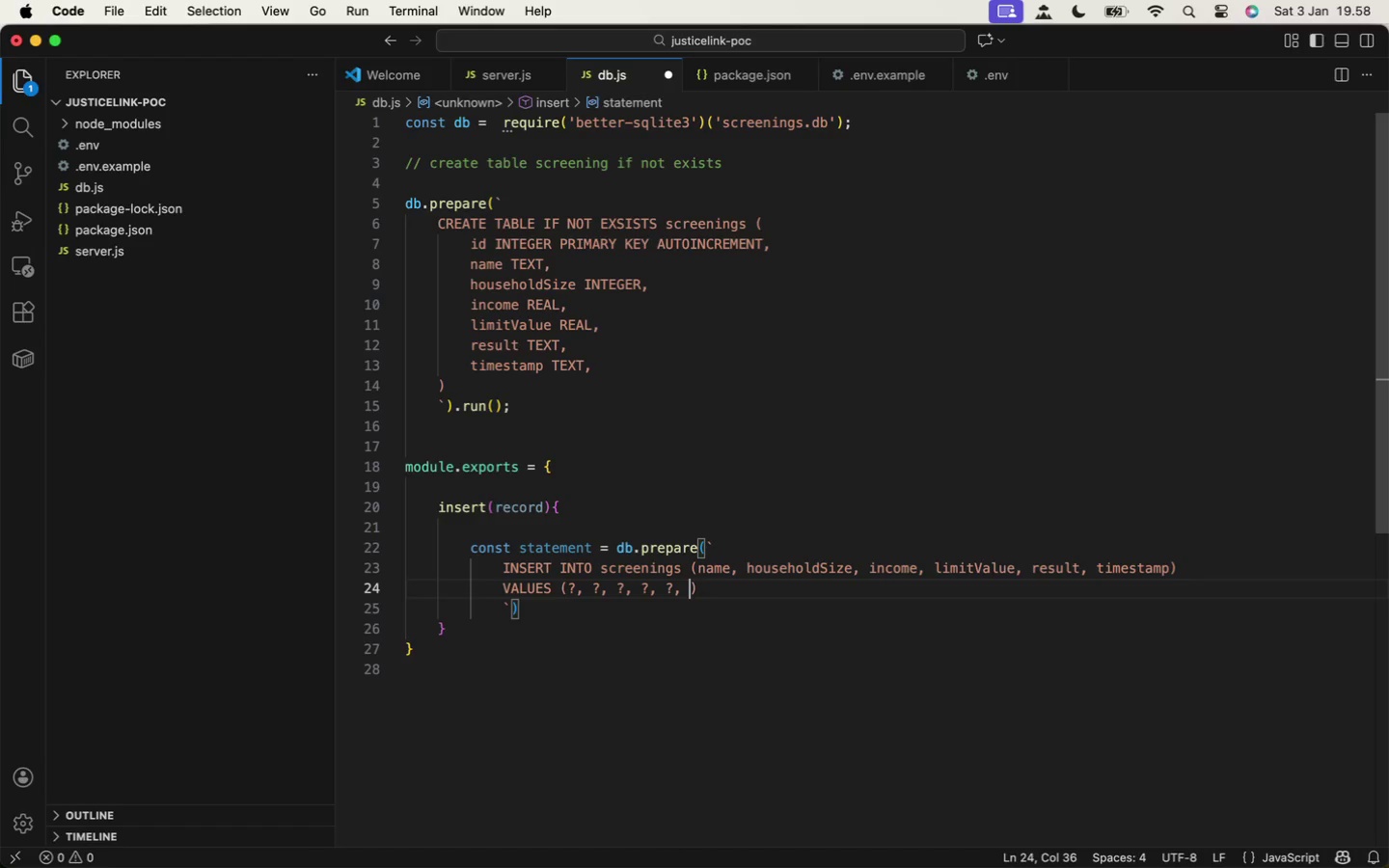 
key(Shift+Period)
 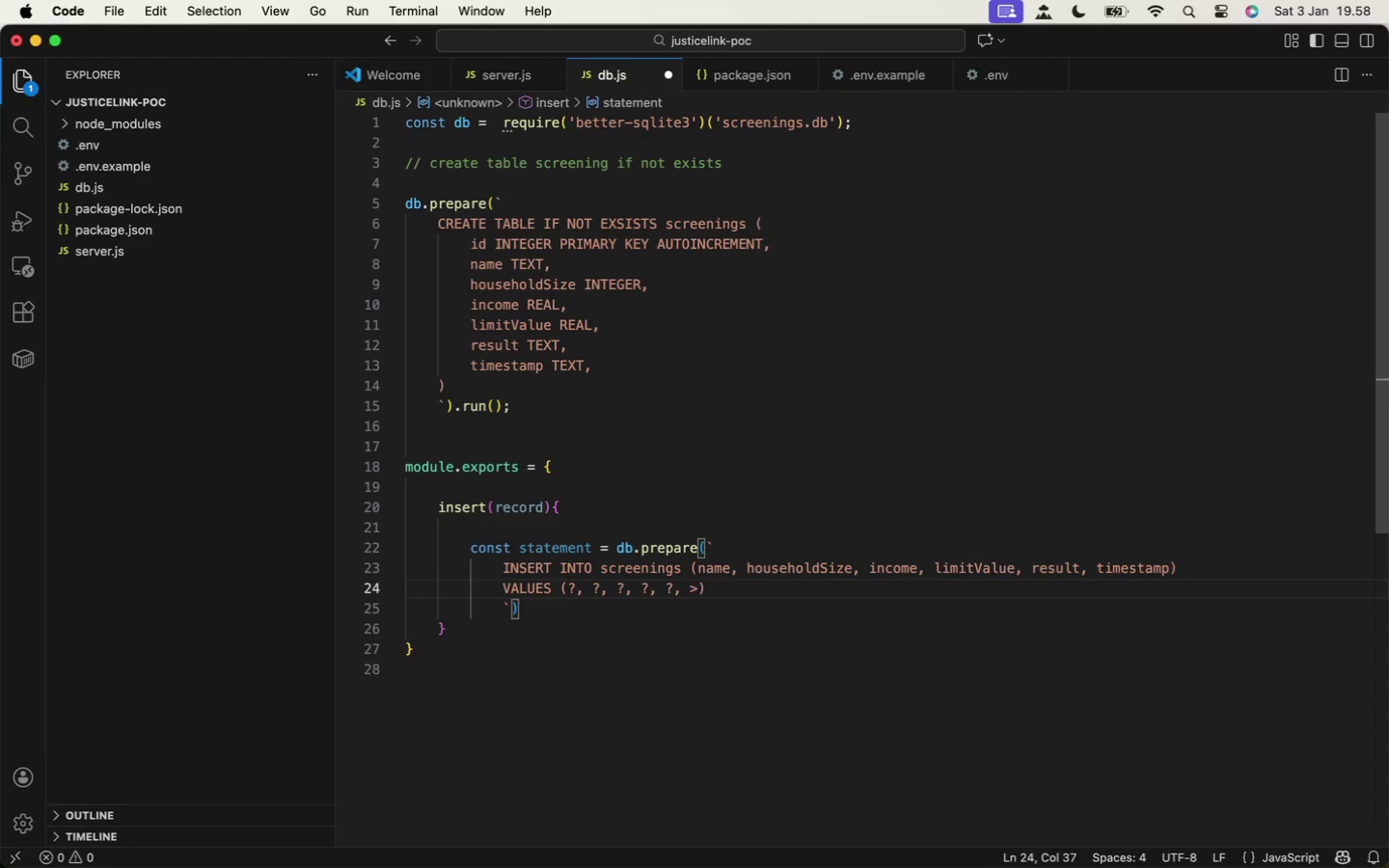 
key(Backspace)
 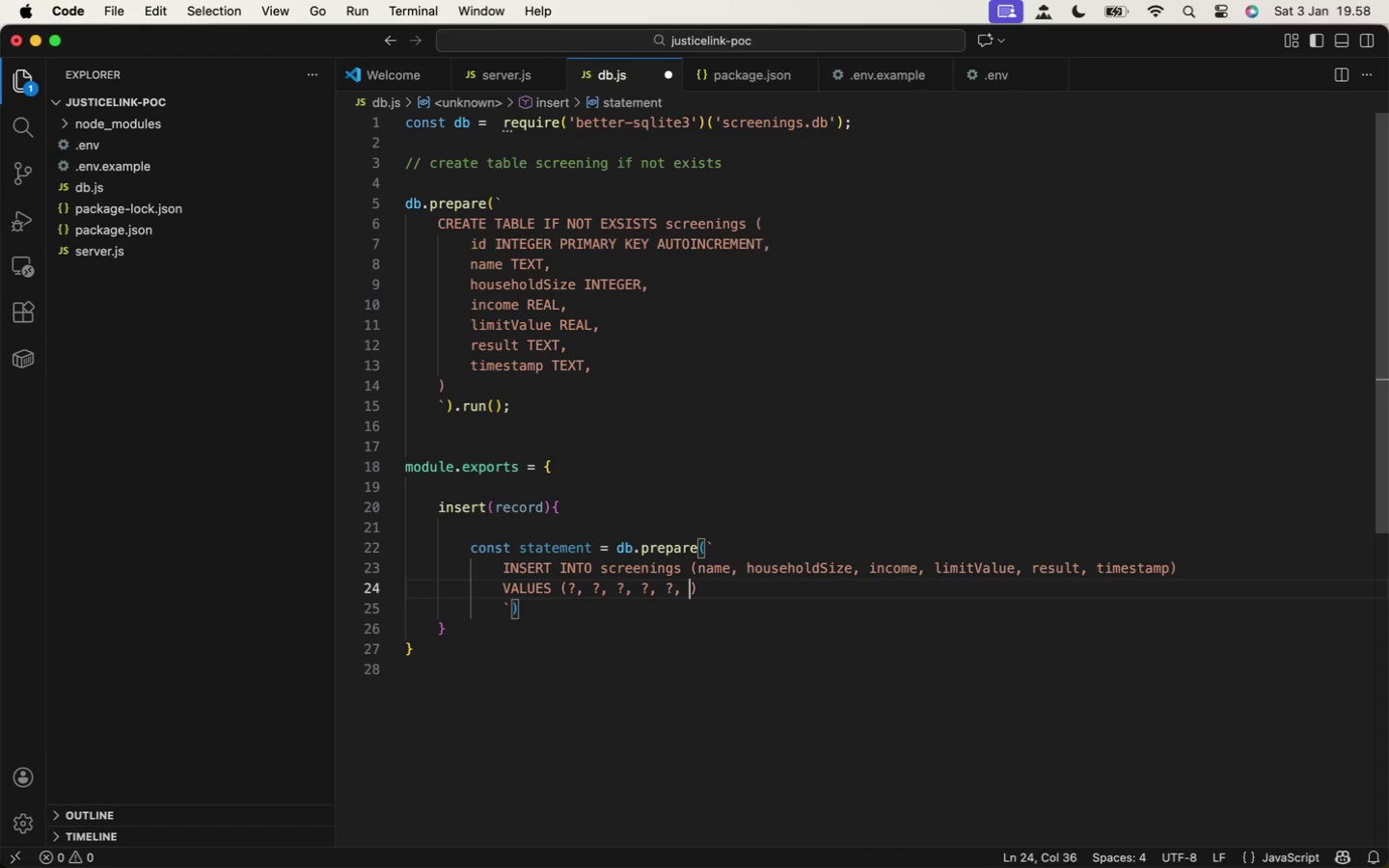 
key(Shift+Slash)
 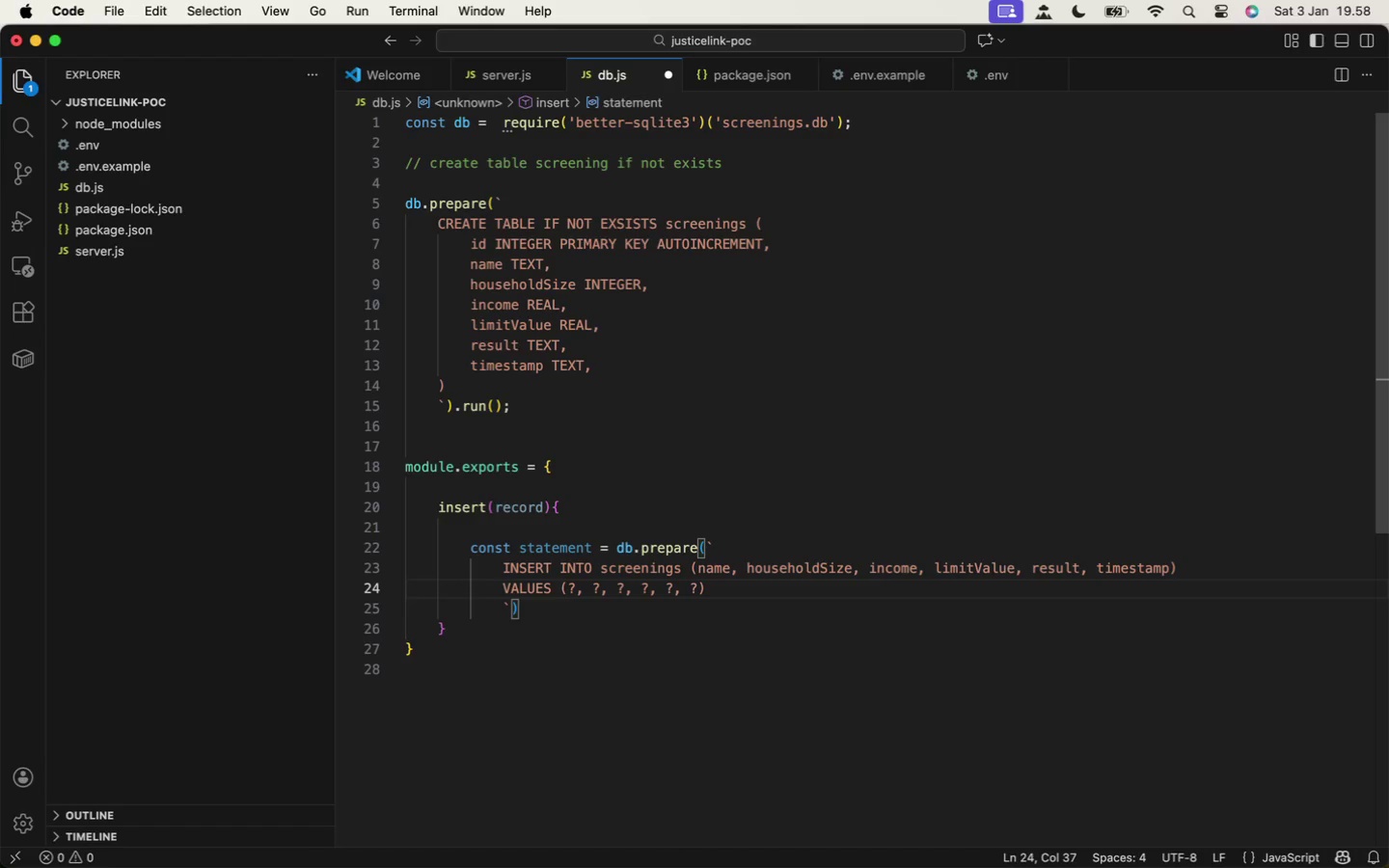 
key(ArrowDown)
 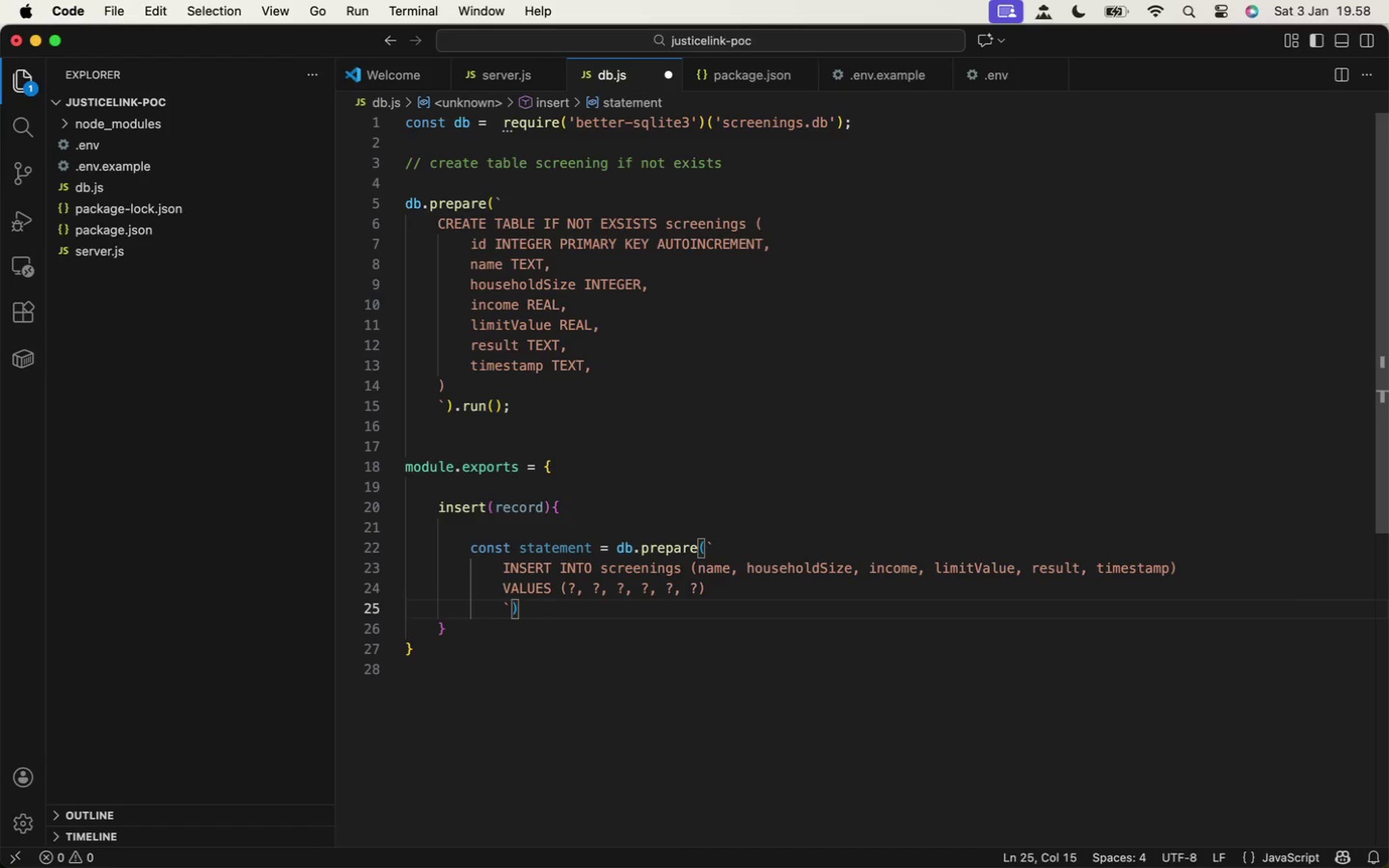 
key(Semicolon)
 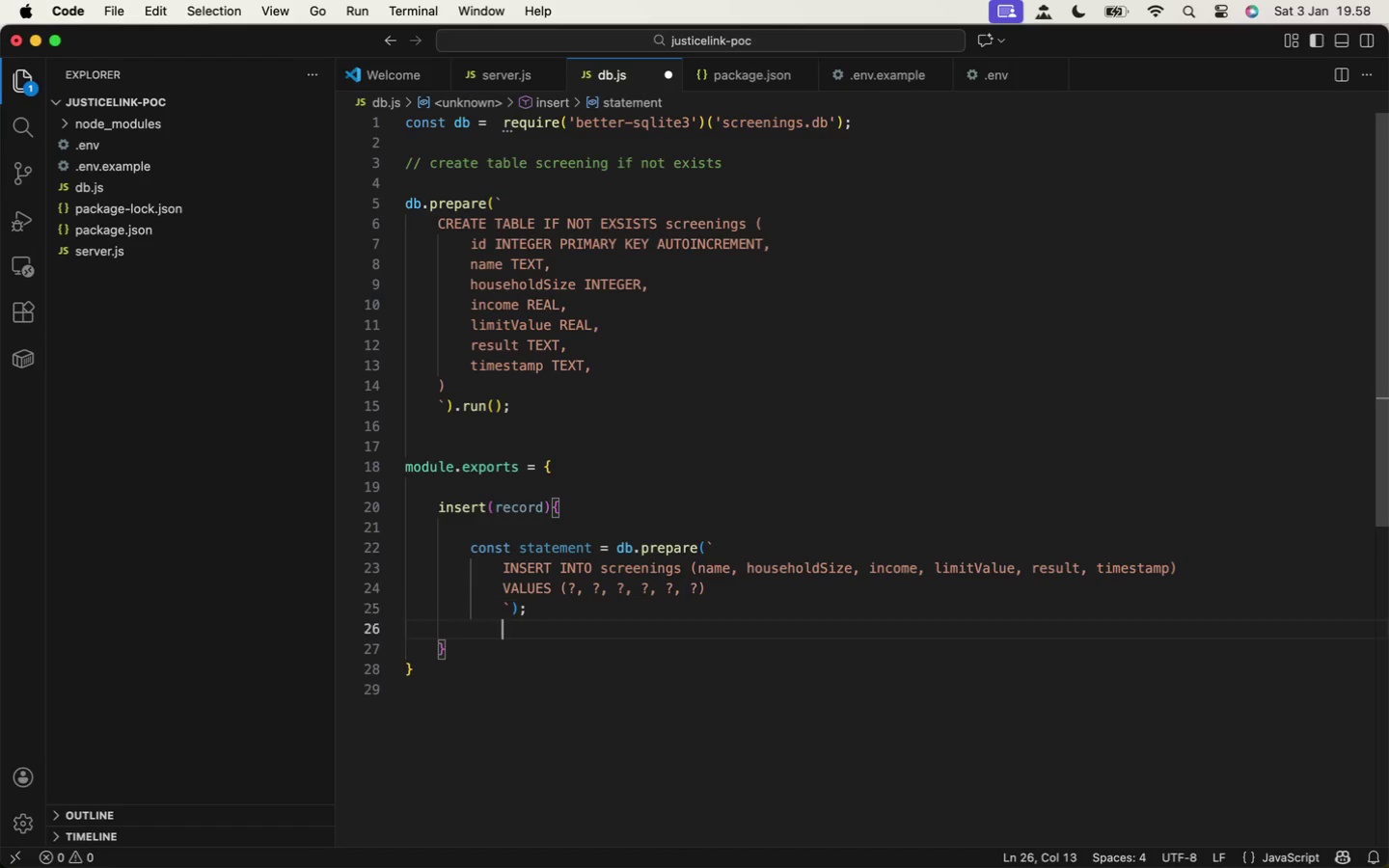 
key(Enter)
 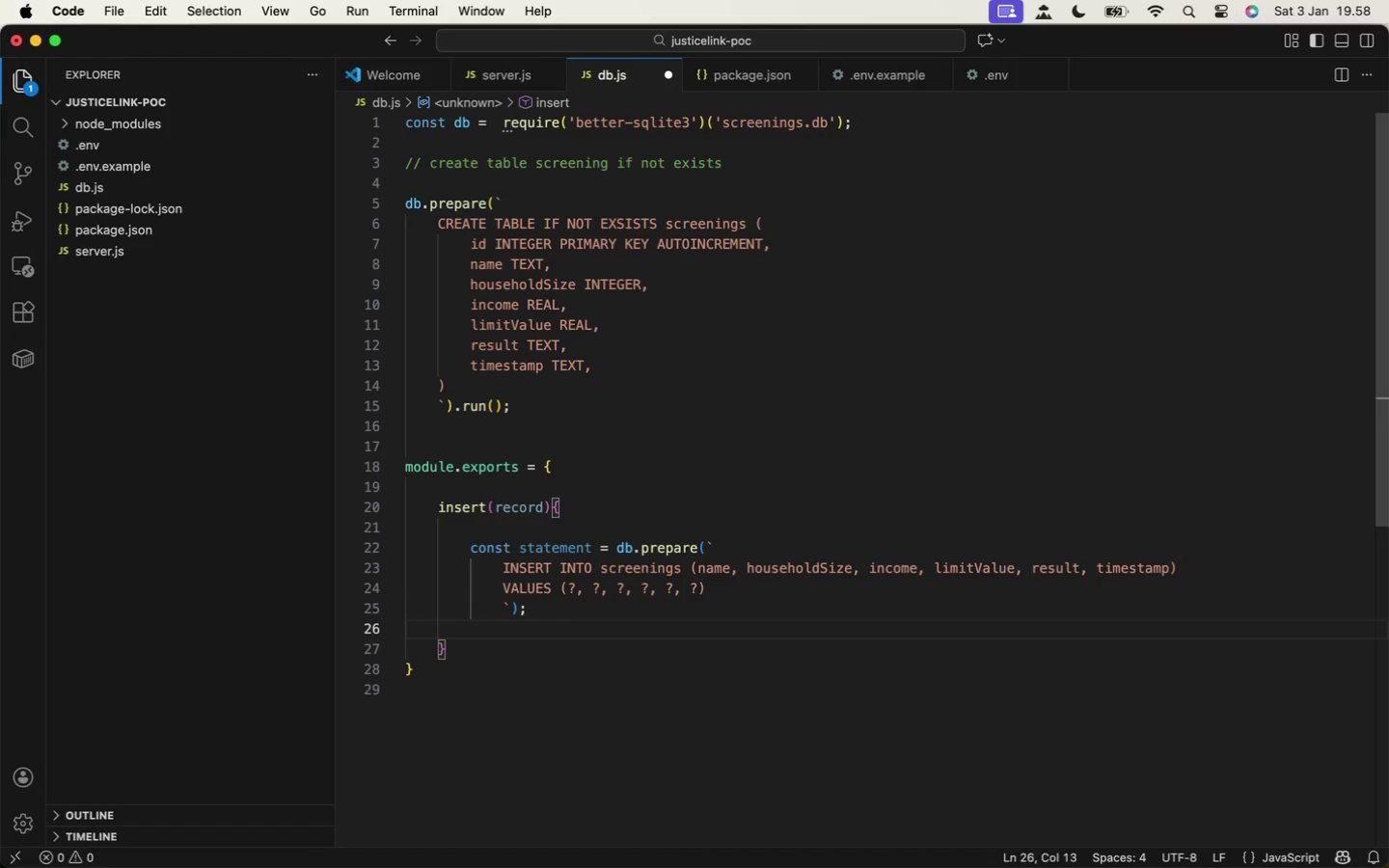 
key(Backspace)
type(st)
 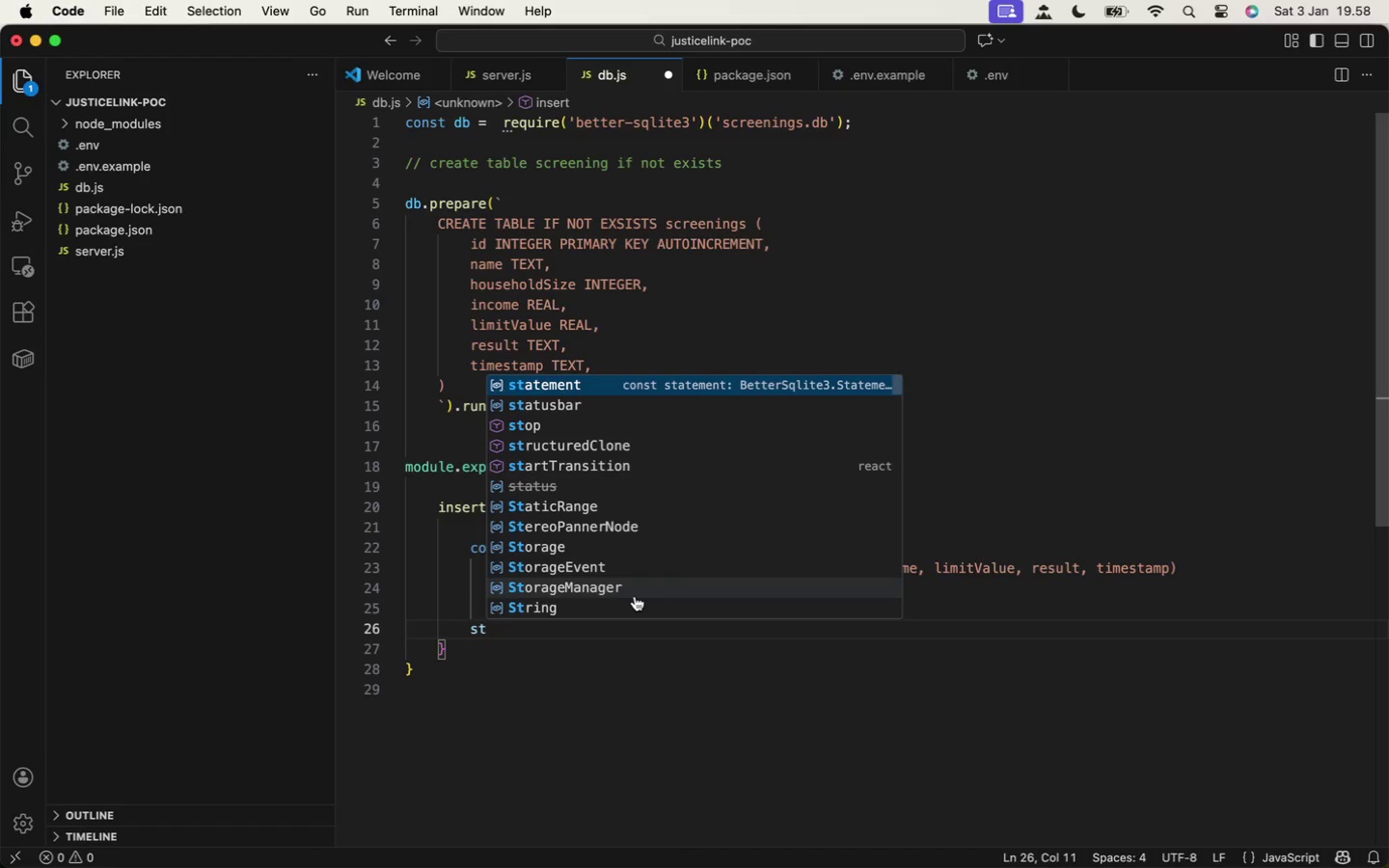 
key(Enter)
 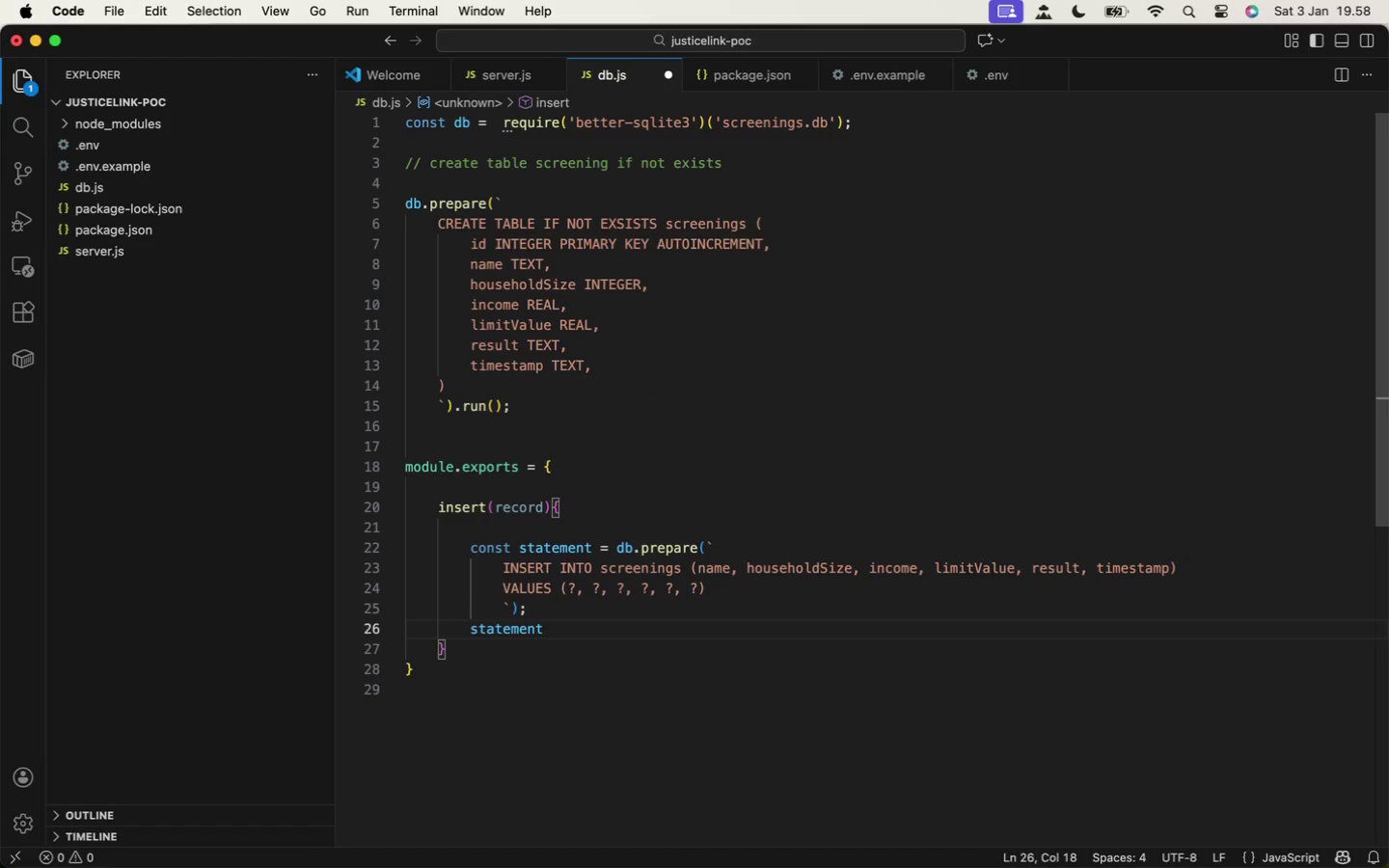 
type(.run()
 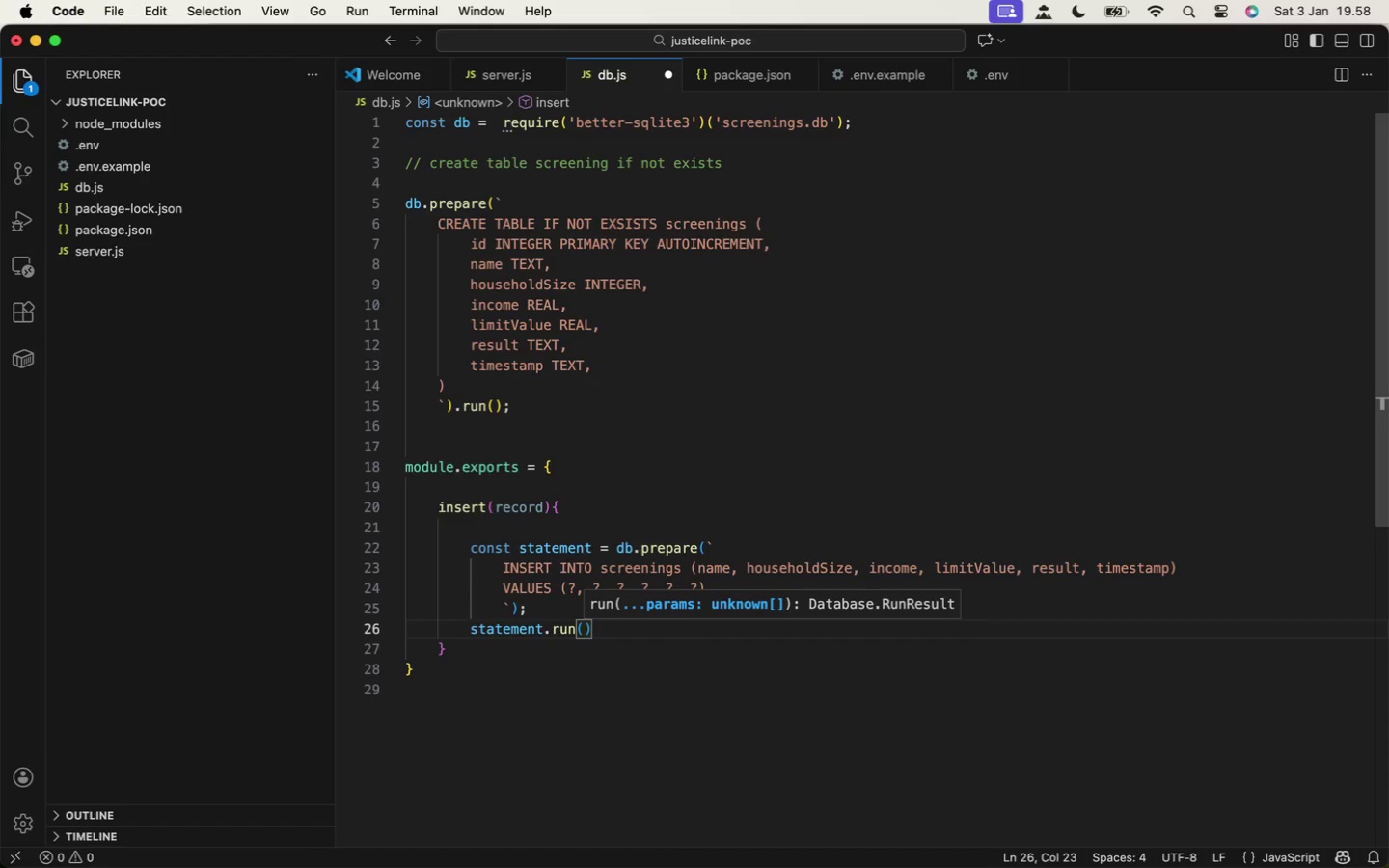 
wait(7.36)
 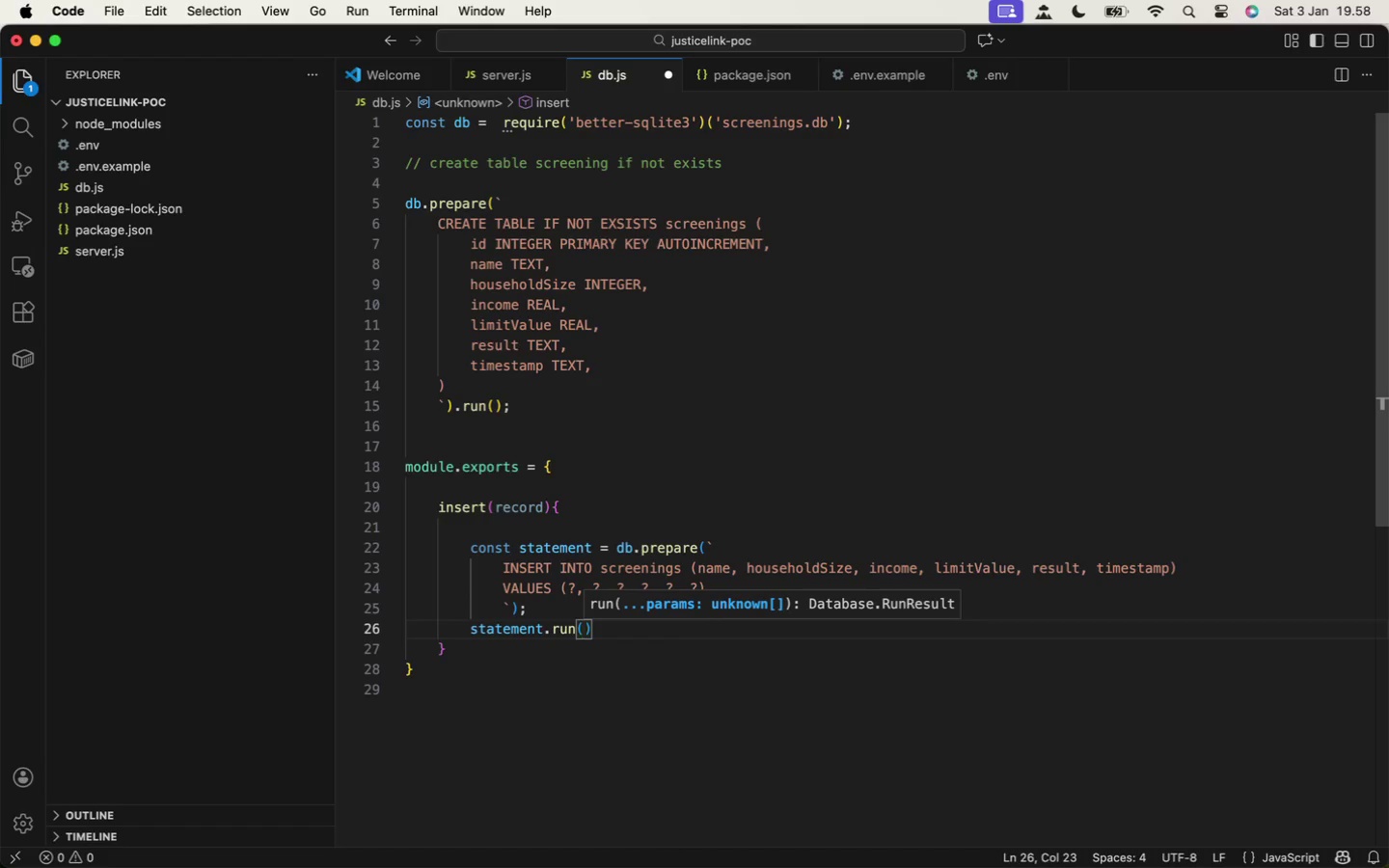 
key(Enter)
 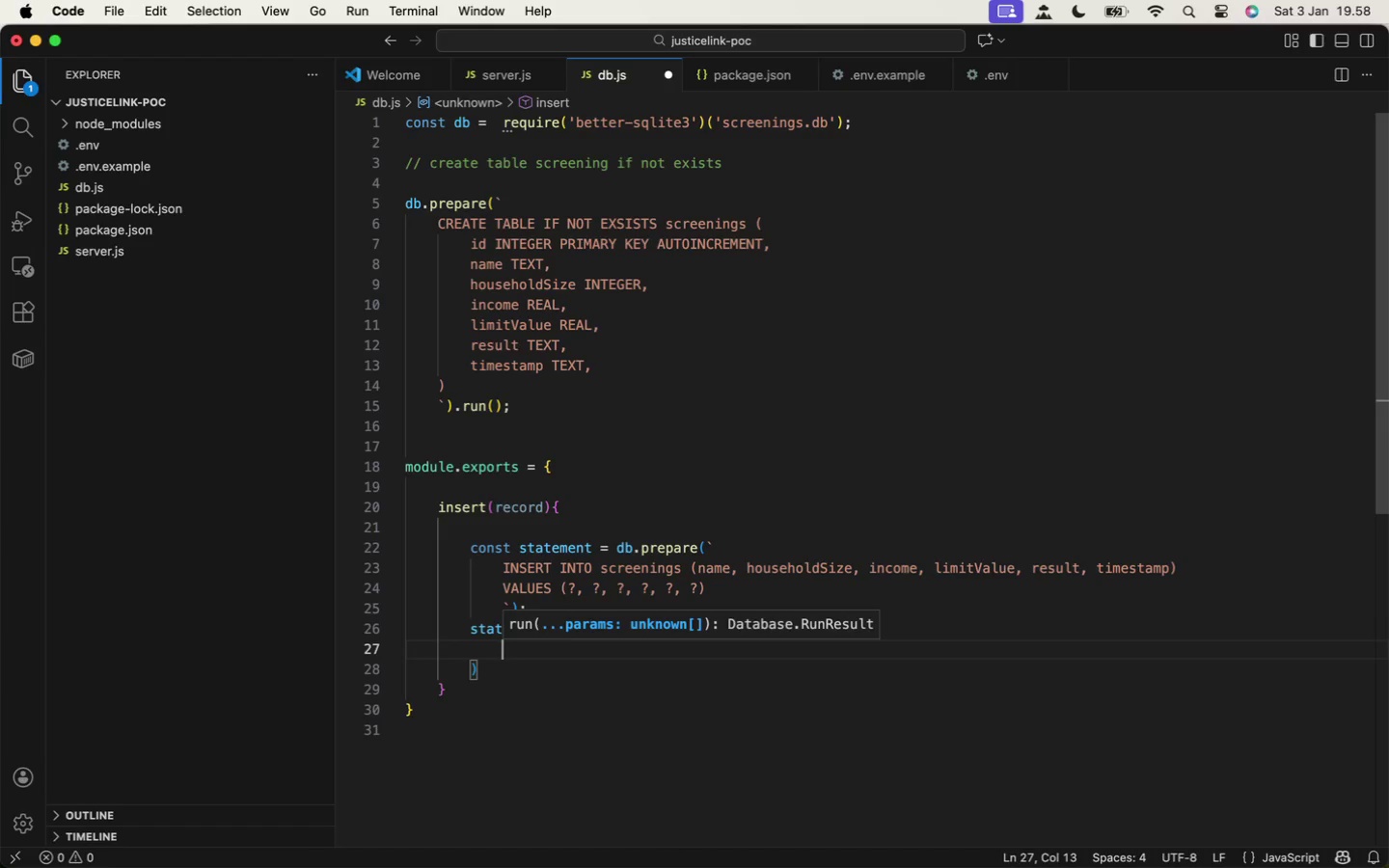 
type(record.name,')
key(Backspace)
 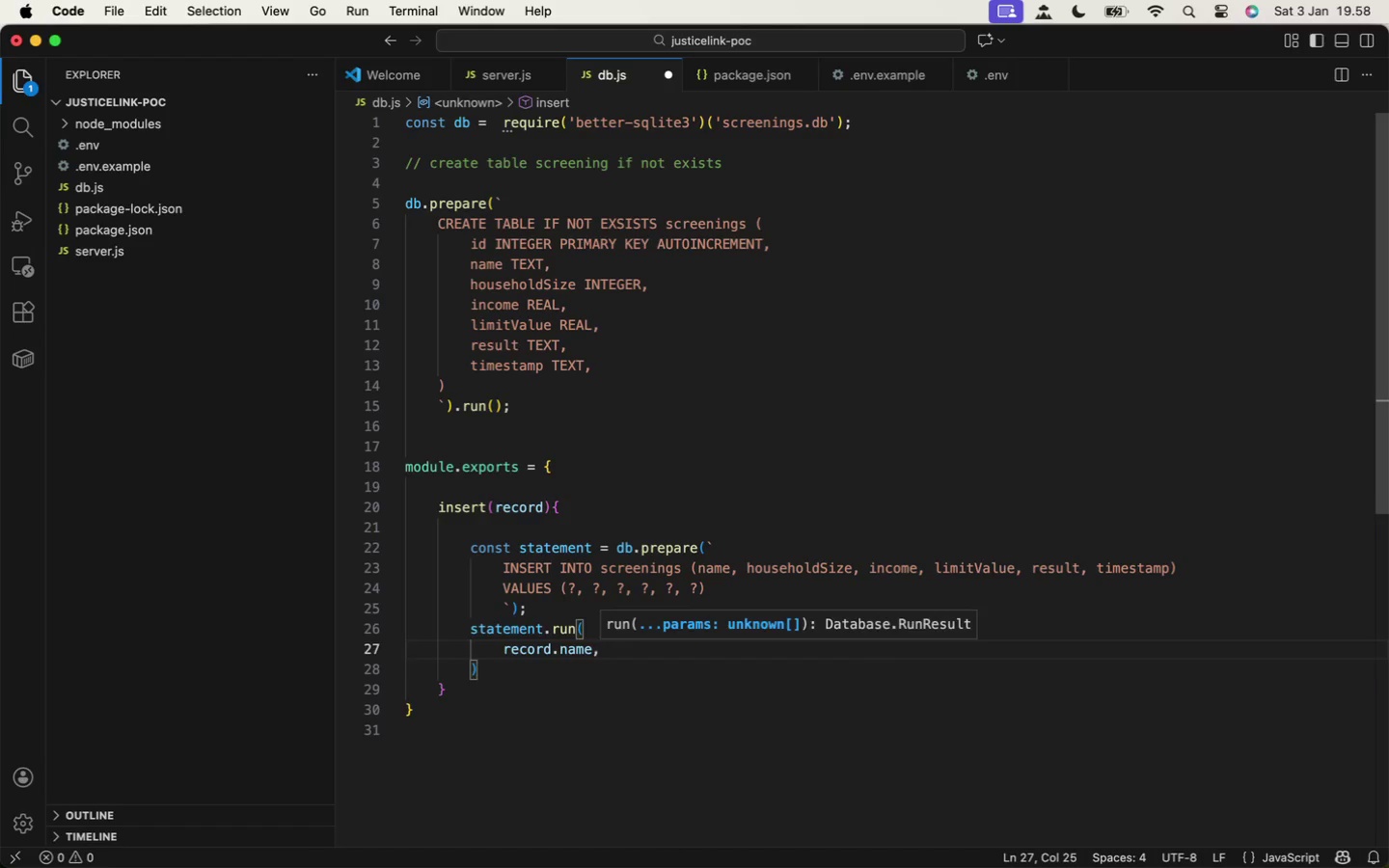 
key(Enter)
 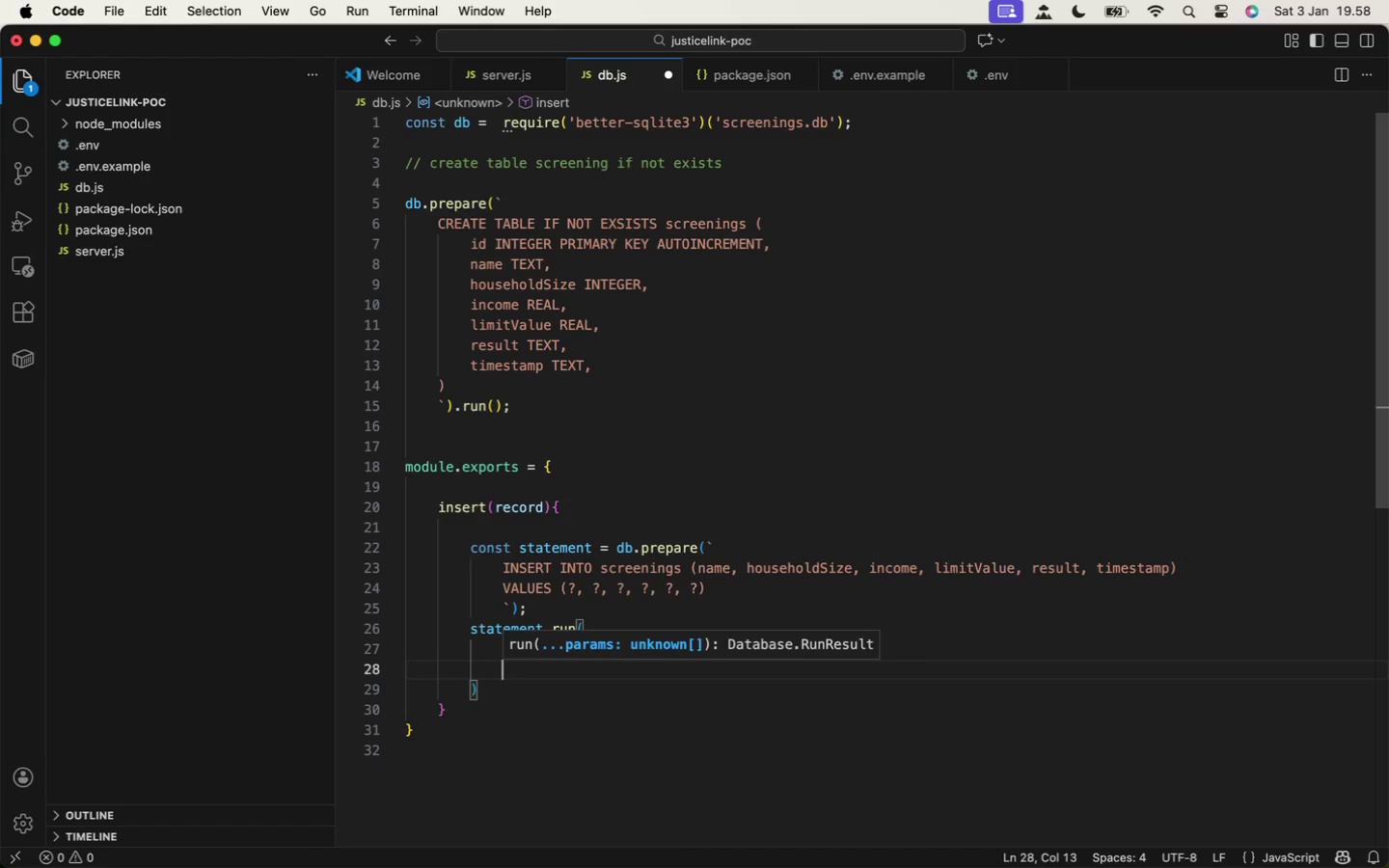 
type(record, ho)
key(Backspace)
key(Backspace)
key(Backspace)
key(Backspace)
type(.housholdSize,)
 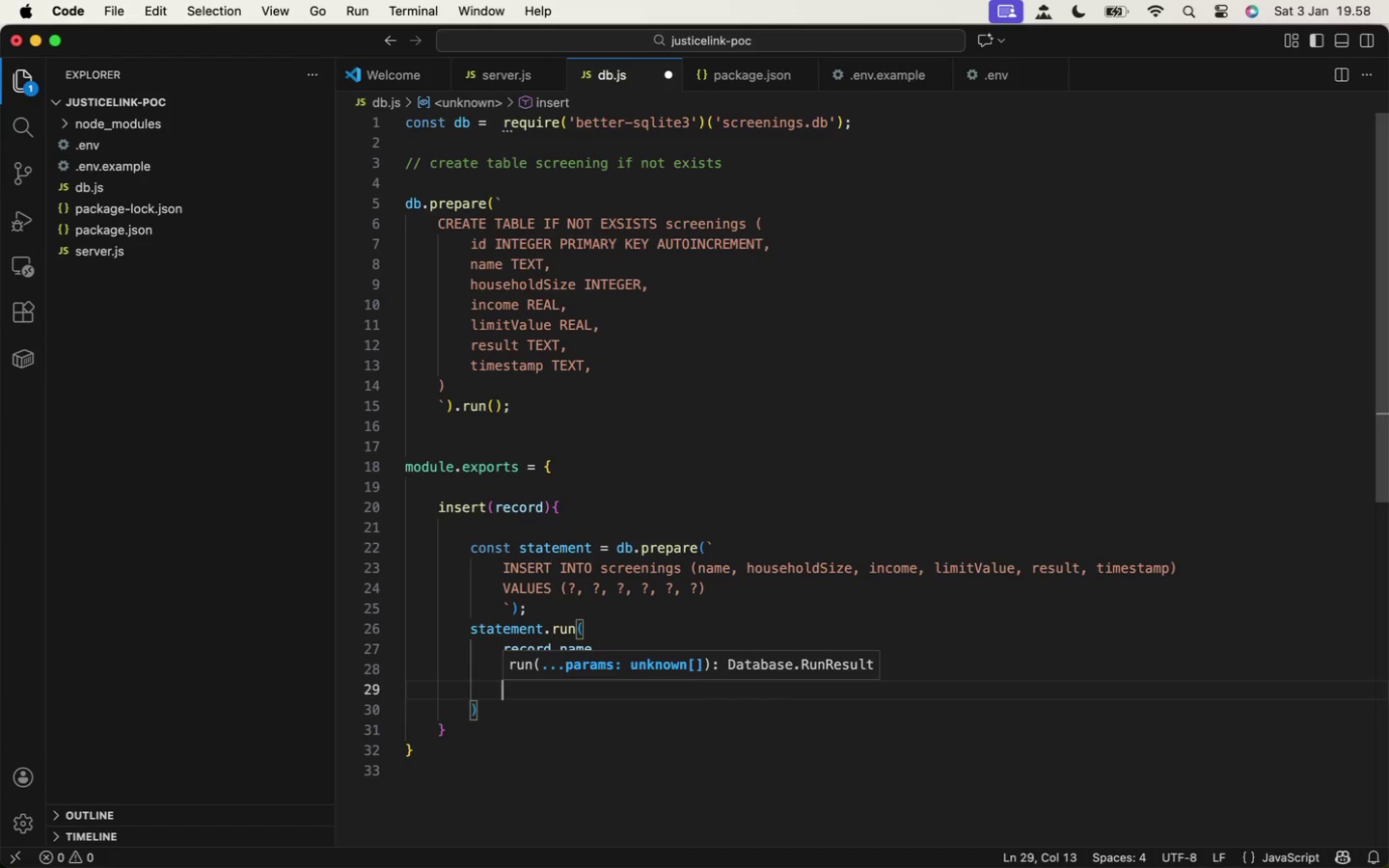 
 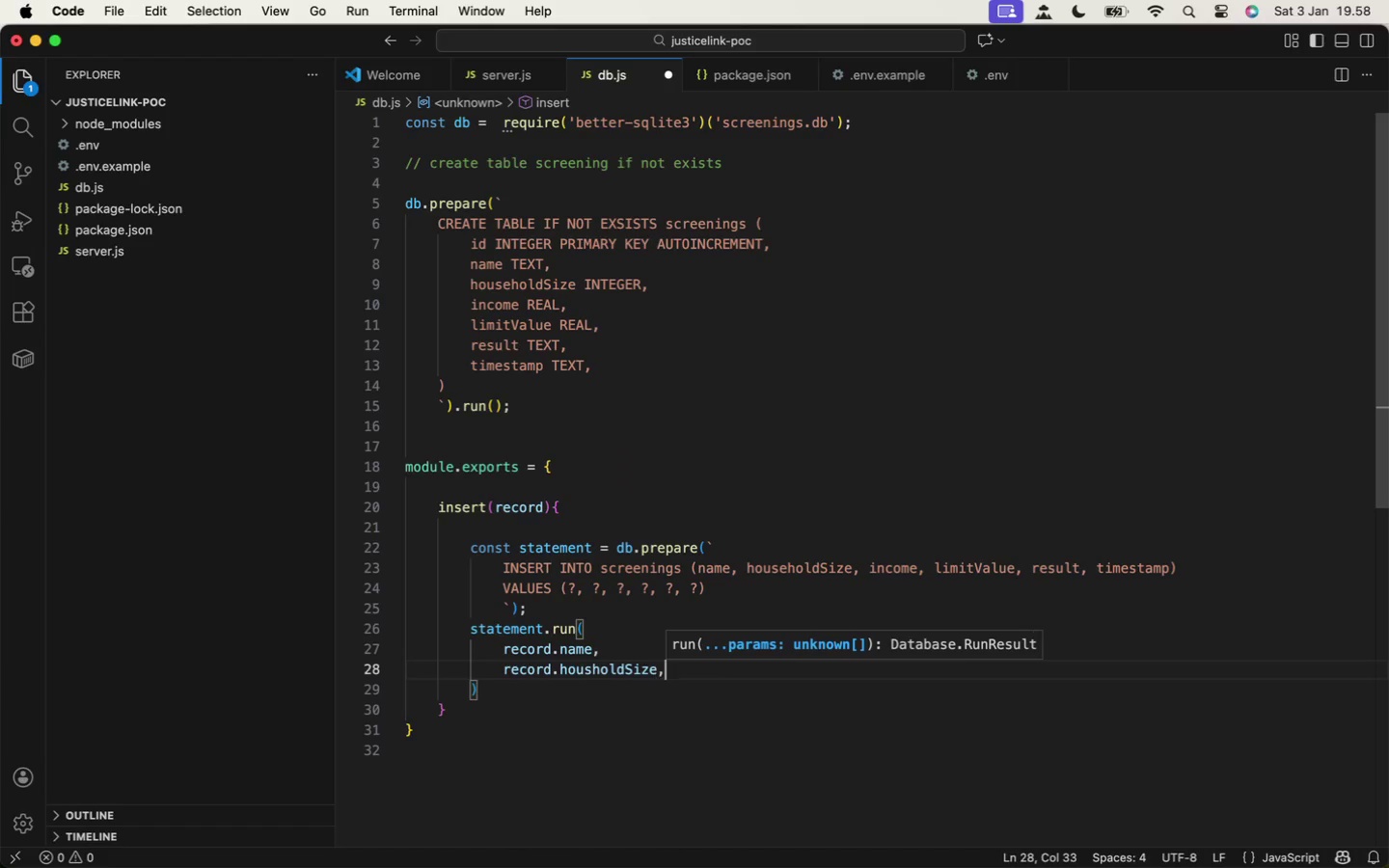 
key(Enter)
 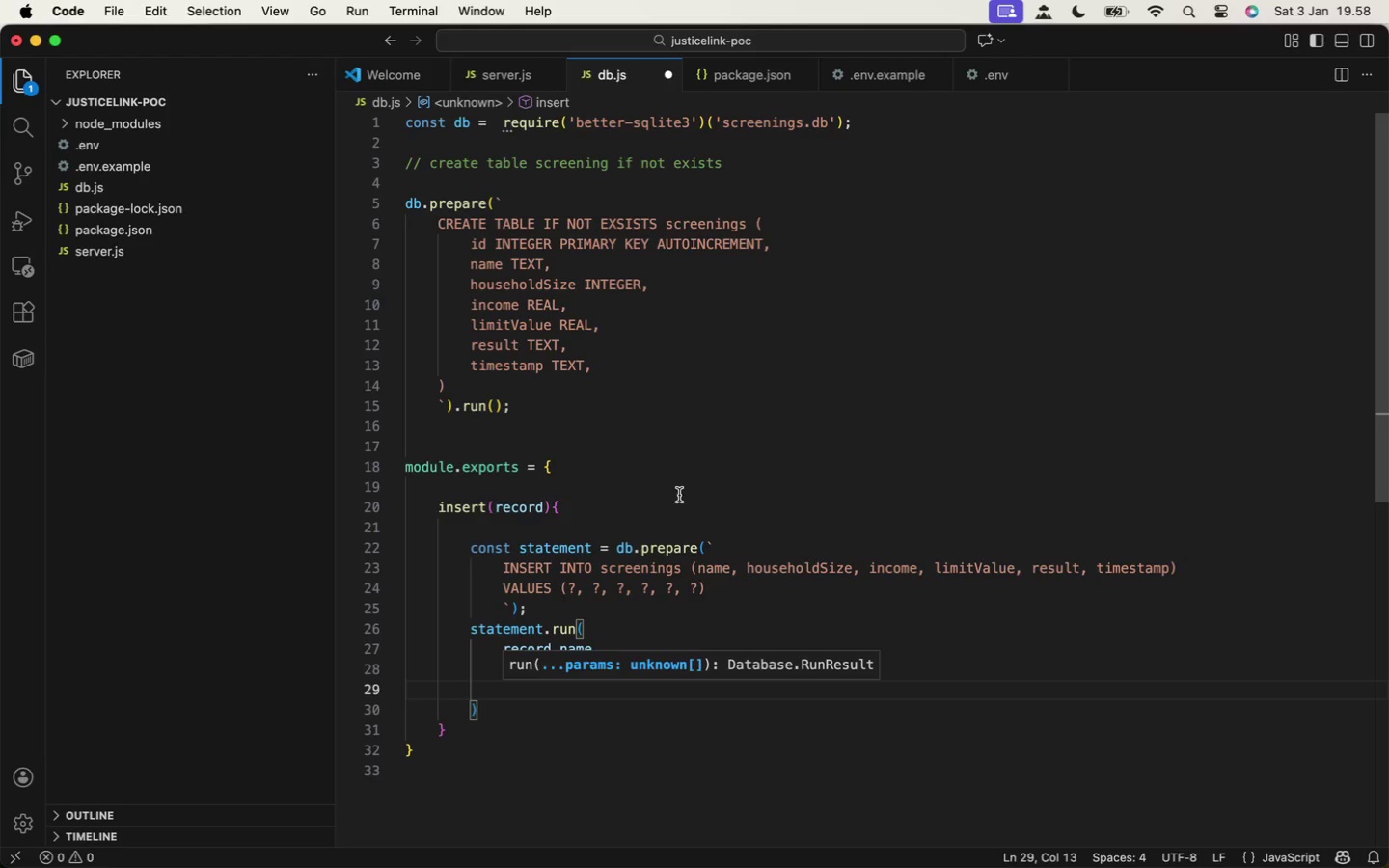 
left_click([686, 485])
 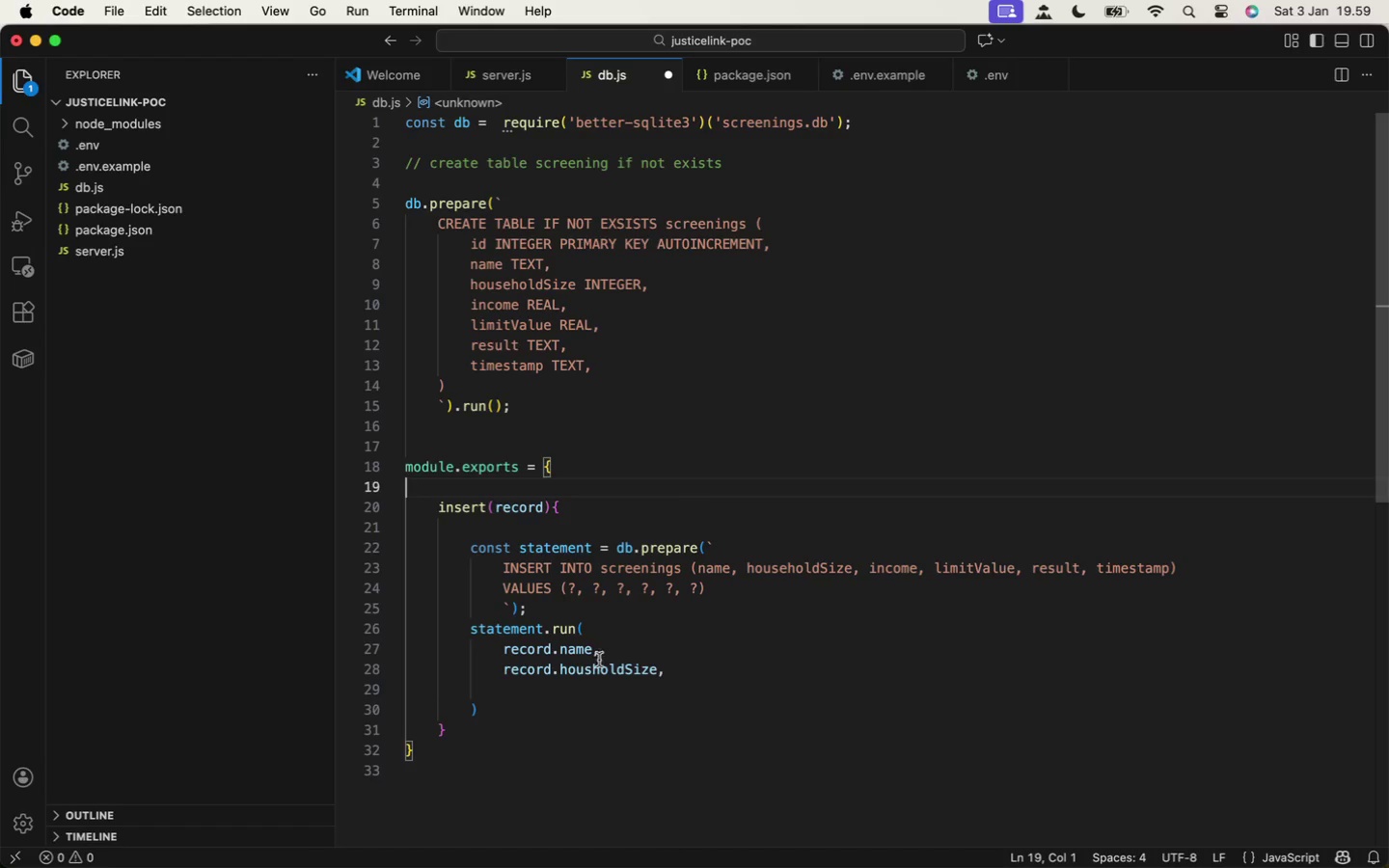 
left_click([593, 674])
 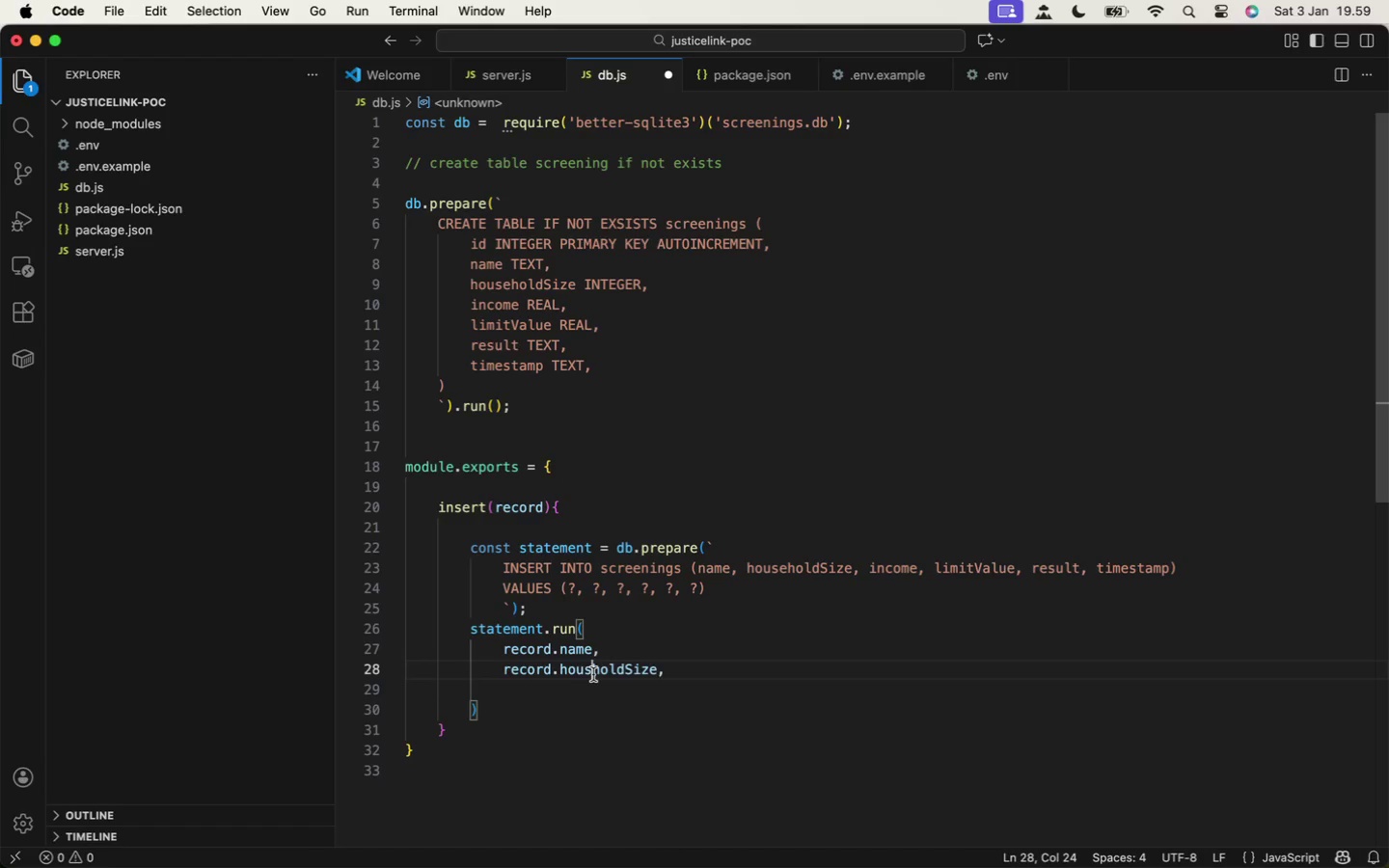 
key(E)
 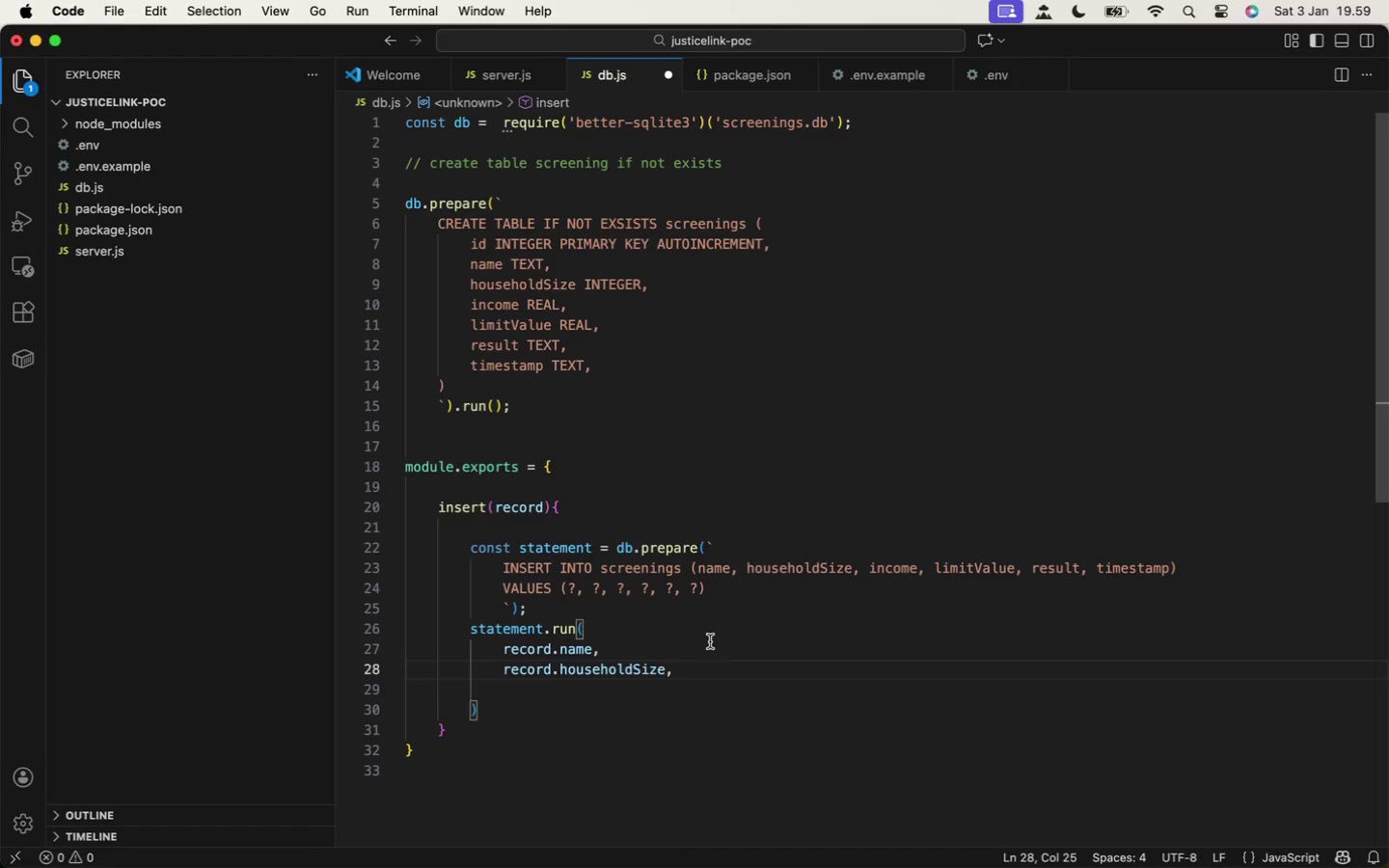 
key(Meta+S)
 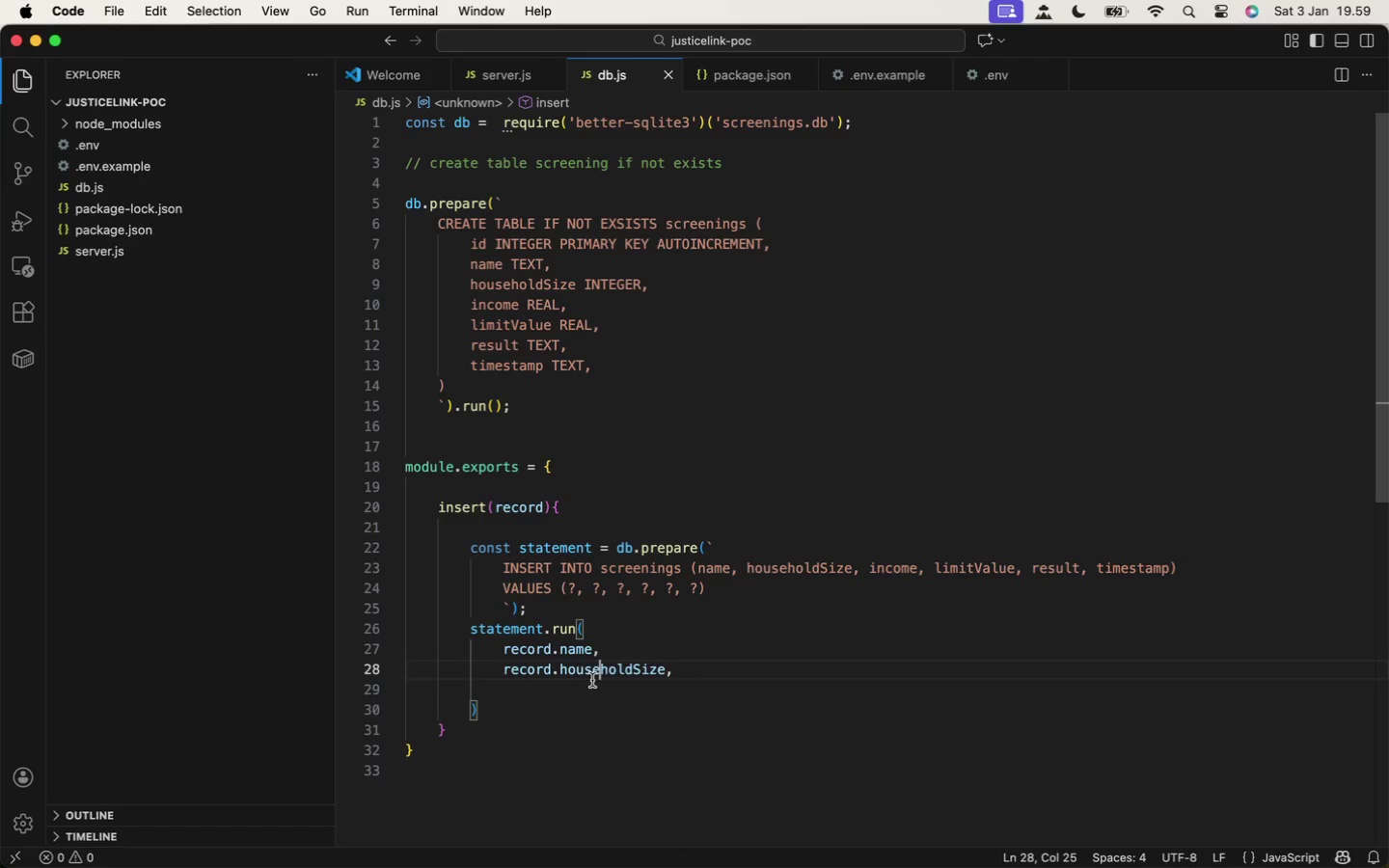 
left_click([564, 683])
 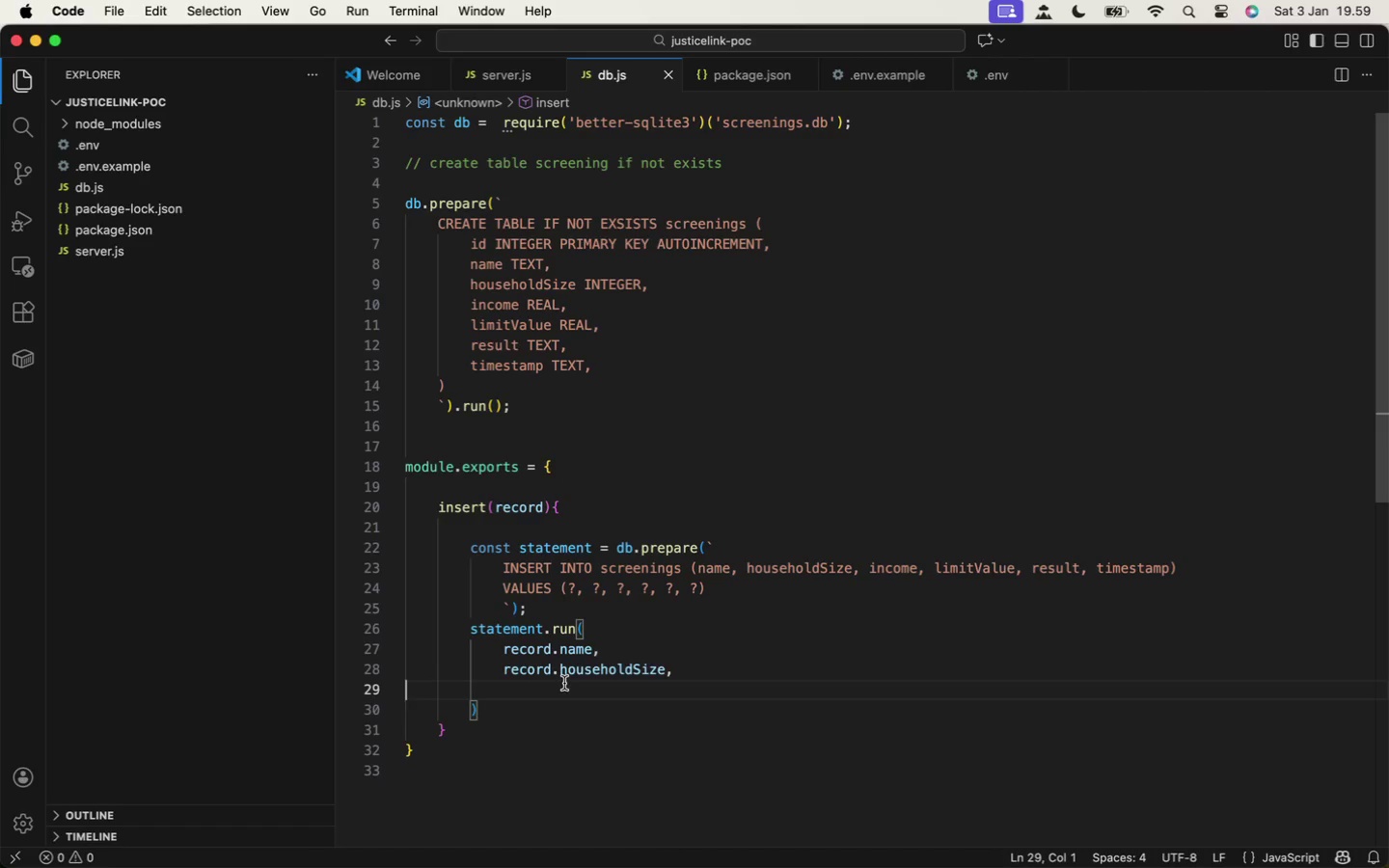 
key(Tab)
type(record.income)
 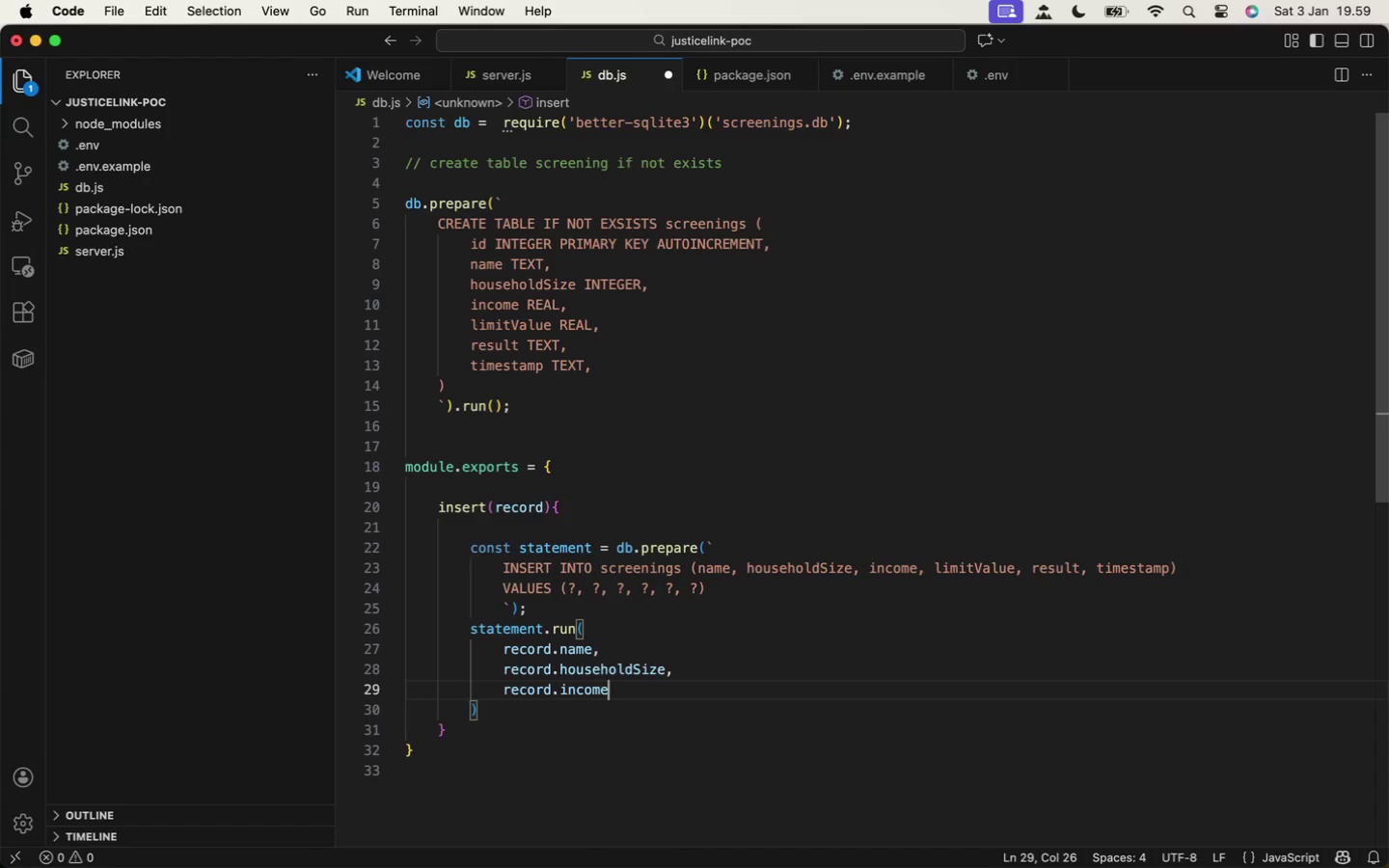 
key(Comma)
 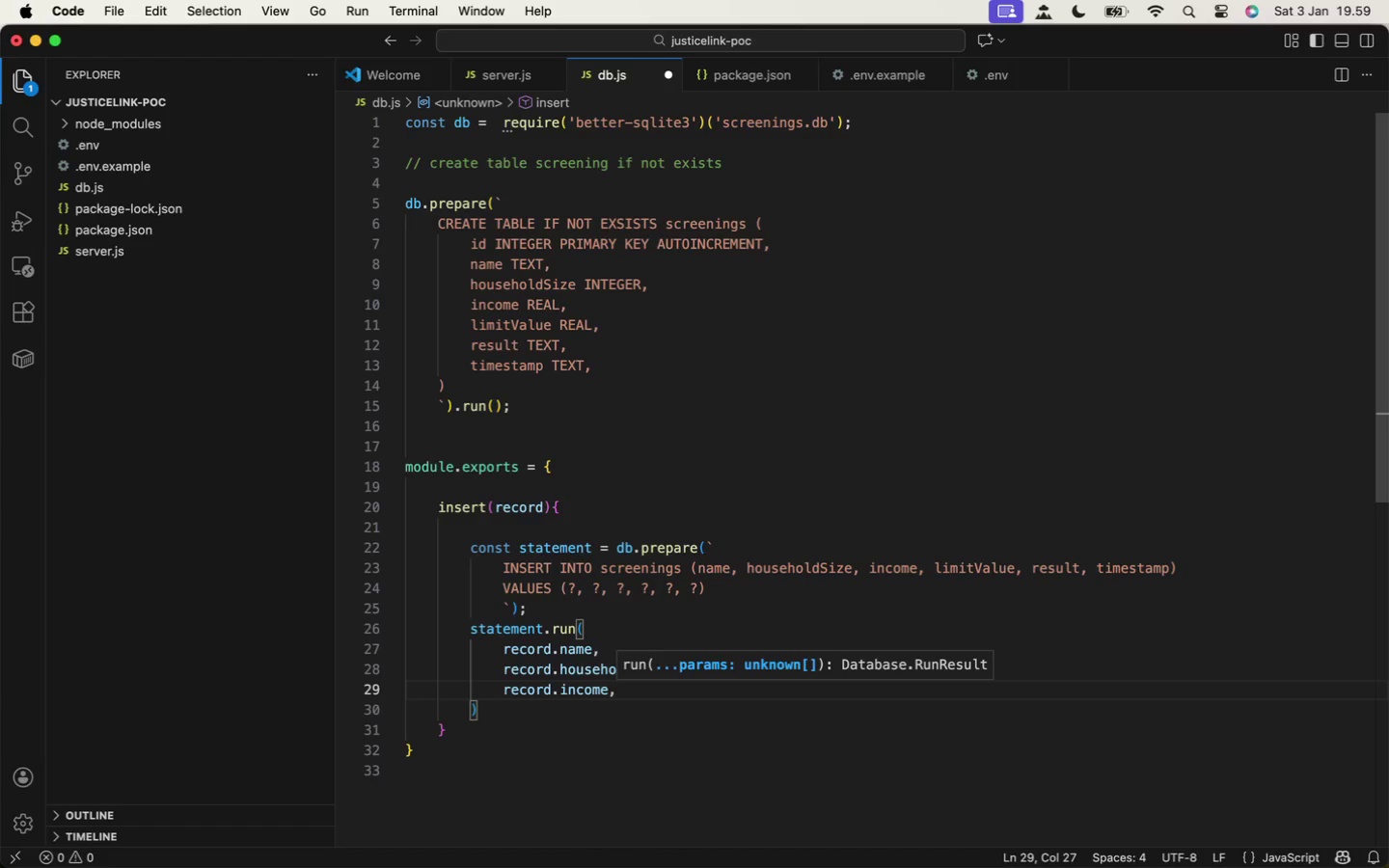 
key(Enter)
 